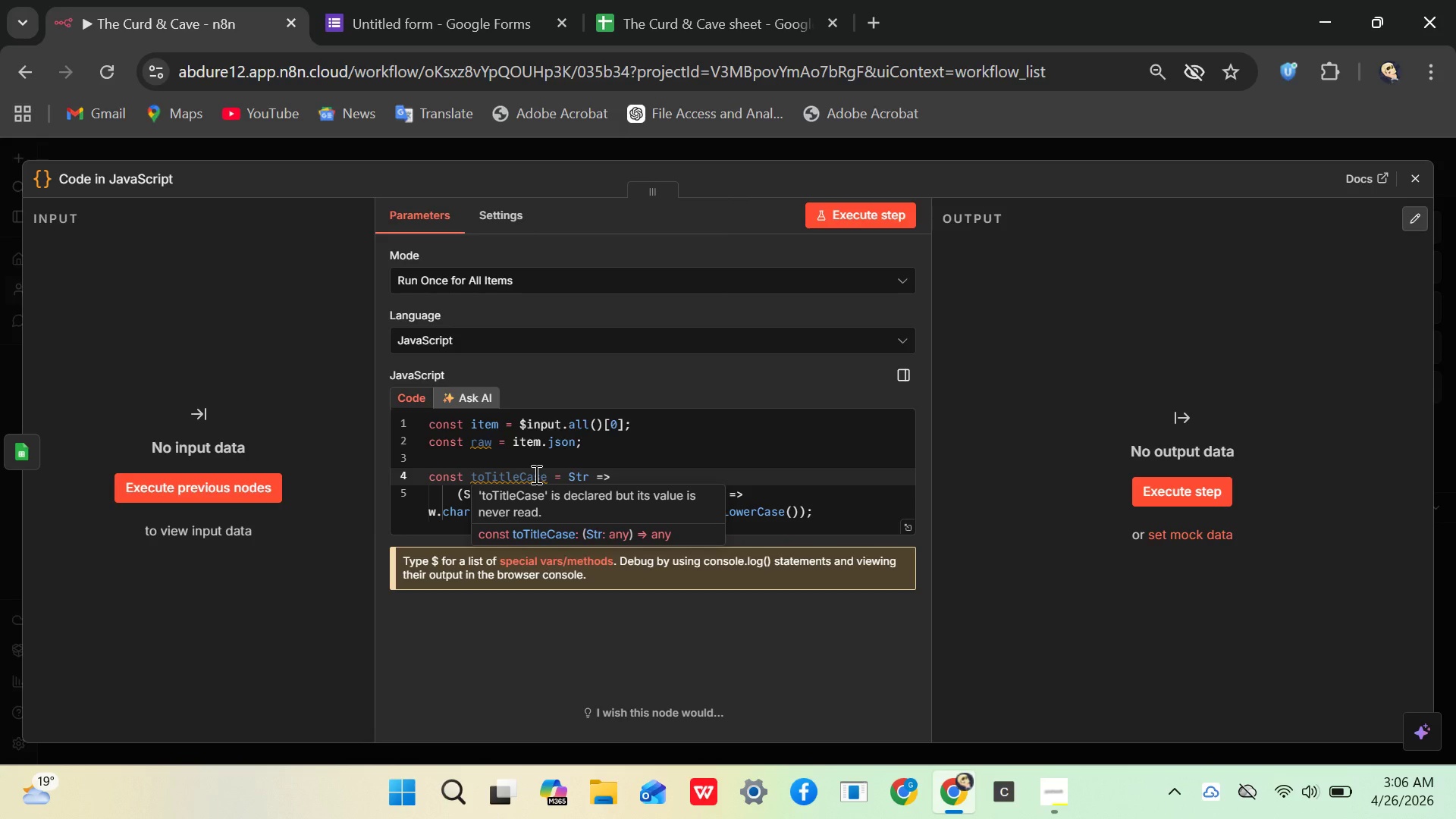 
key(Backspace)
 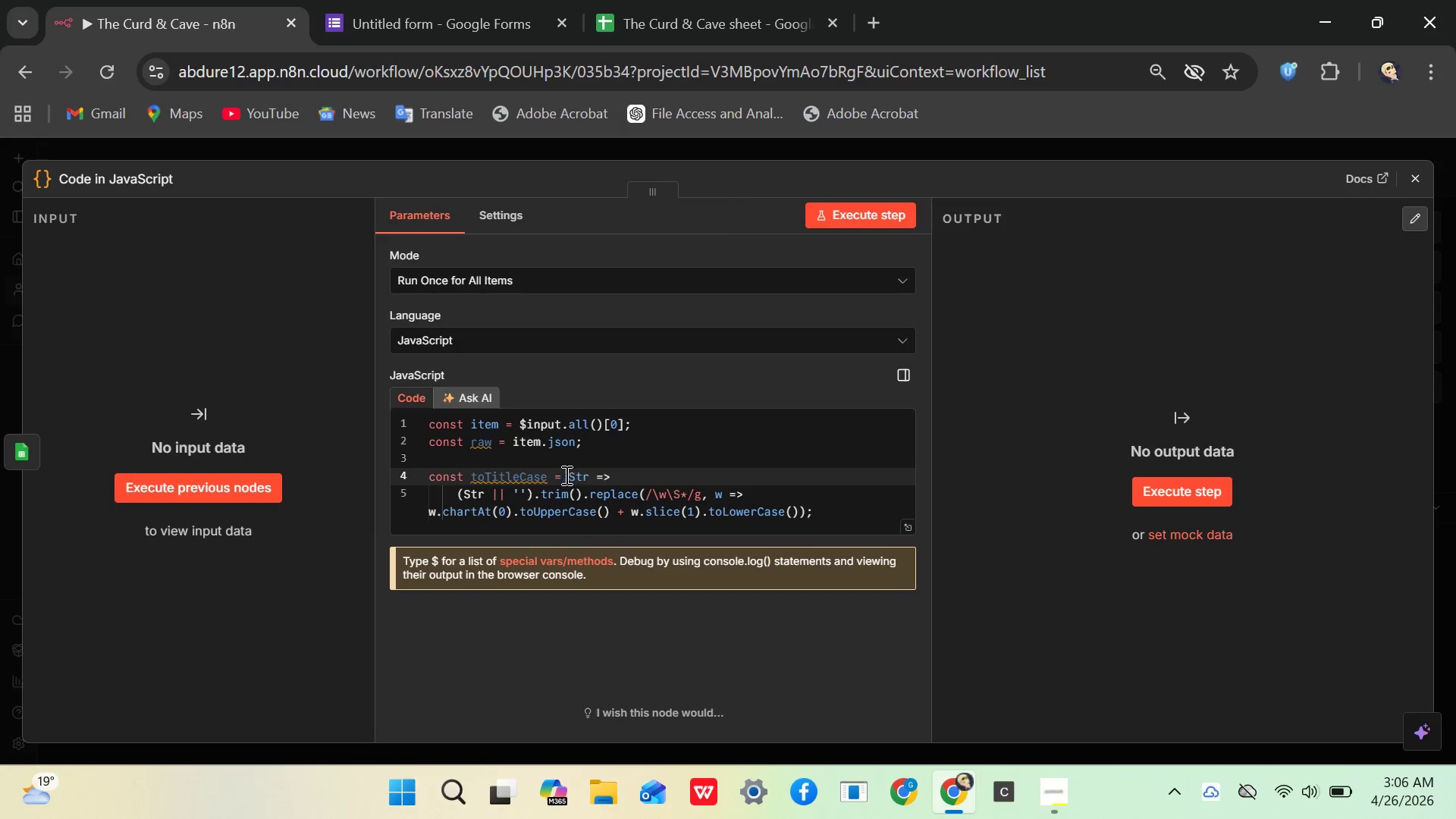 
left_click([524, 475])
 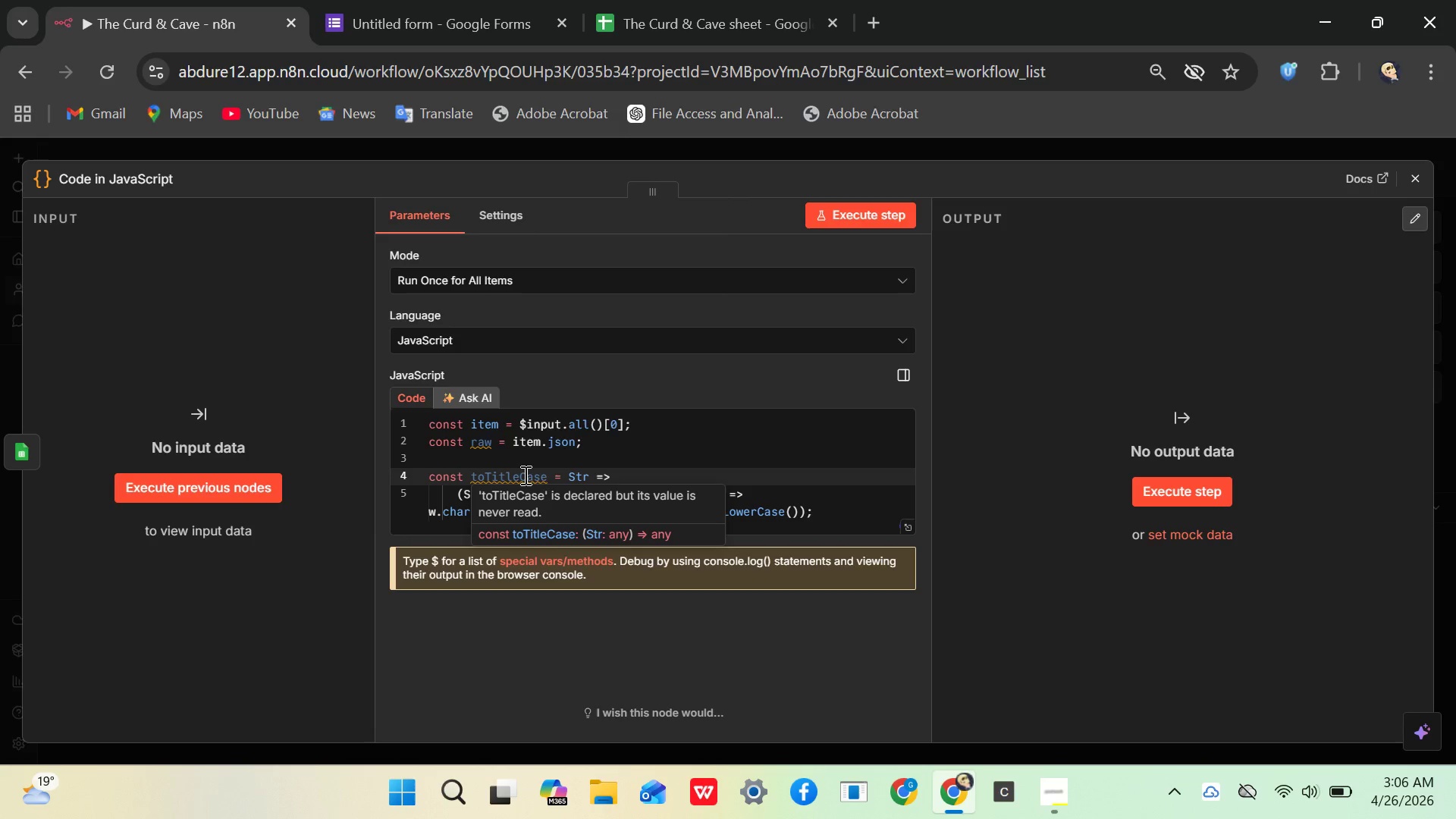 
key(Control+Z)
 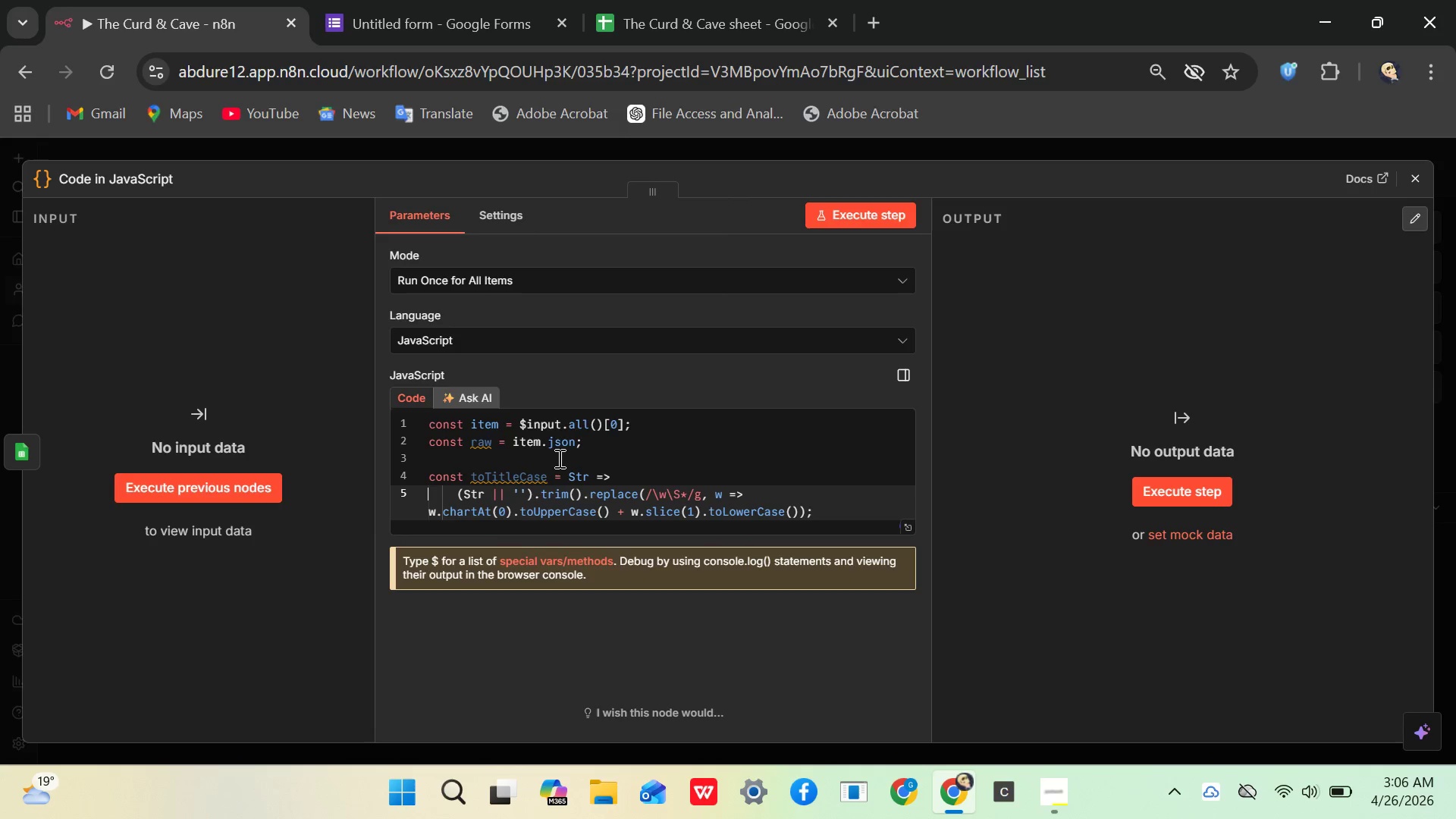 
left_click([523, 472])
 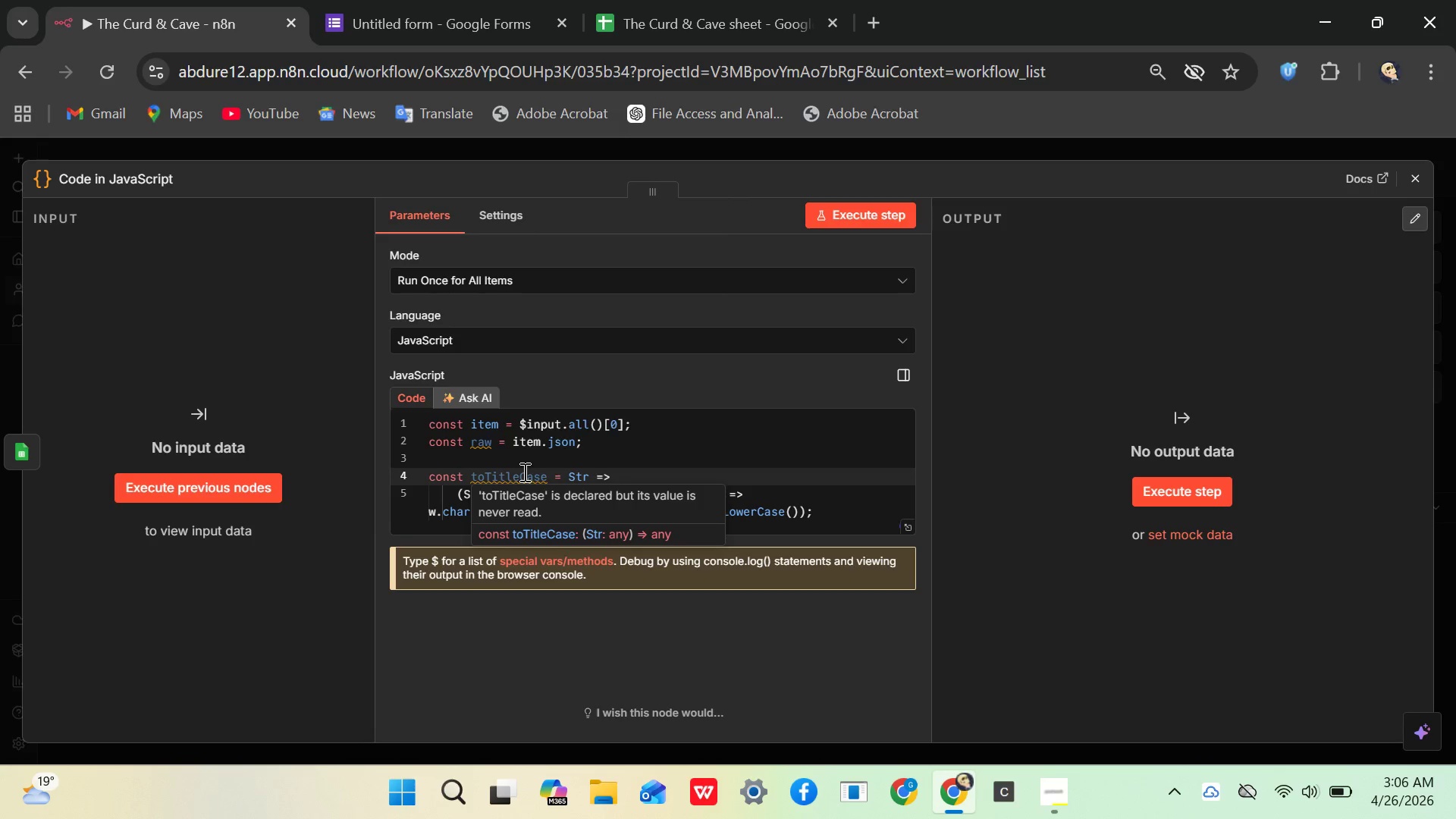 
key(Backspace)
 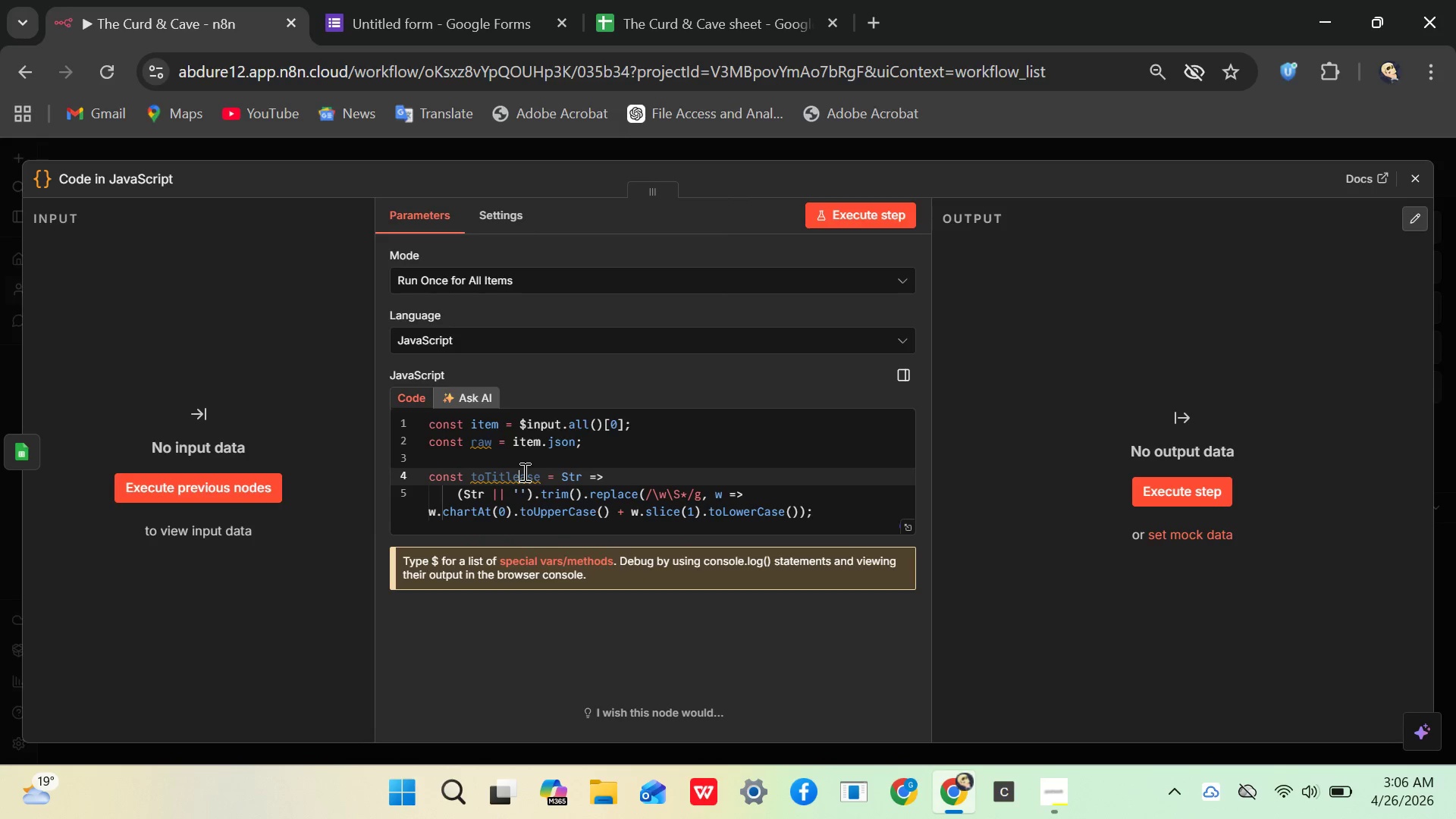 
key(CapsLock)
 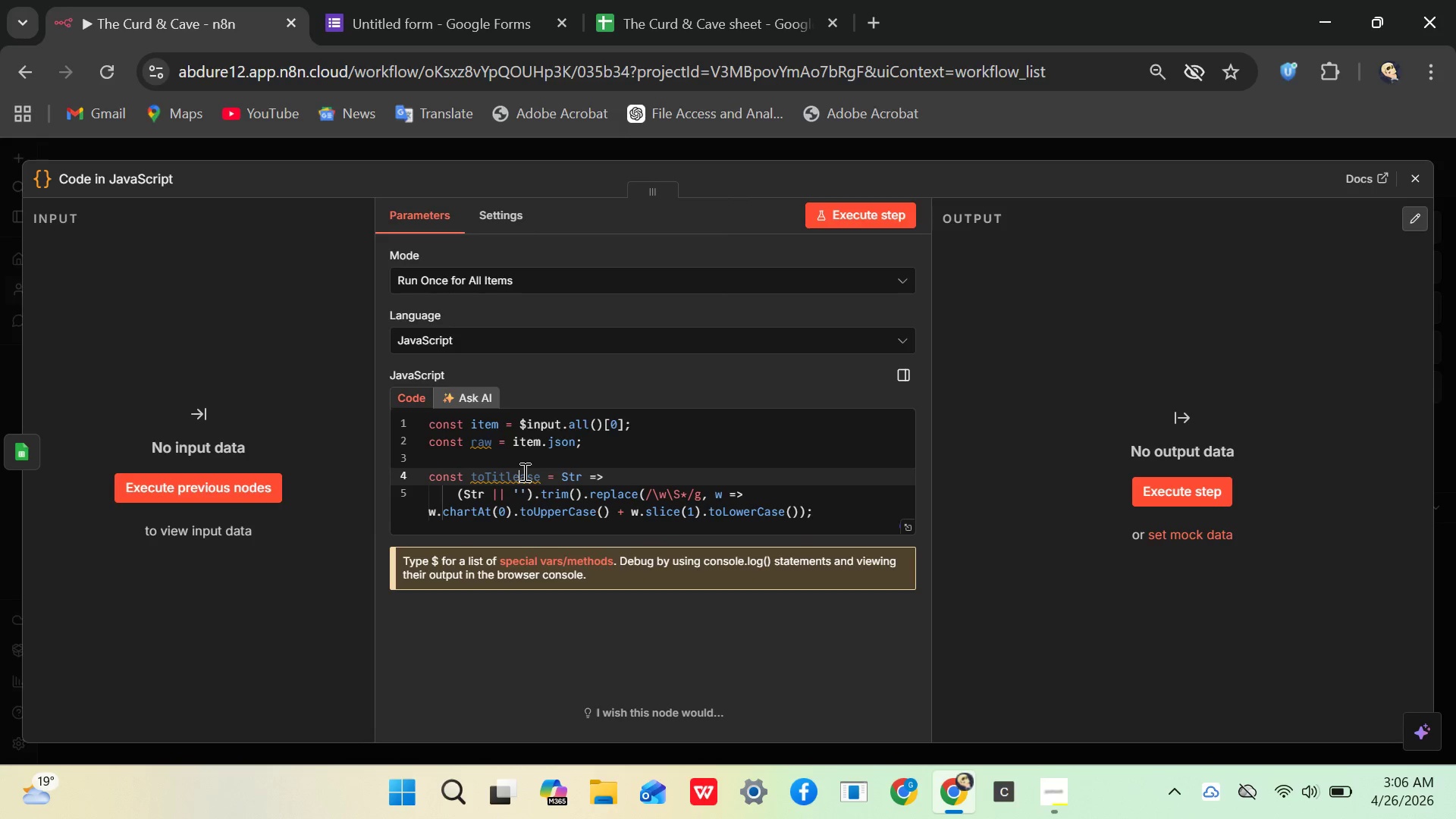 
key(C)
 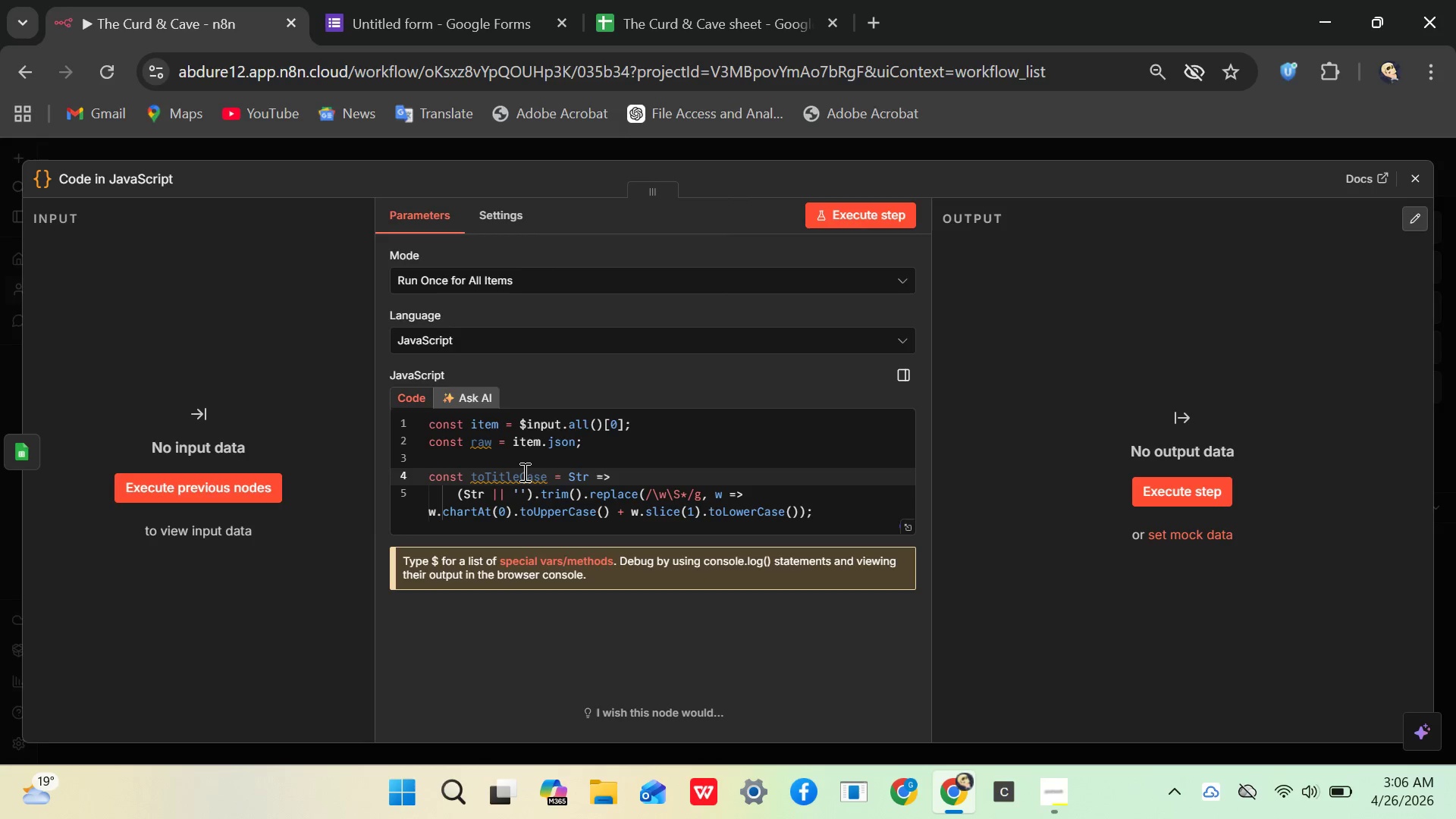 
key(CapsLock)
 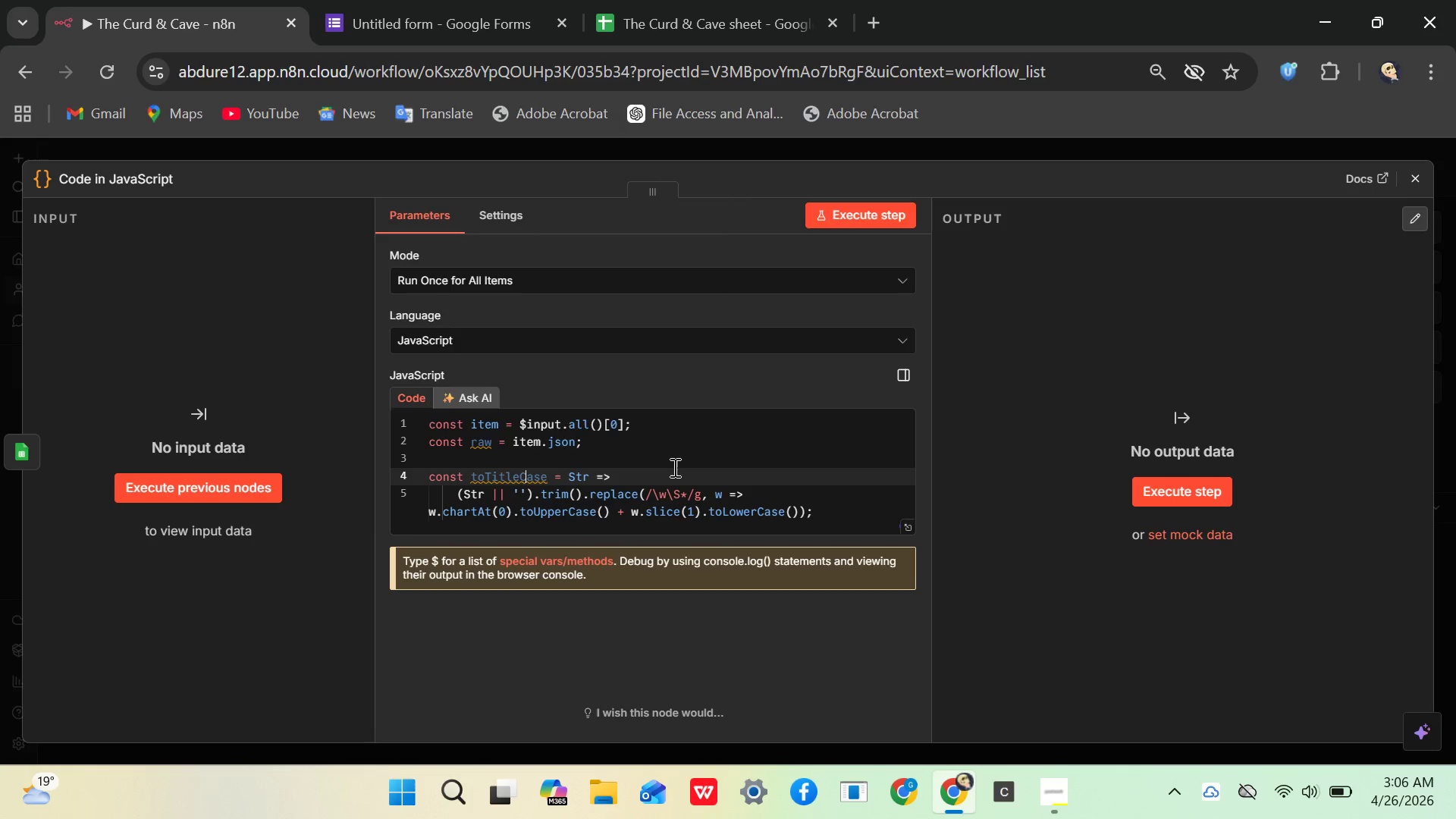 
left_click([673, 467])
 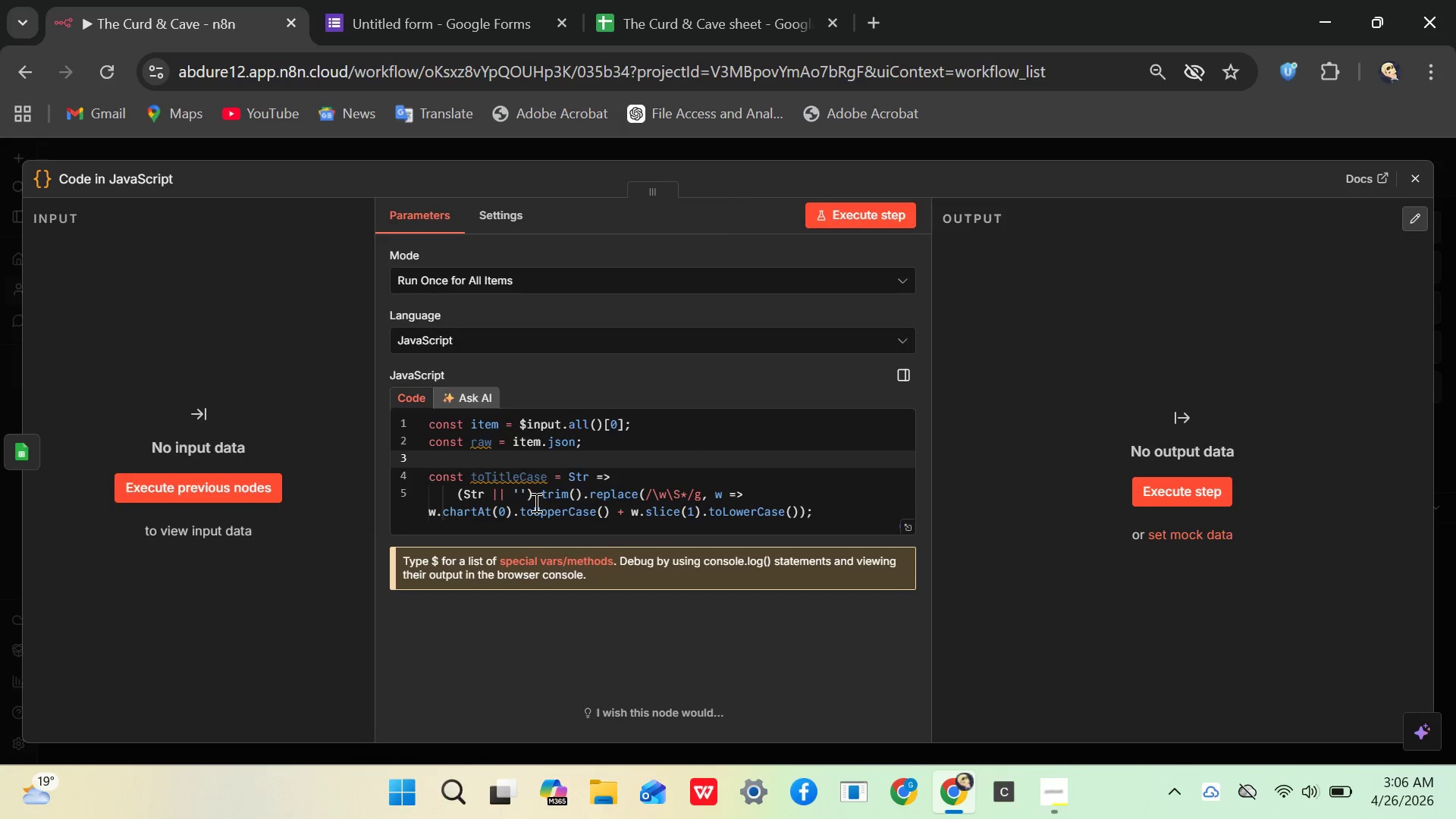 
wait(12.94)
 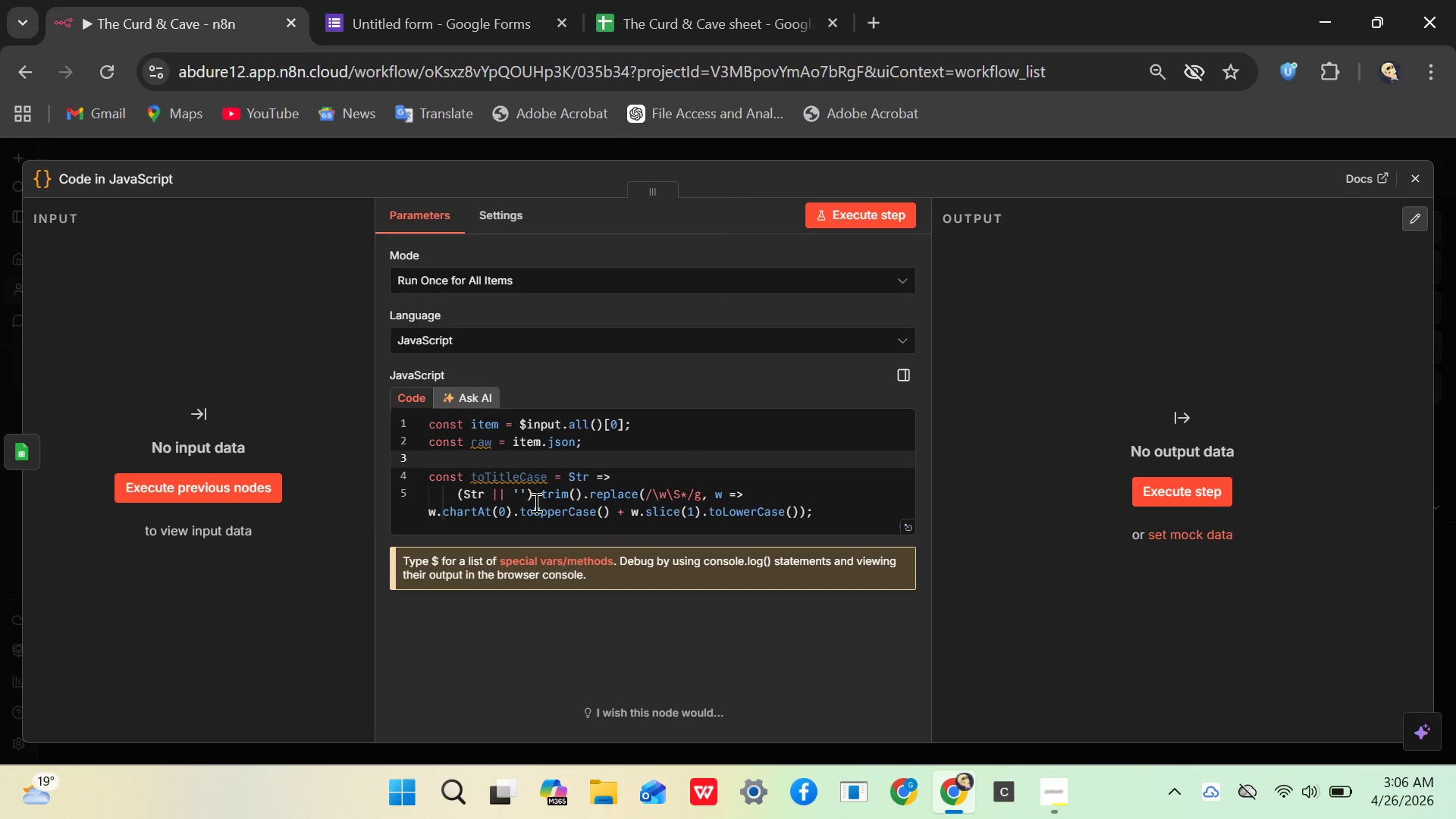 
left_click([815, 514])
 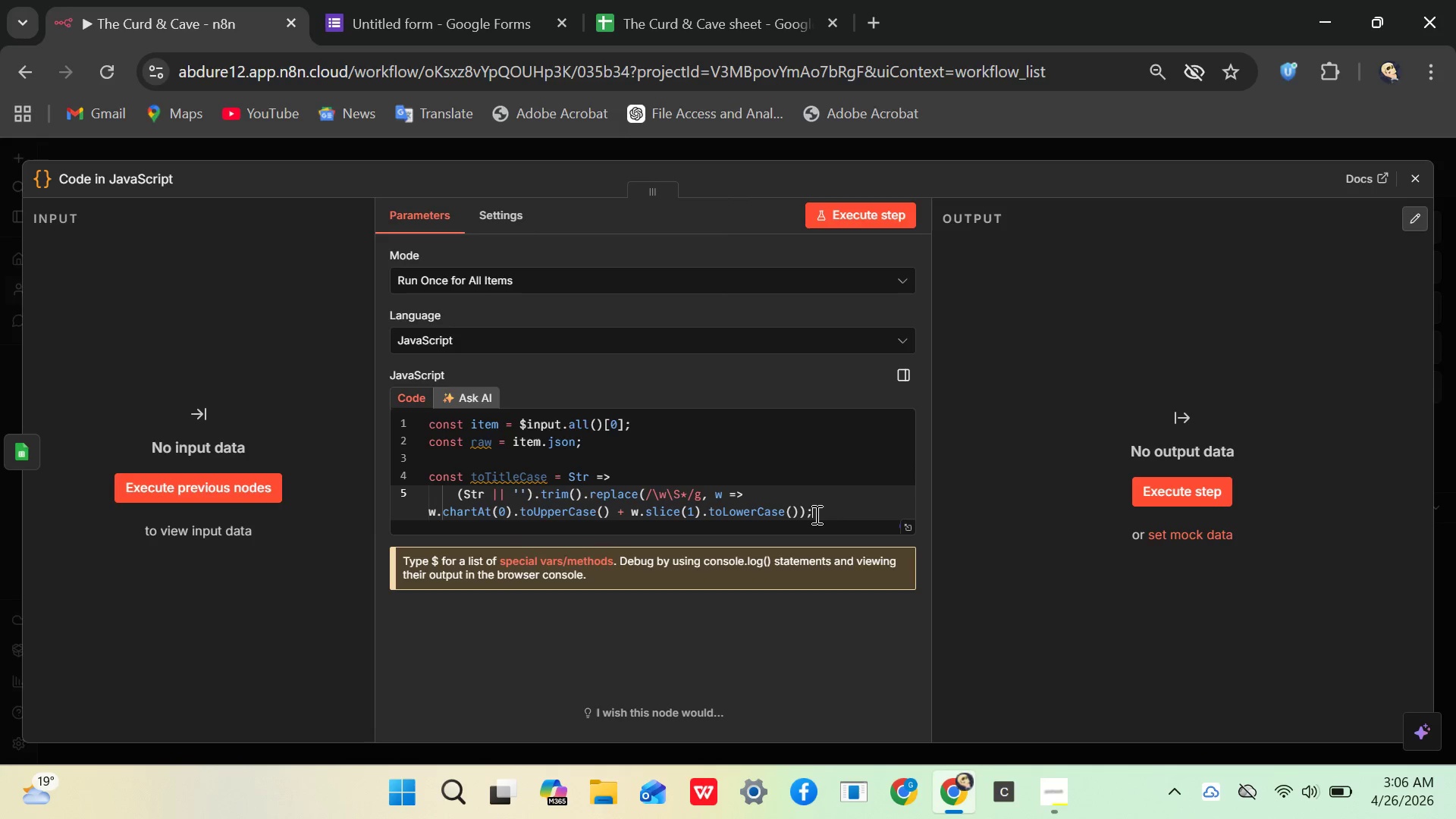 
wait(7.41)
 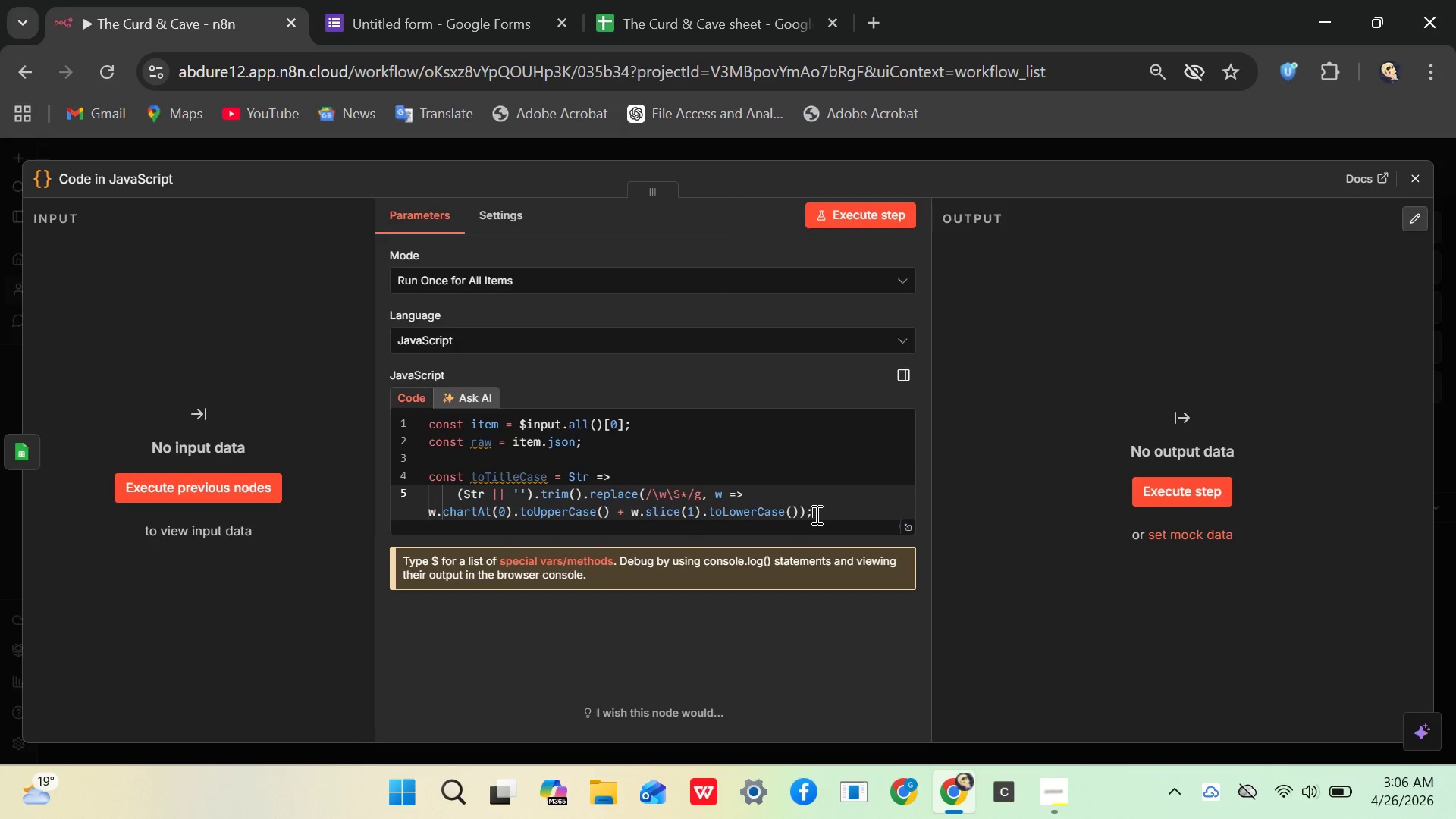 
key(Shift+Enter)
 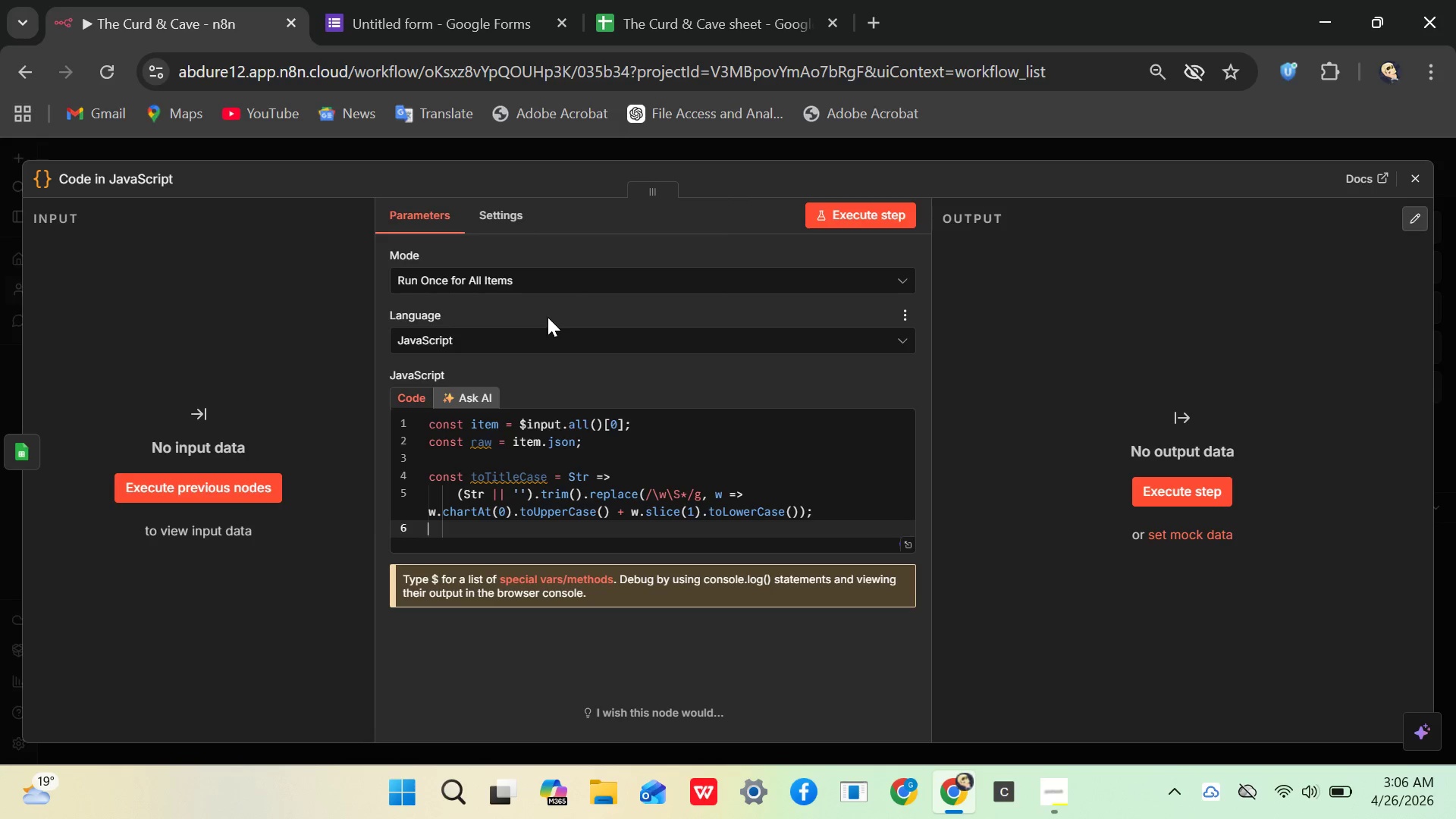 
wait(19.44)
 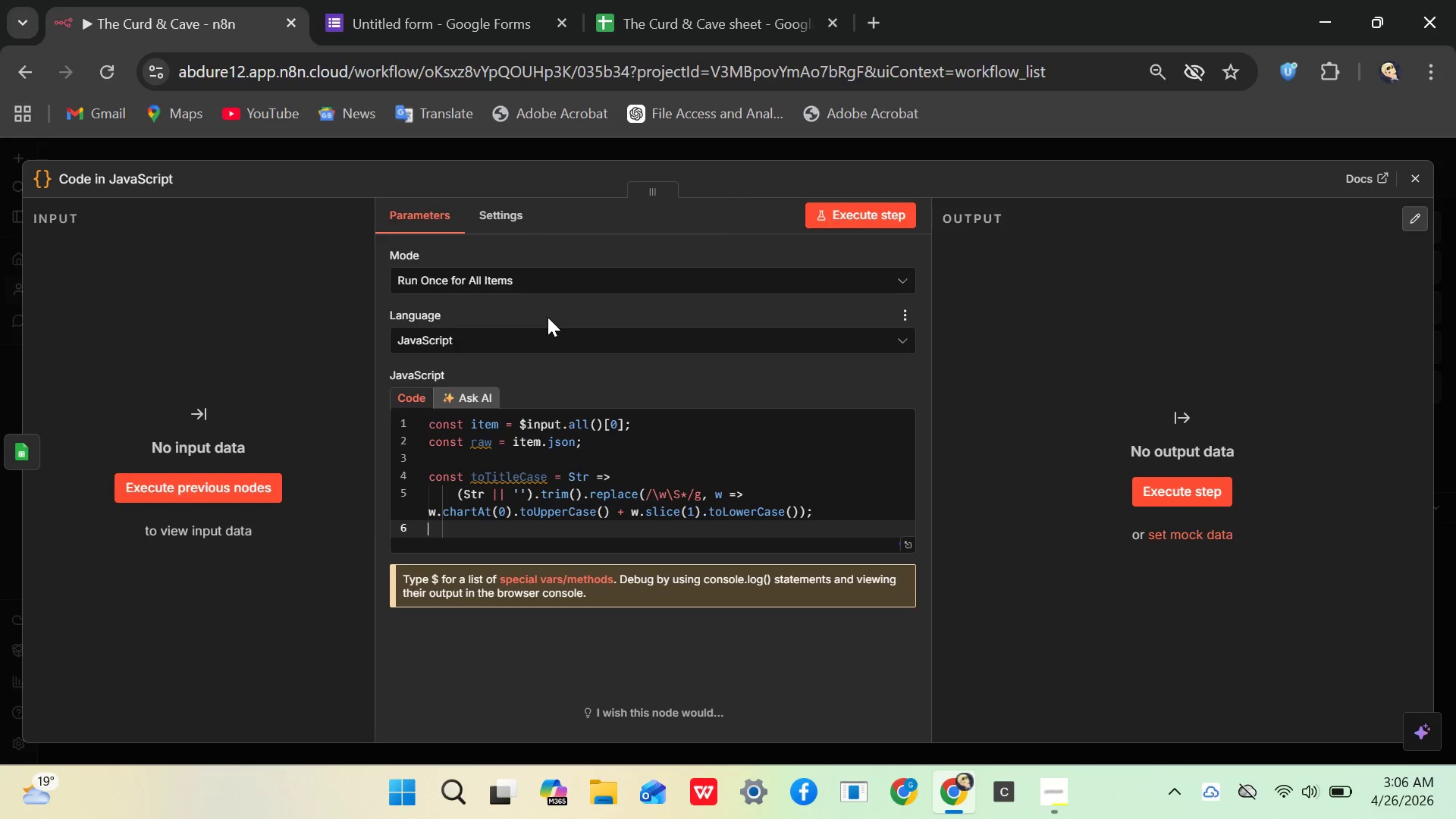 
left_click([855, 215])
 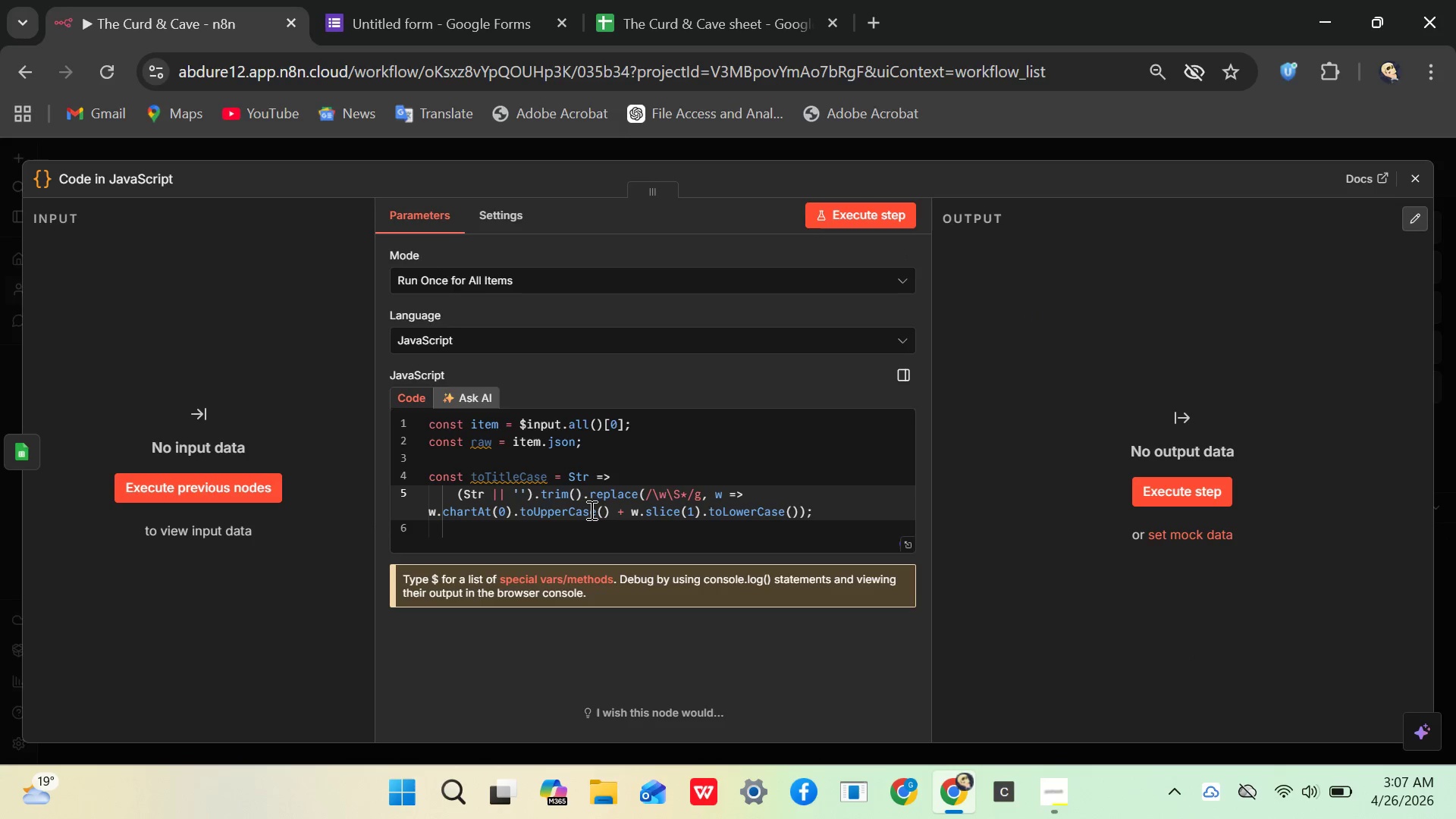 
wait(12.08)
 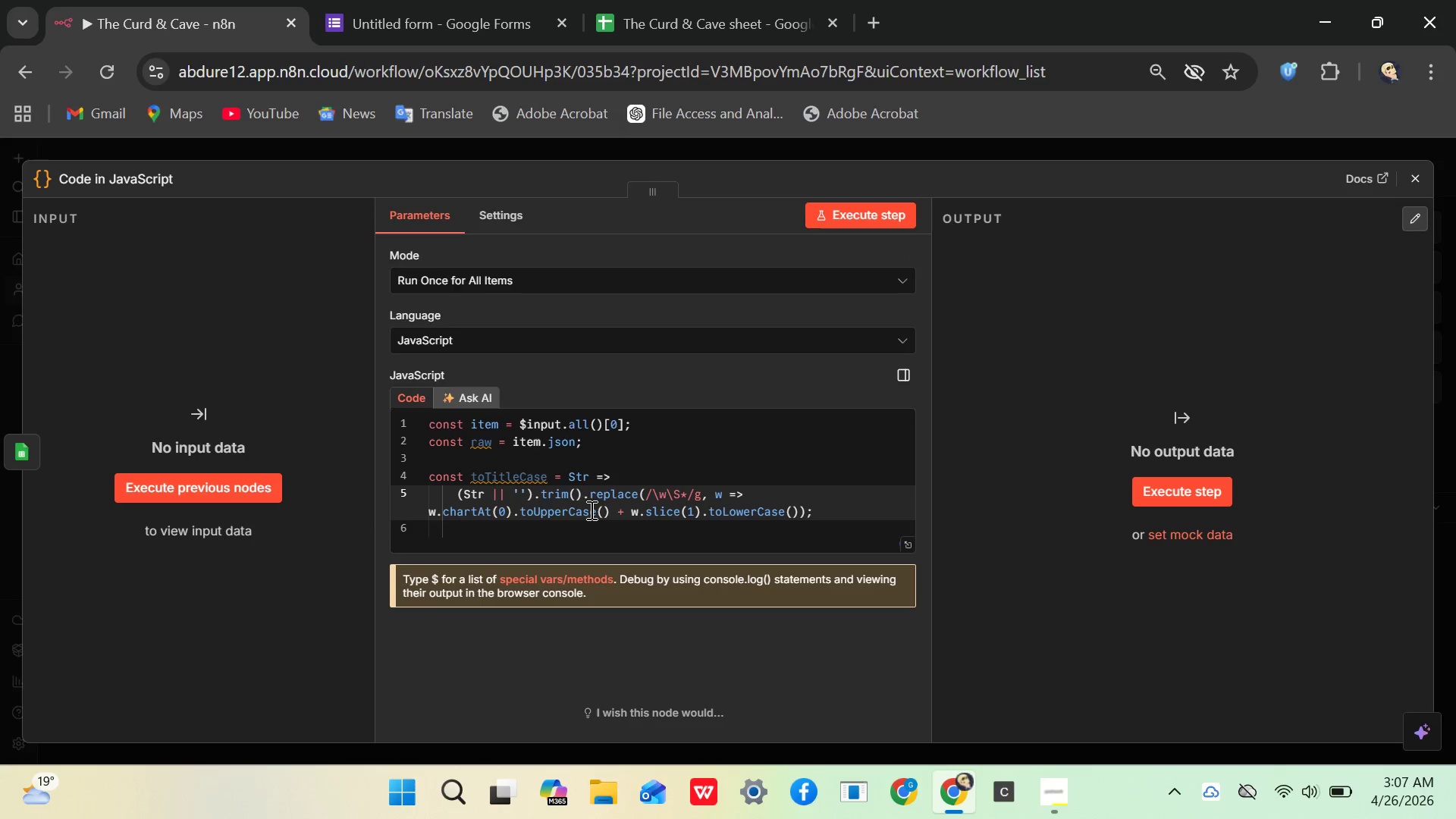 
left_click([1422, 179])
 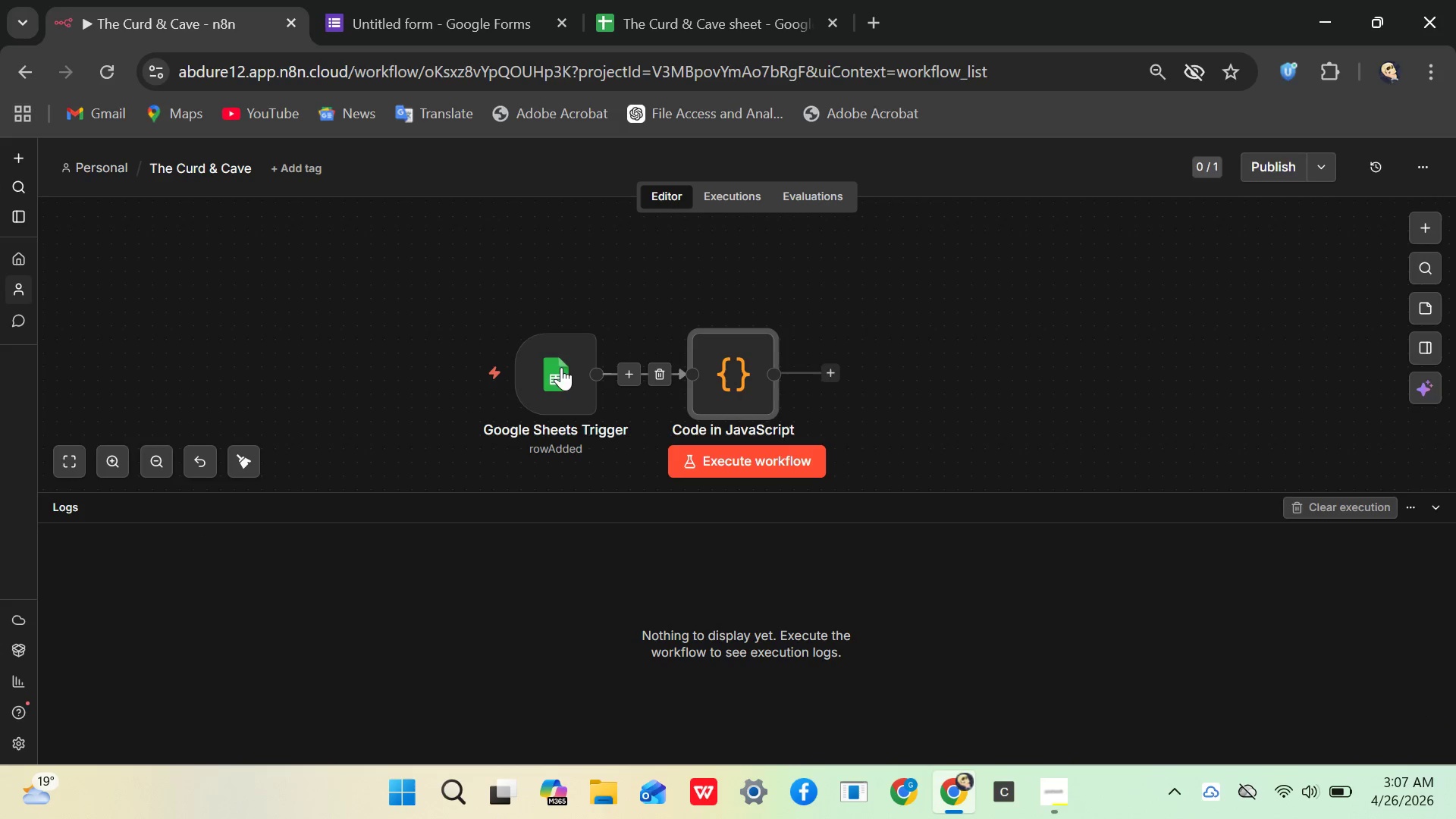 
double_click([556, 370])
 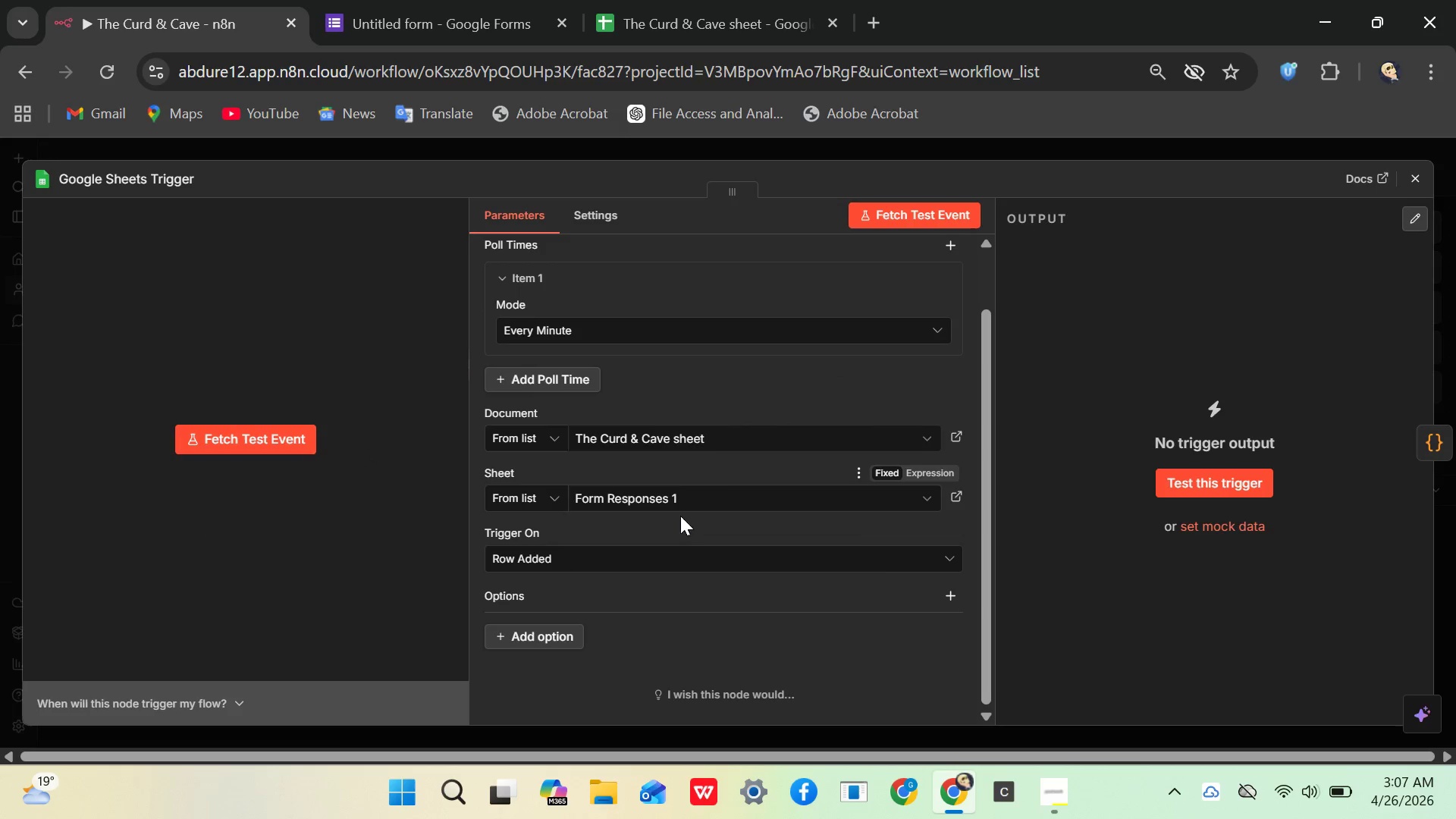 
wait(8.22)
 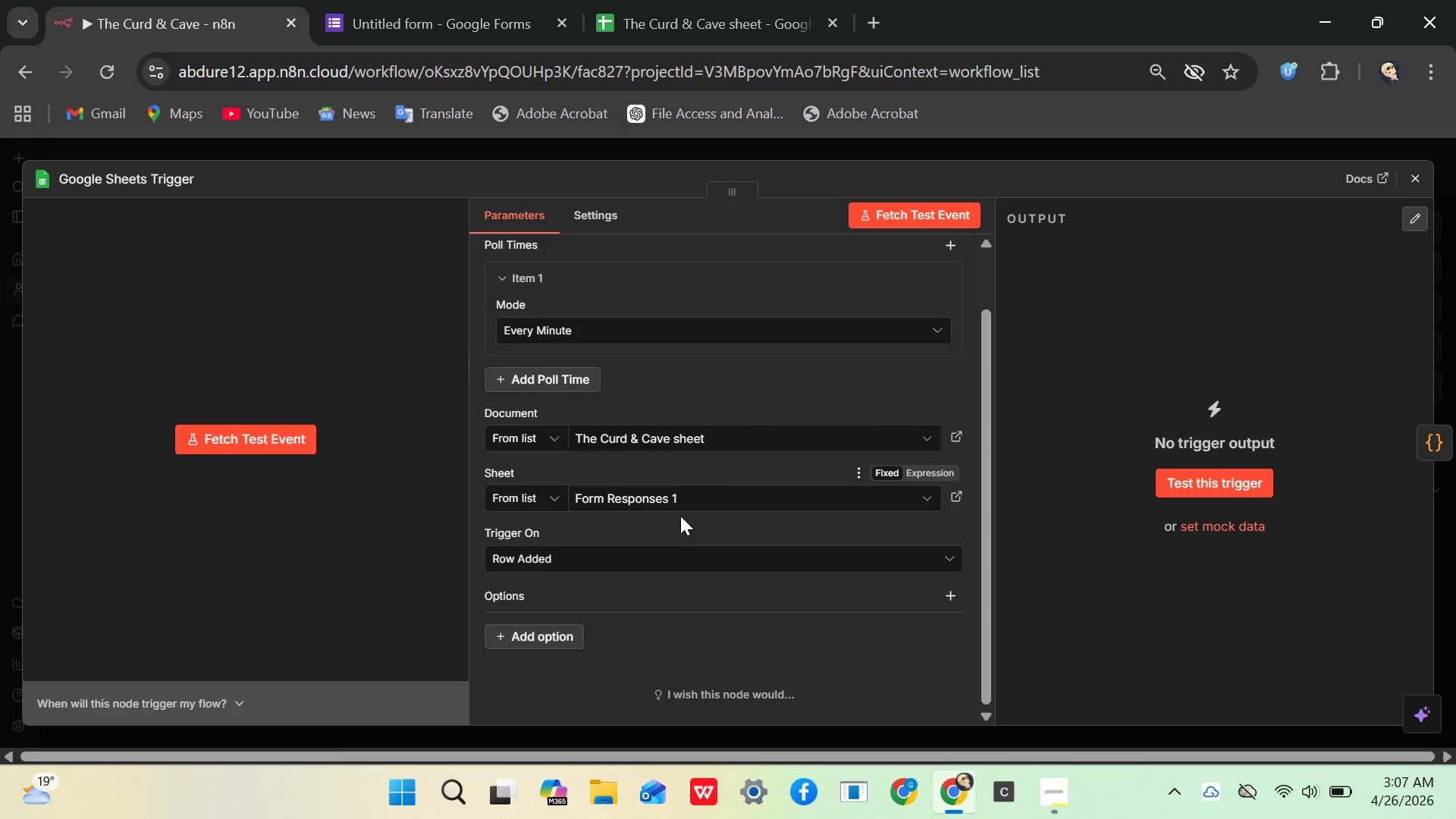 
left_click([1197, 485])
 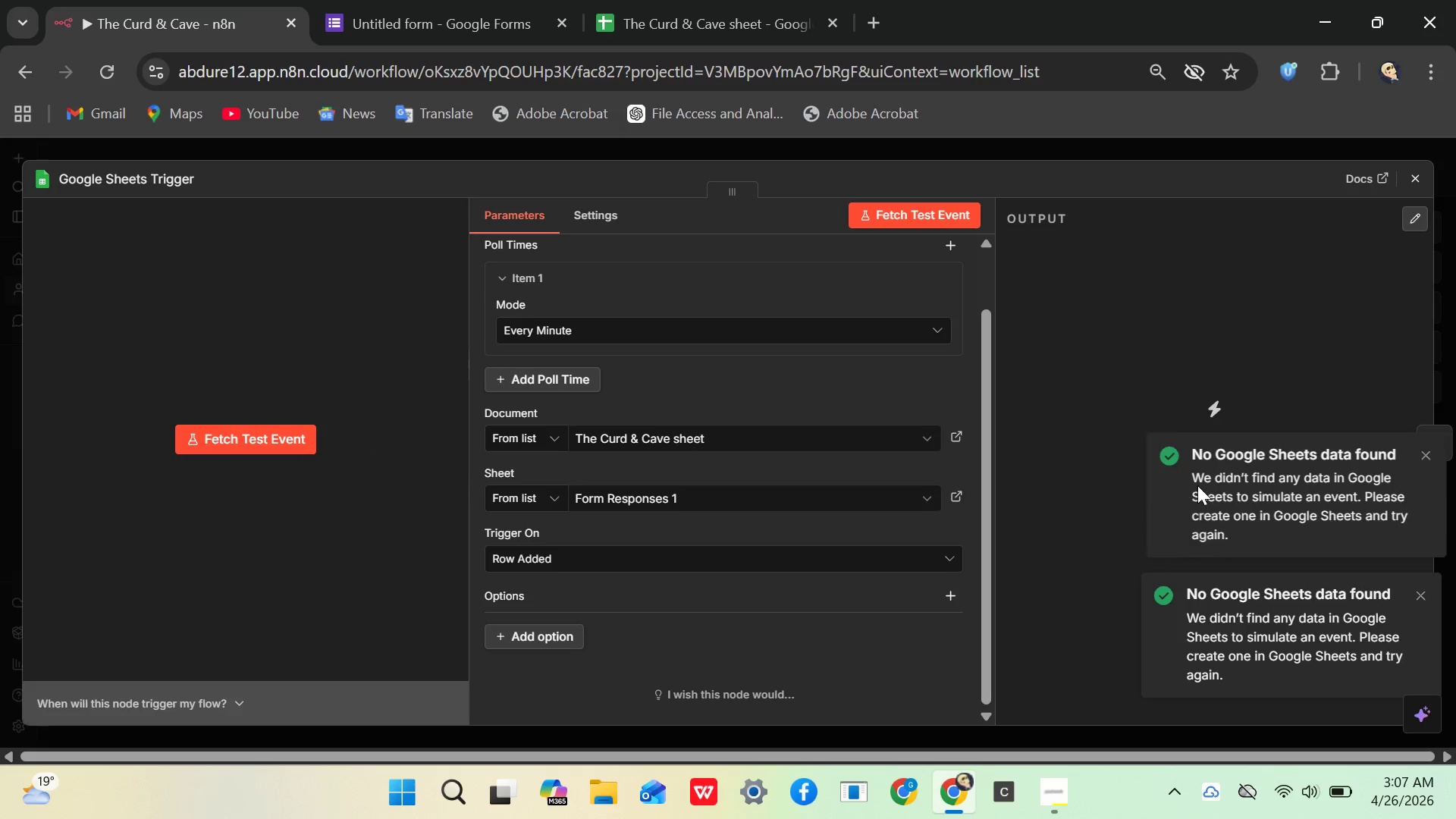 
wait(8.62)
 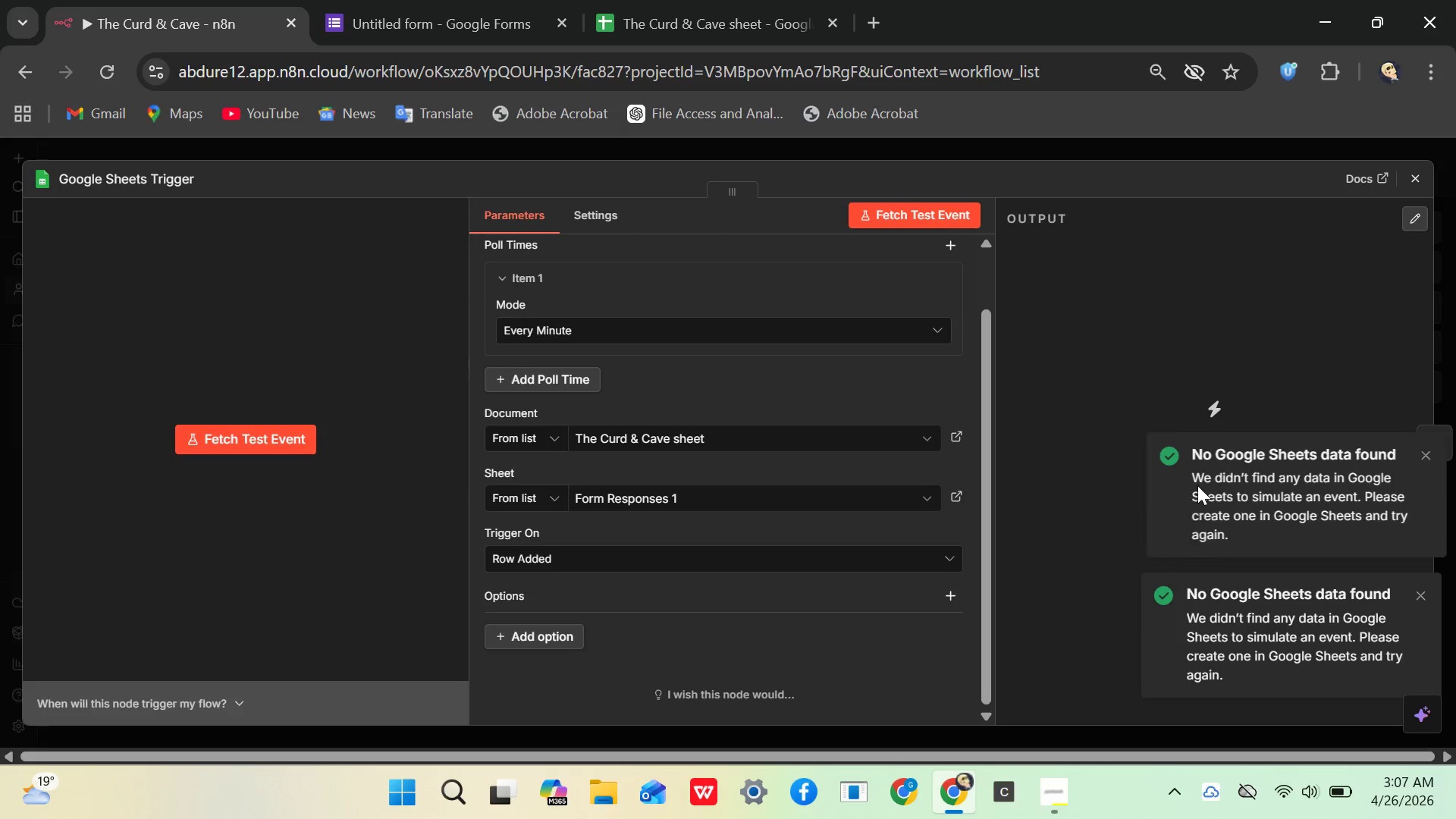 
left_click([1412, 183])
 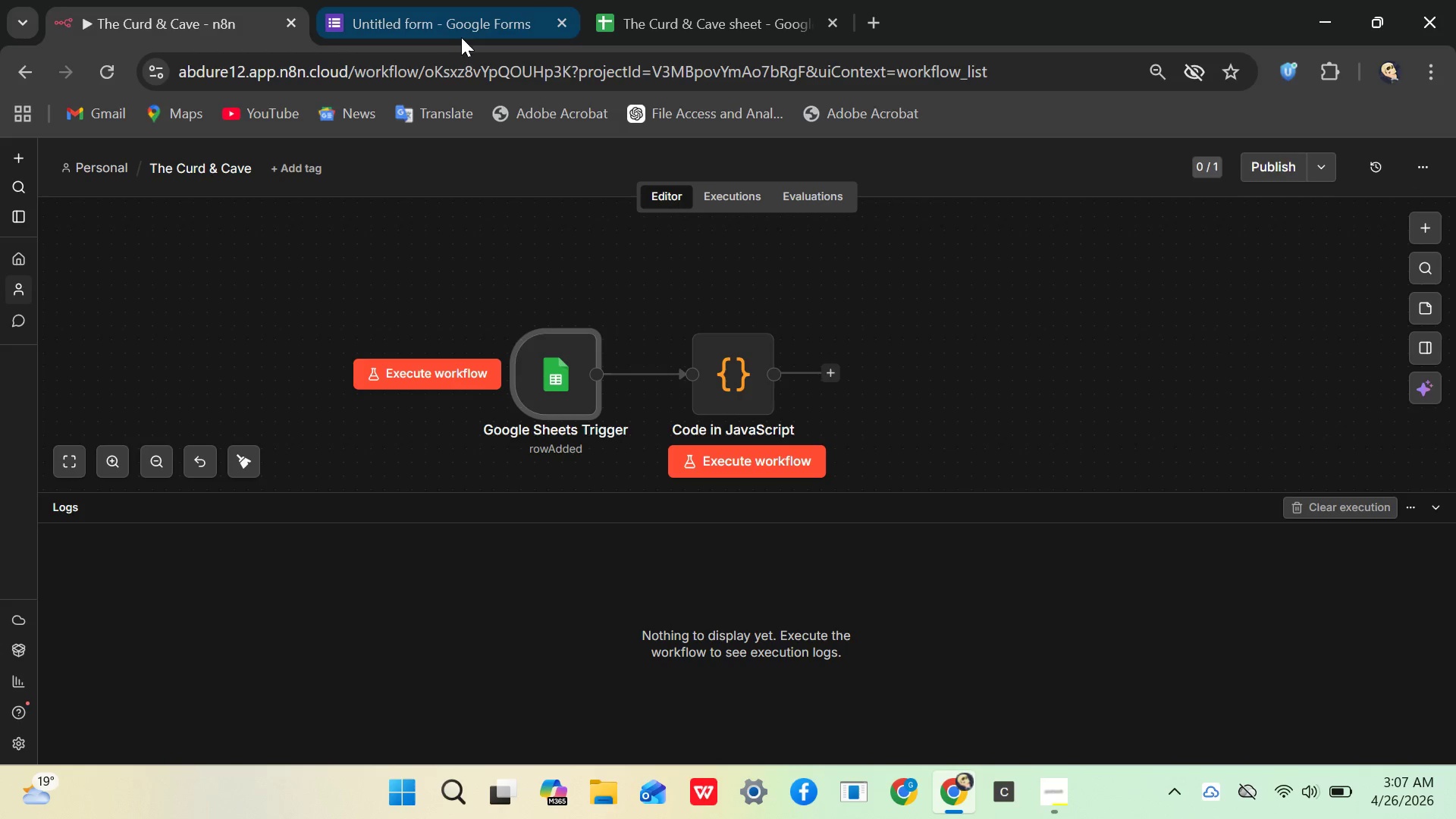 
left_click([453, 28])
 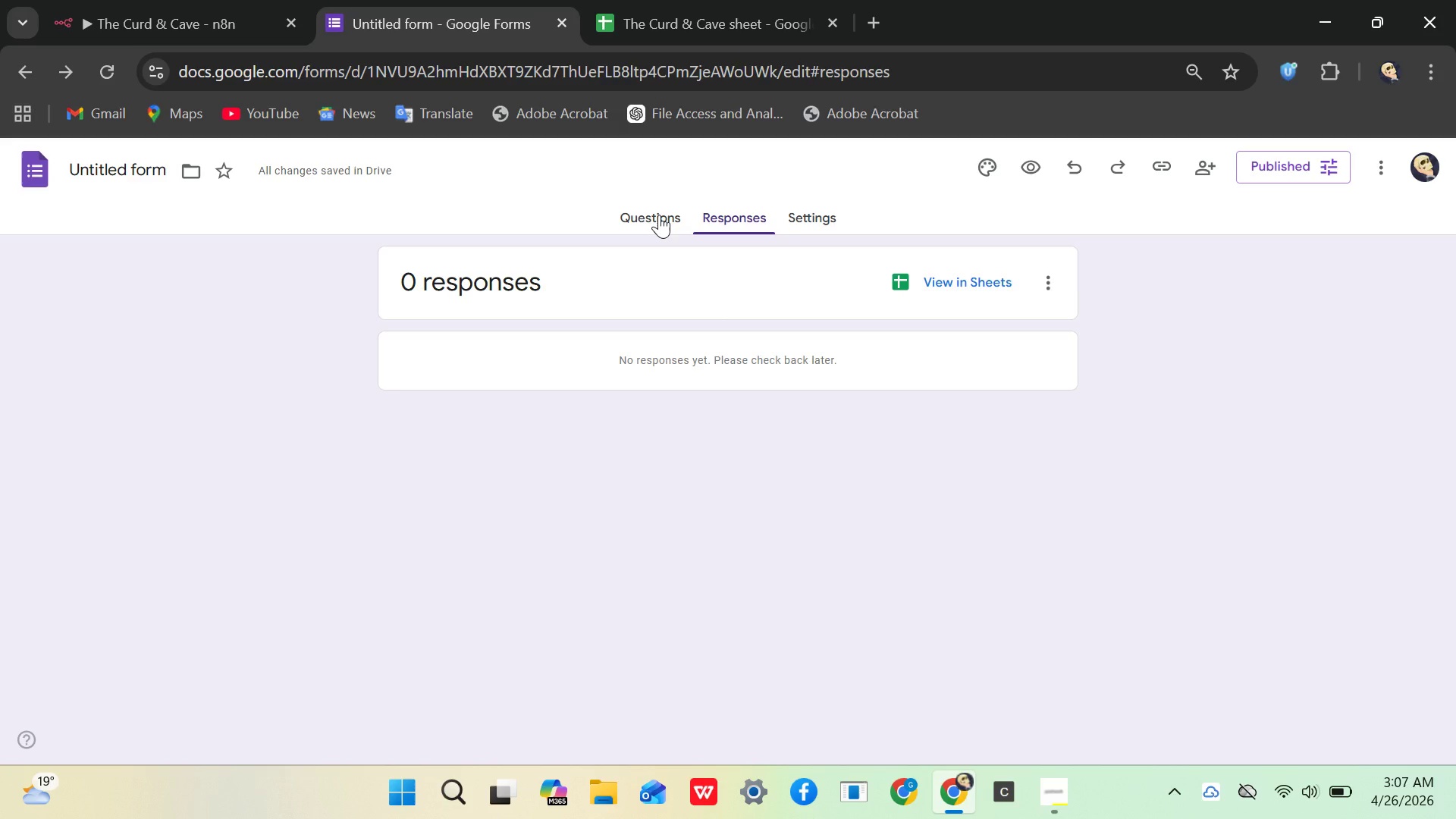 
left_click([659, 215])
 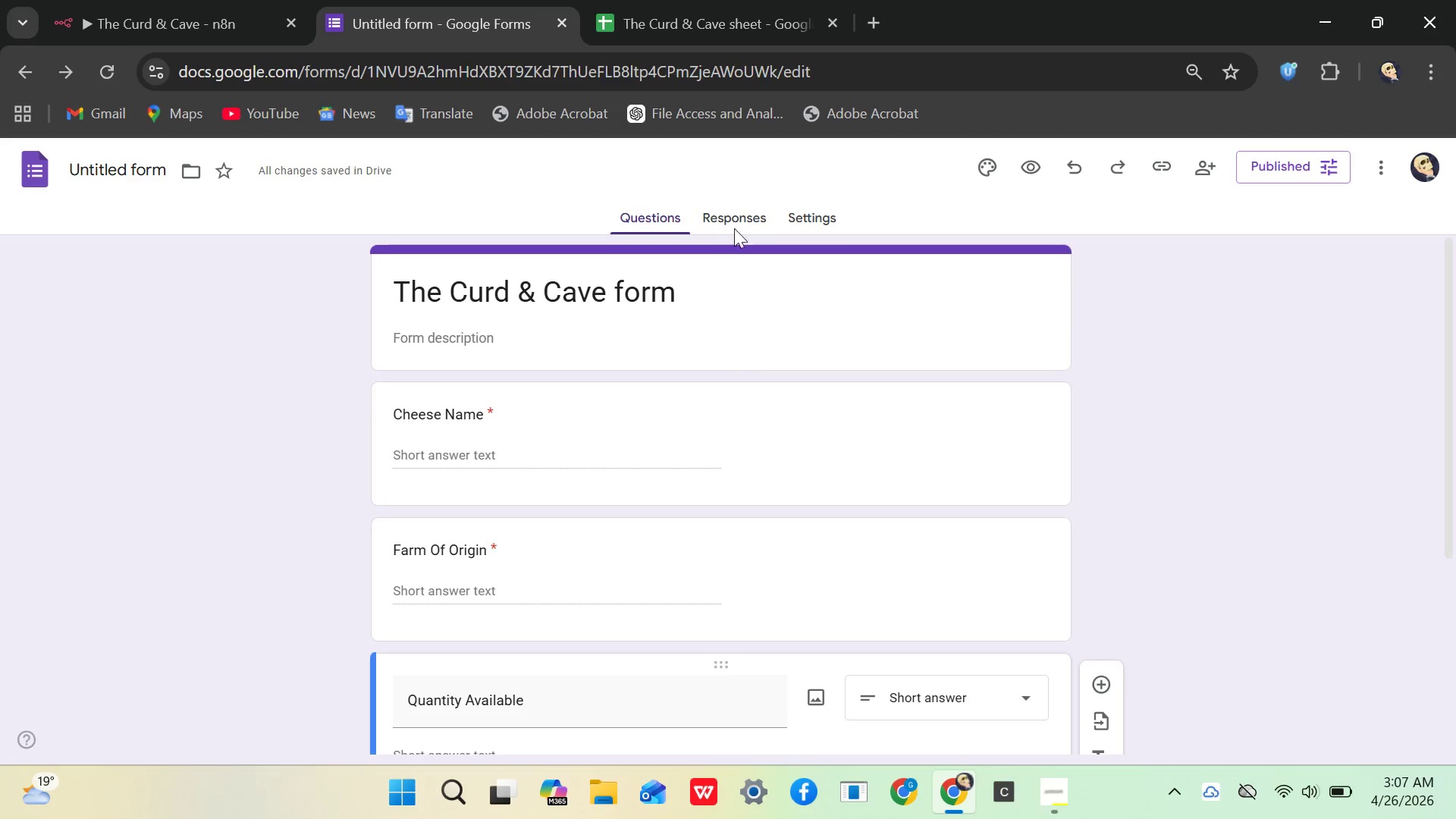 
left_click([750, 209])
 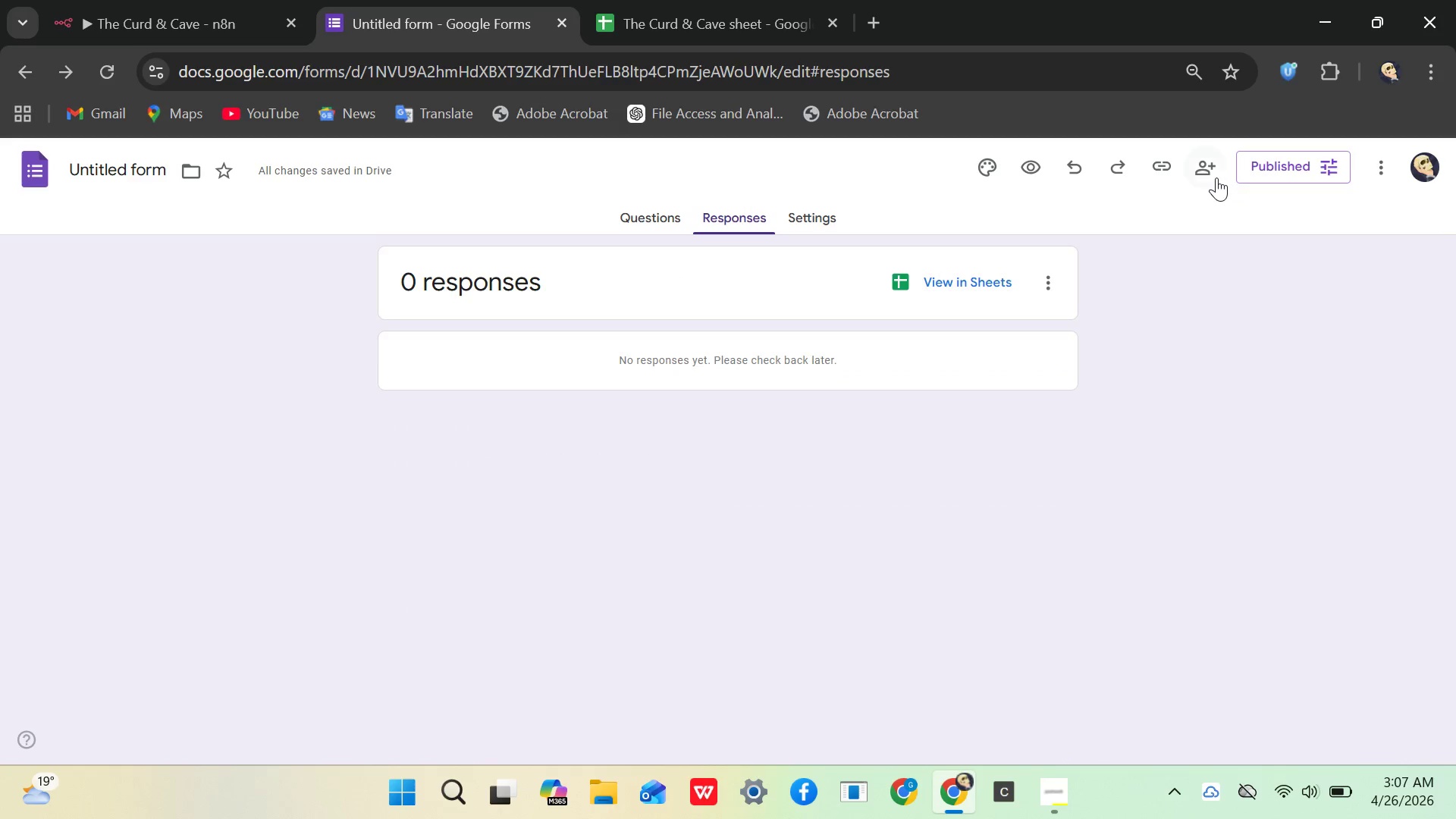 
left_click([1168, 168])
 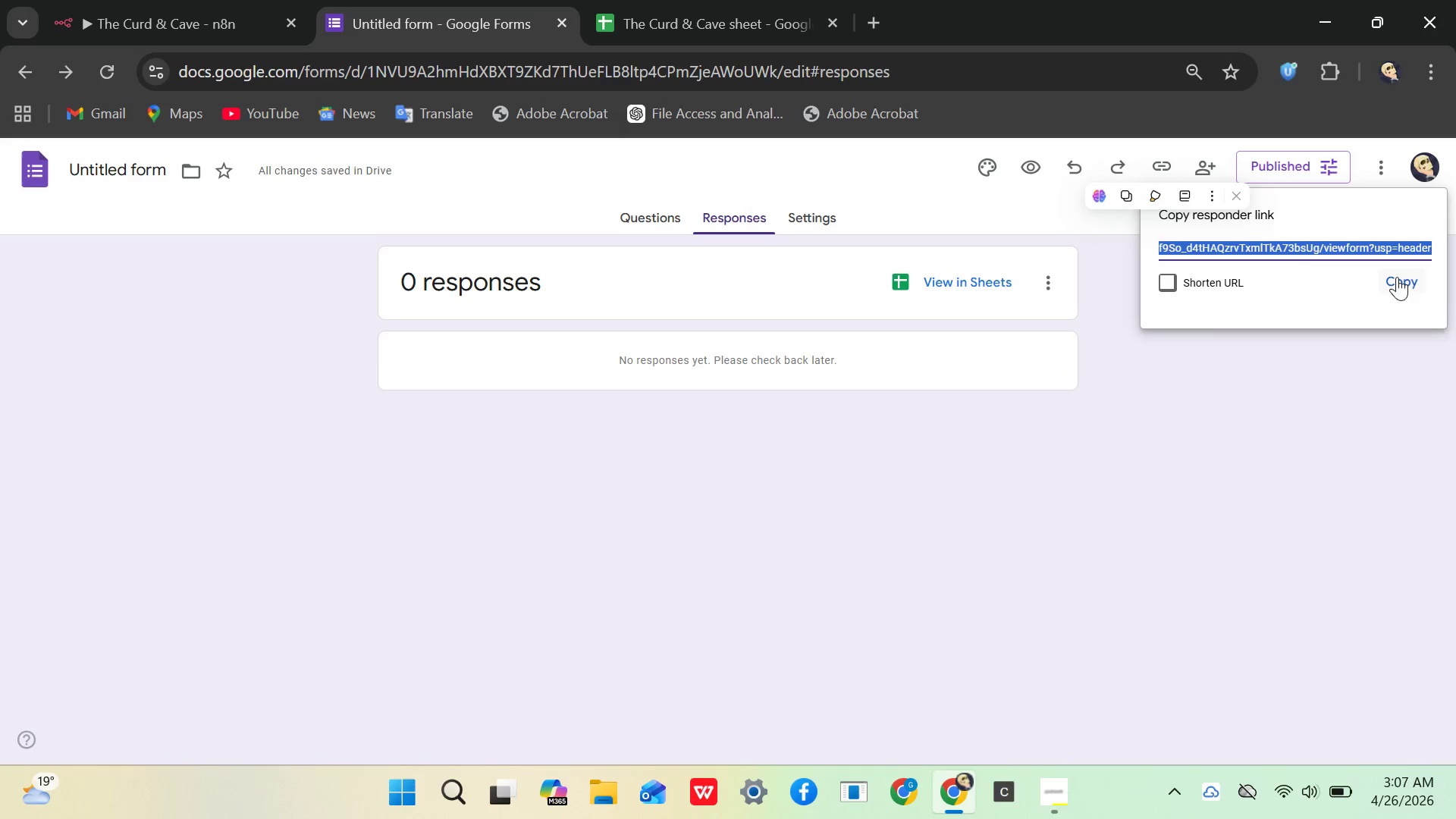 
left_click([1407, 272])
 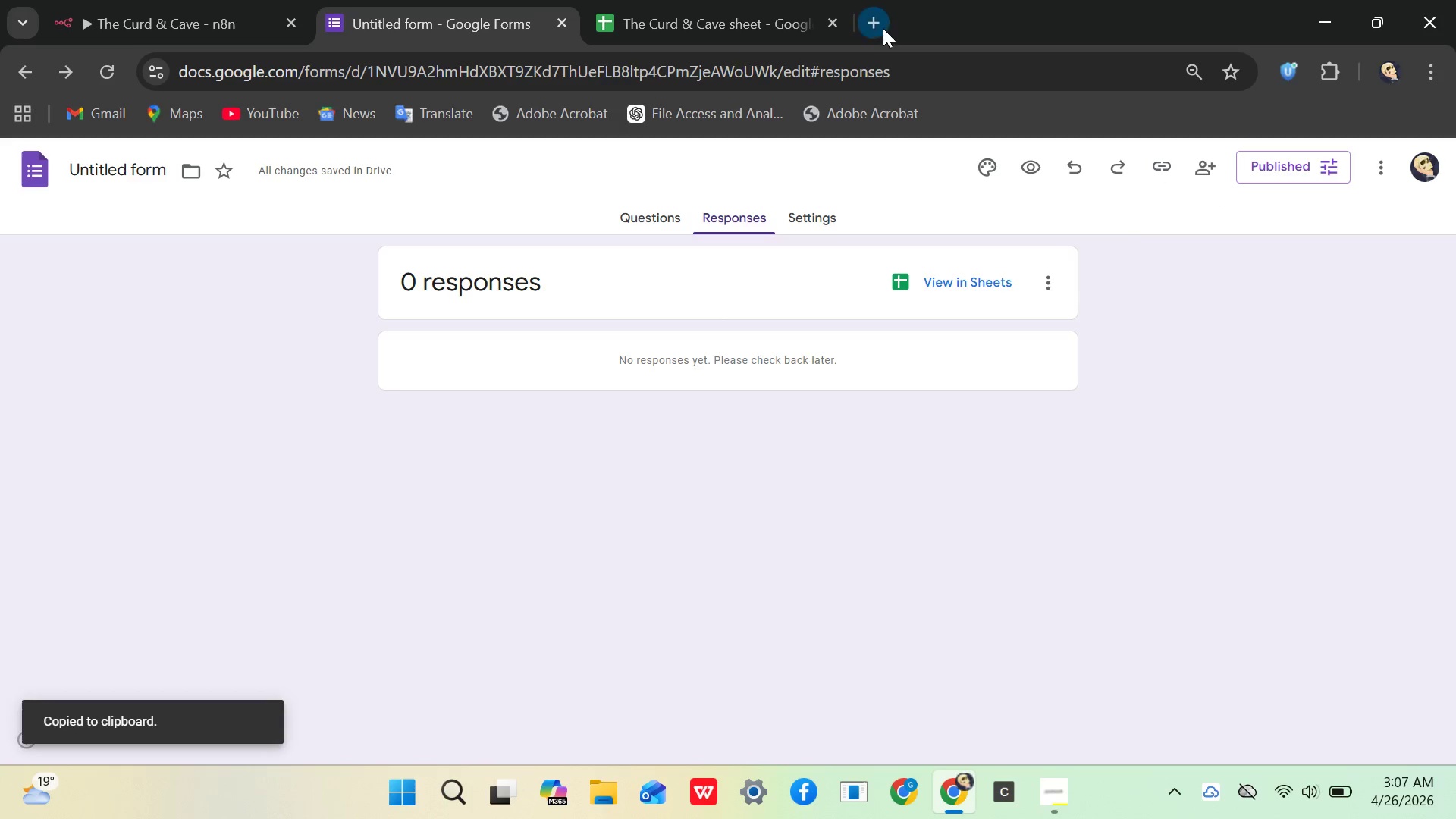 
left_click([880, 25])
 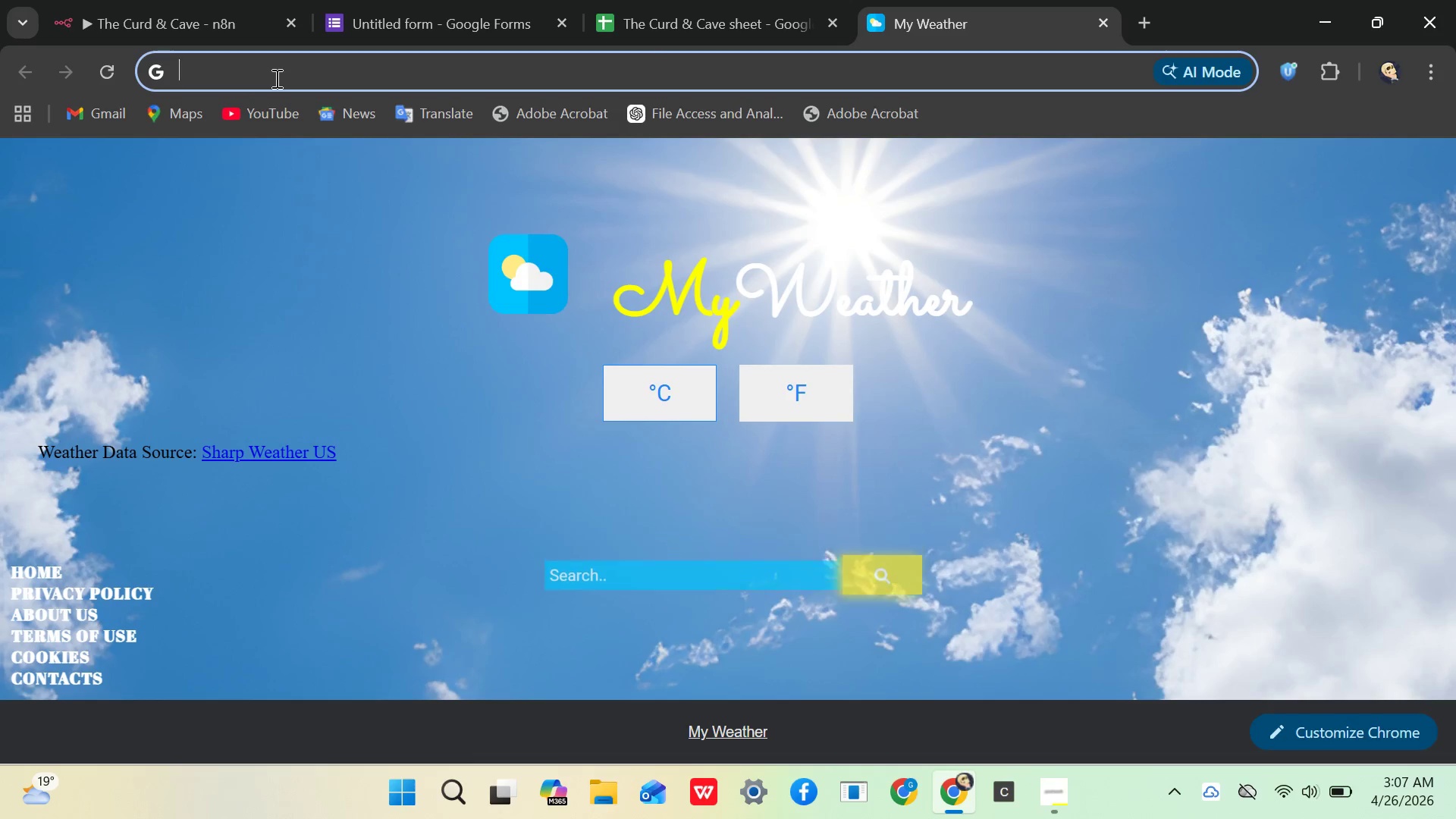 
key(Control+V)
 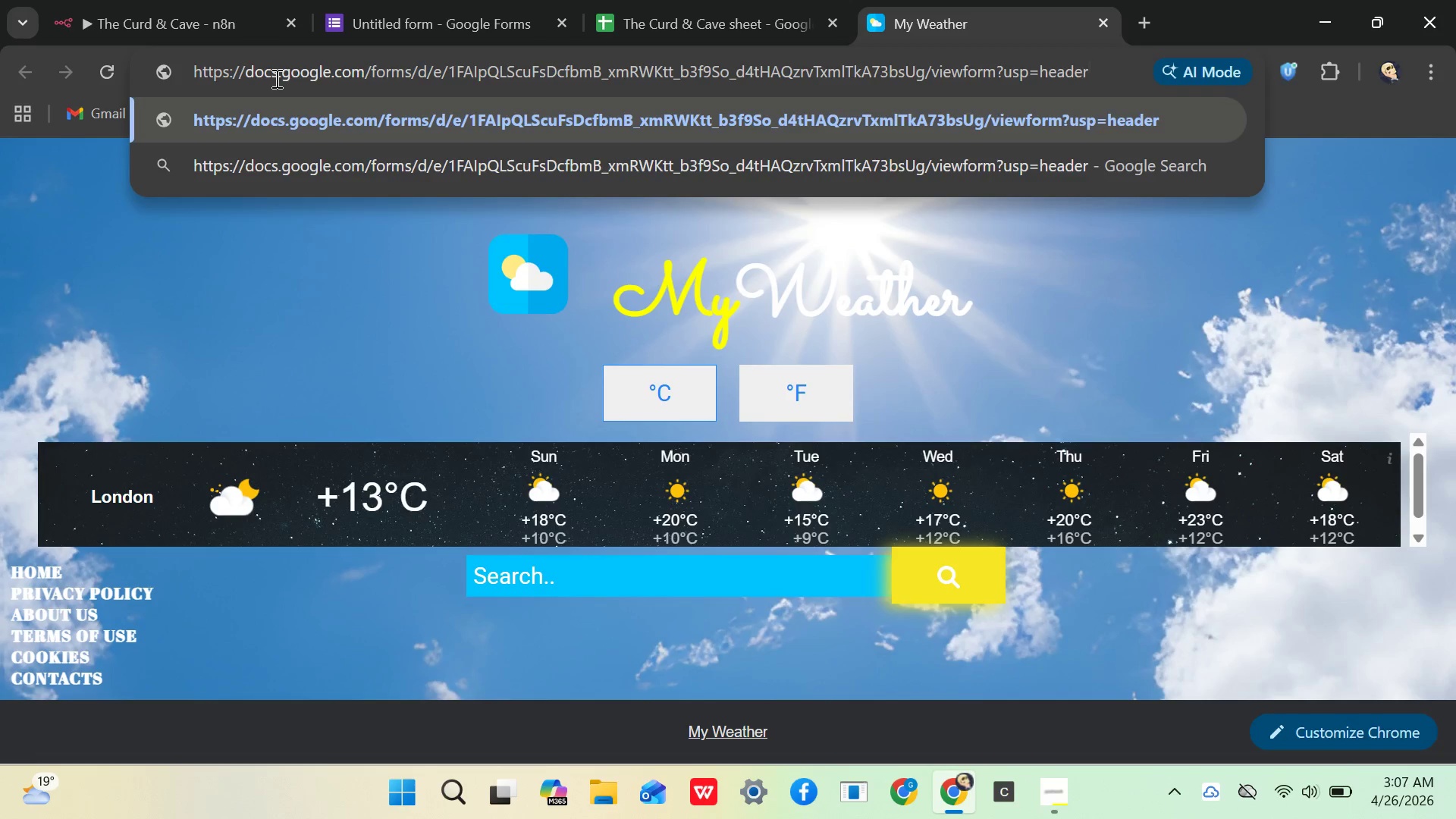 
key(Enter)
 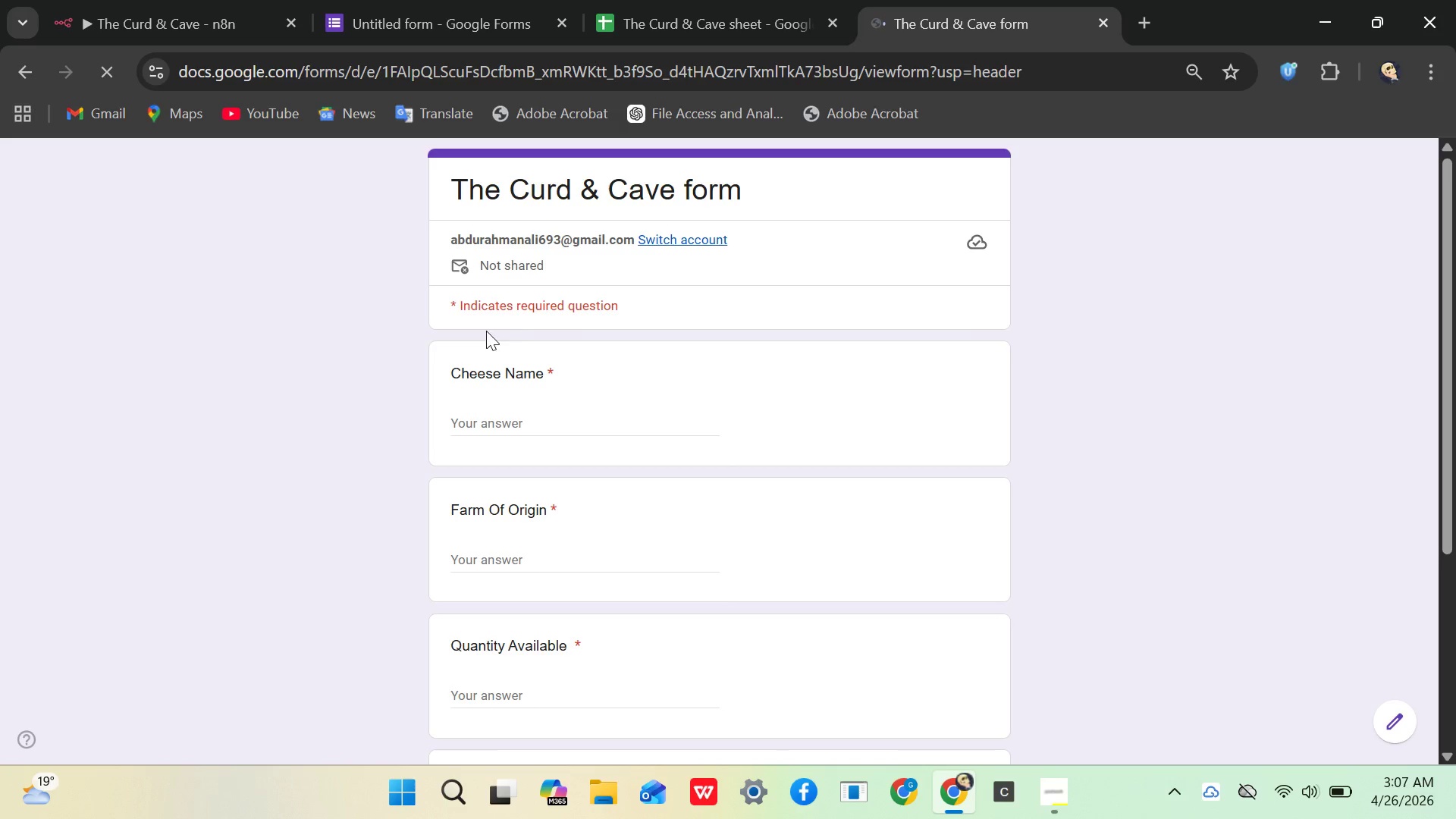 
left_click([476, 421])
 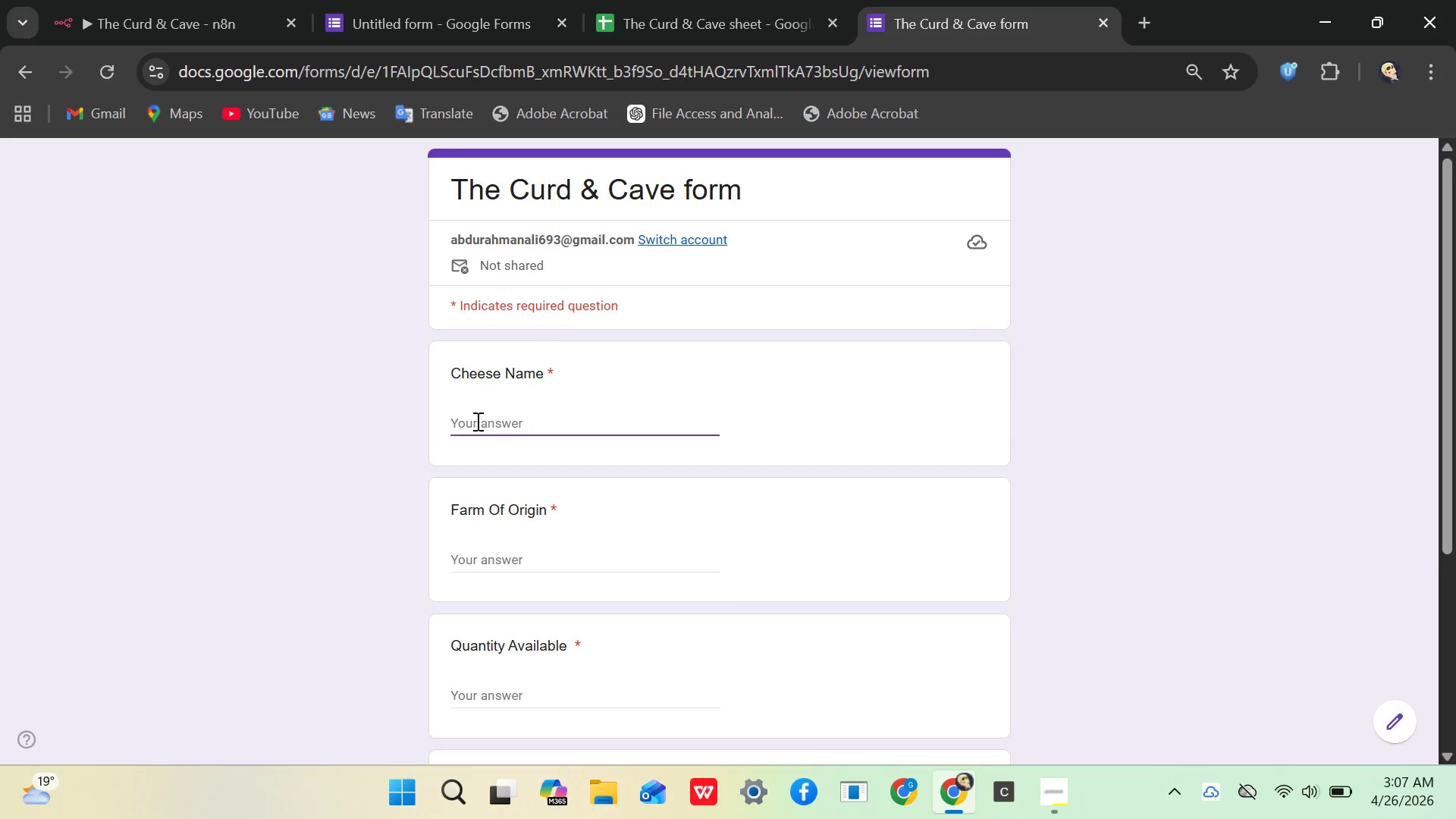 
type(abdabo)
 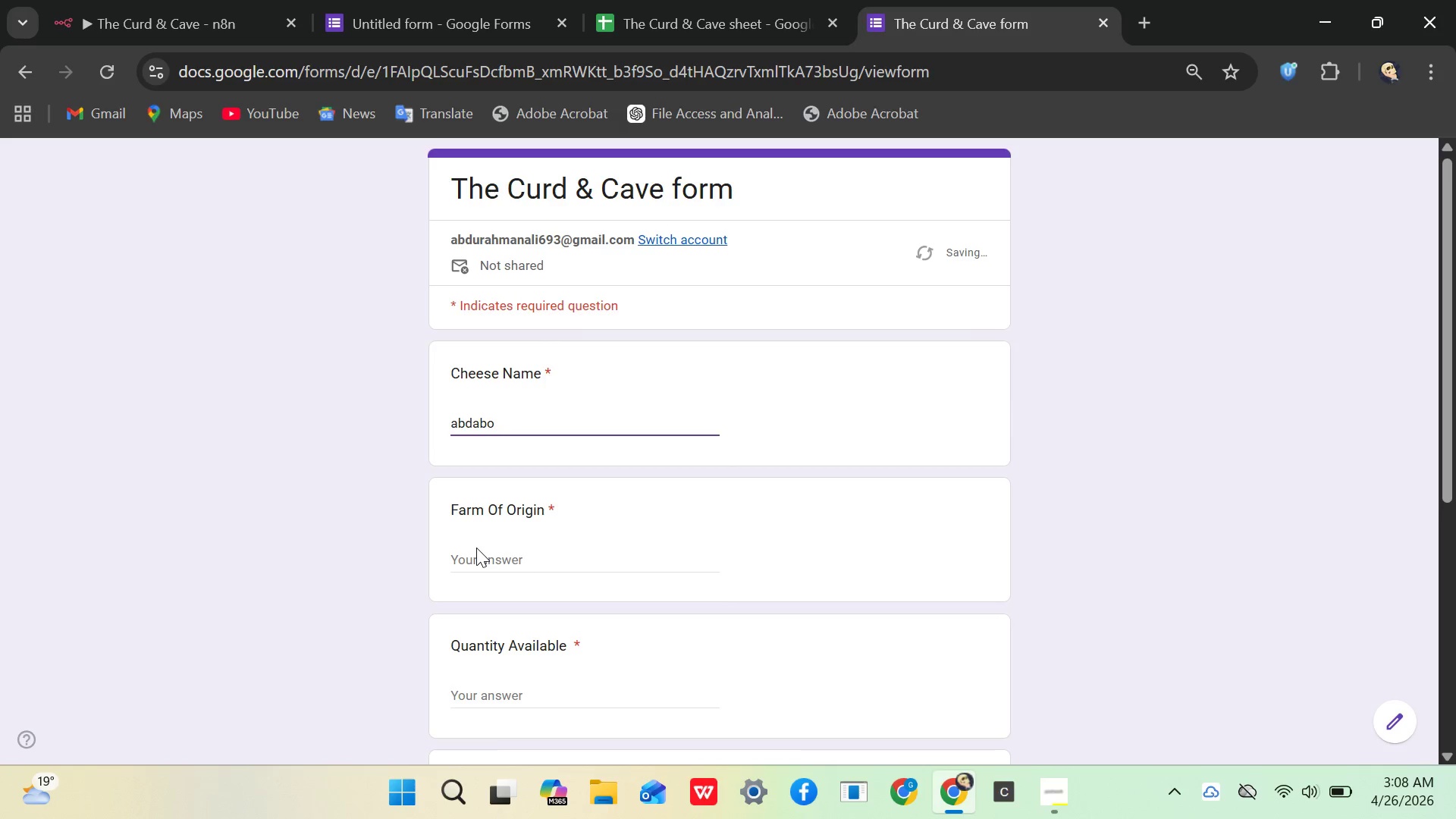 
left_click([476, 548])
 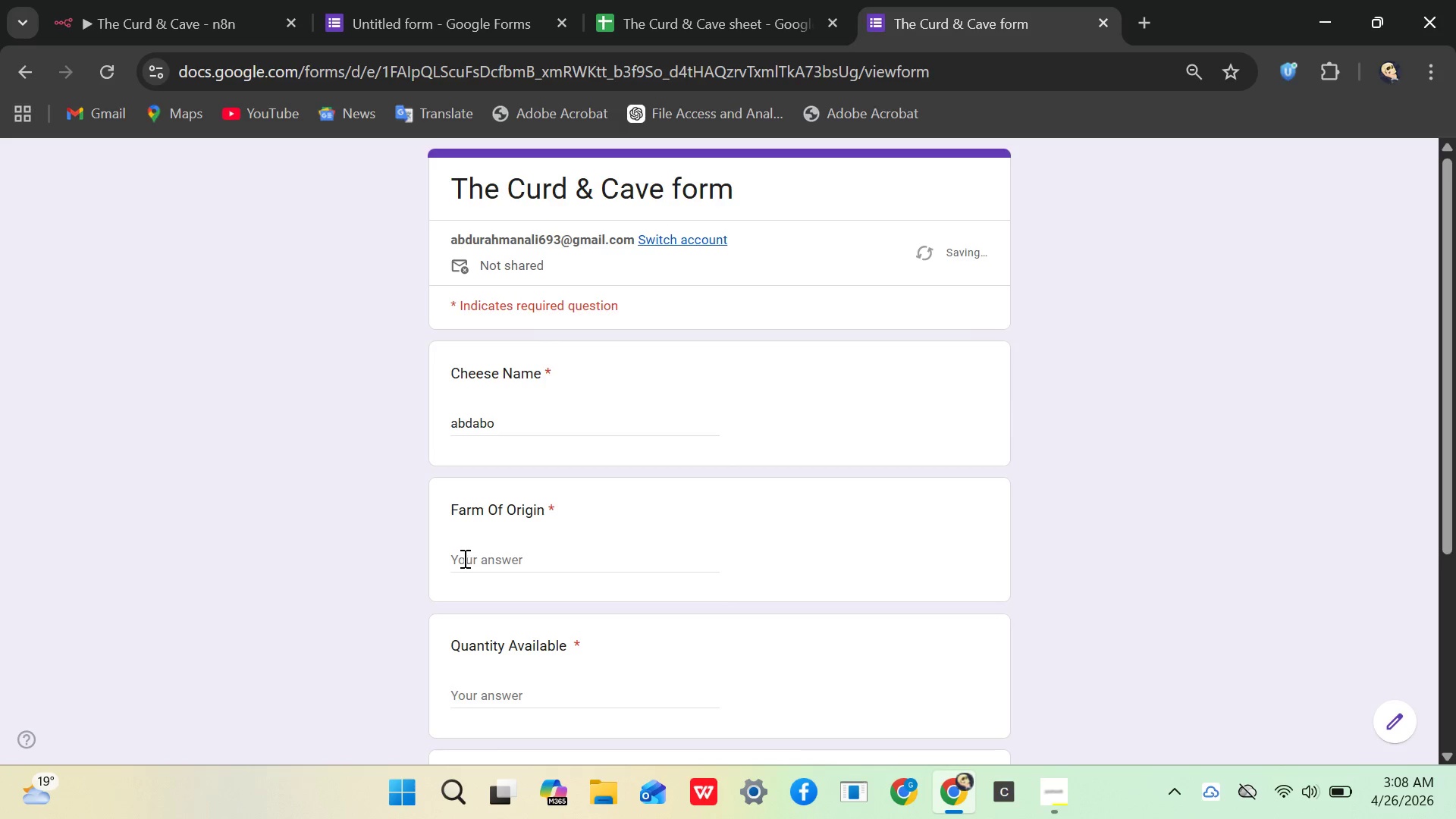 
left_click([463, 558])
 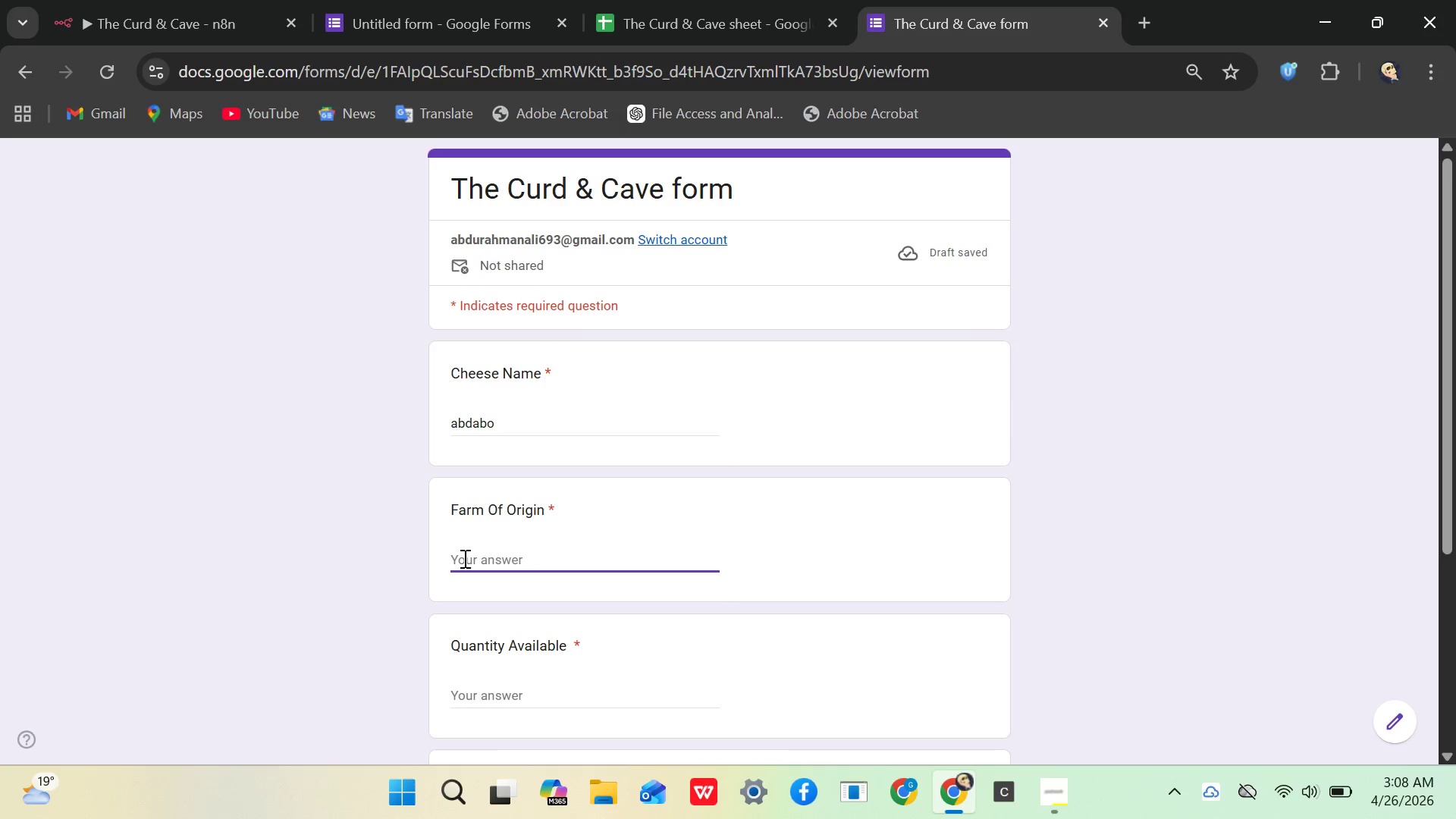 
type(figa)
 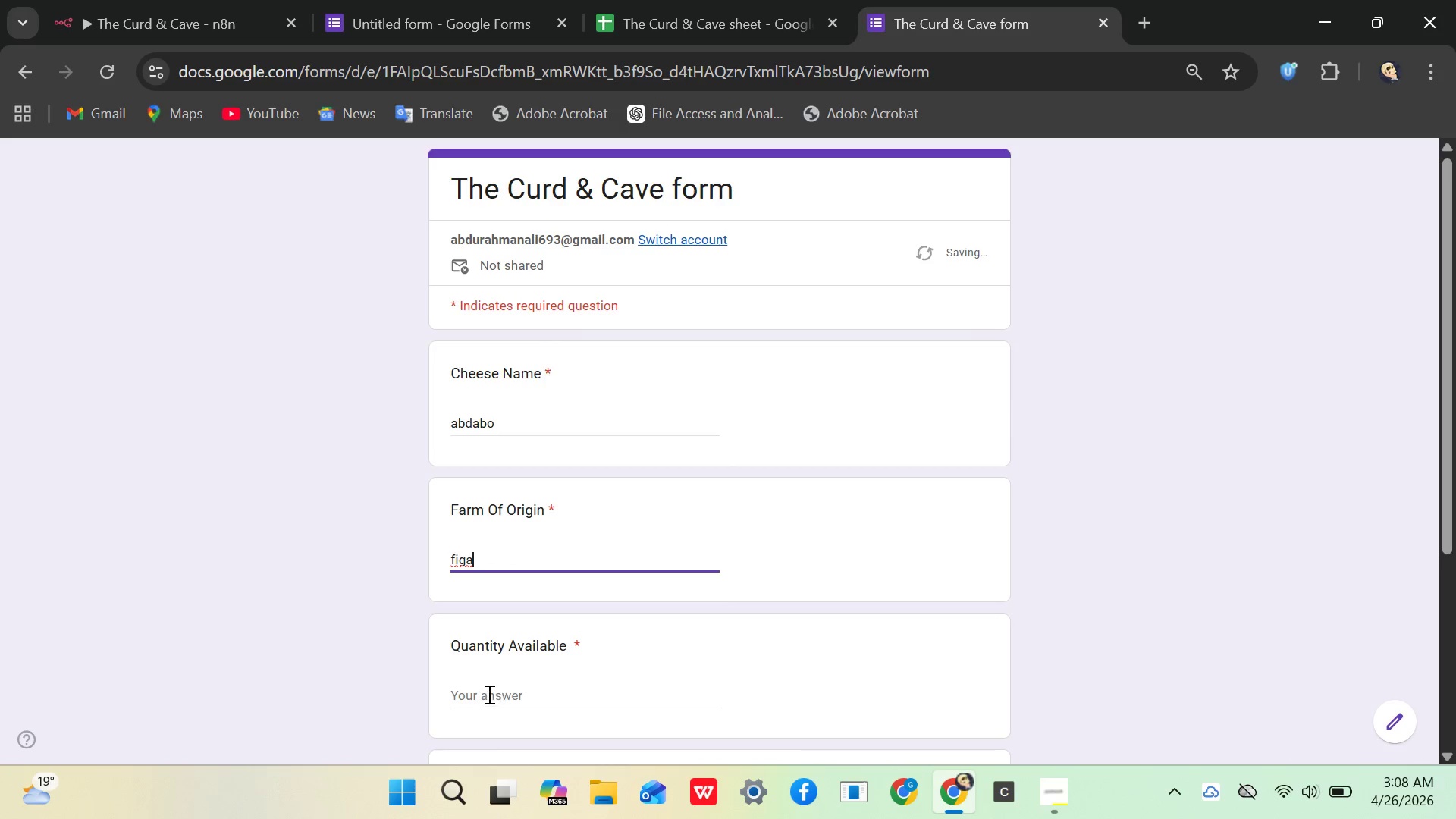 
left_click([487, 693])
 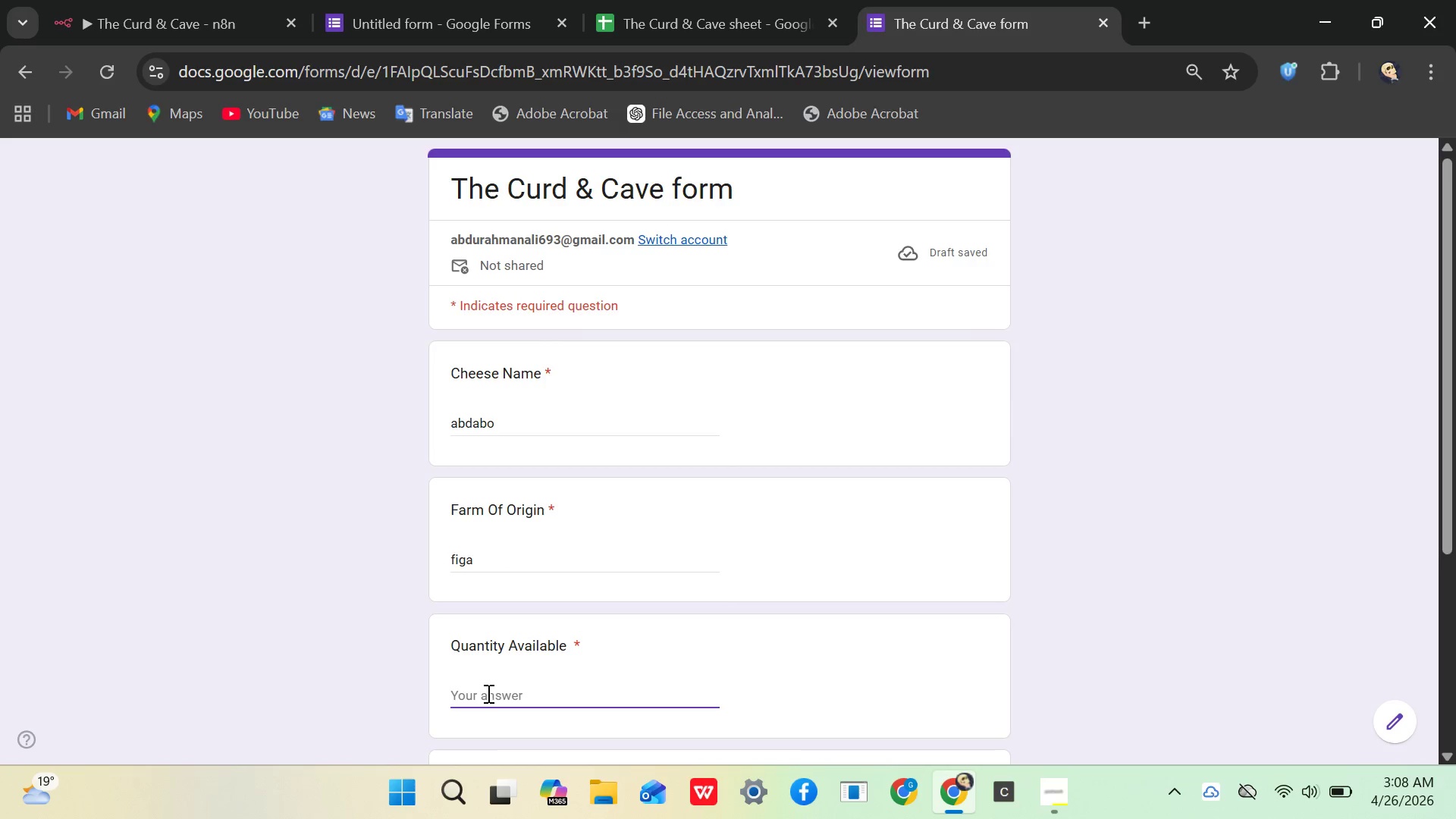 
type(23)
 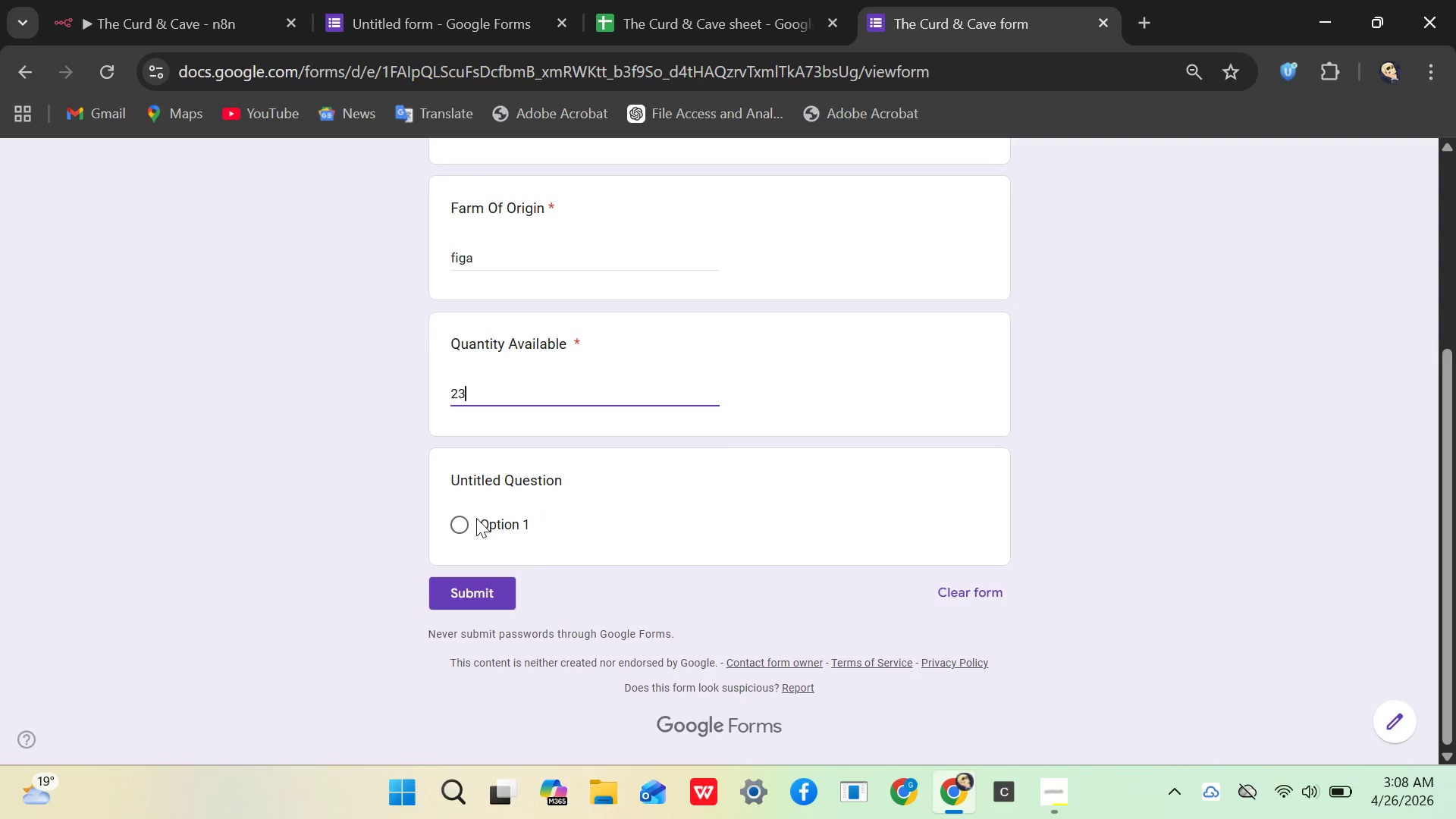 
wait(10.53)
 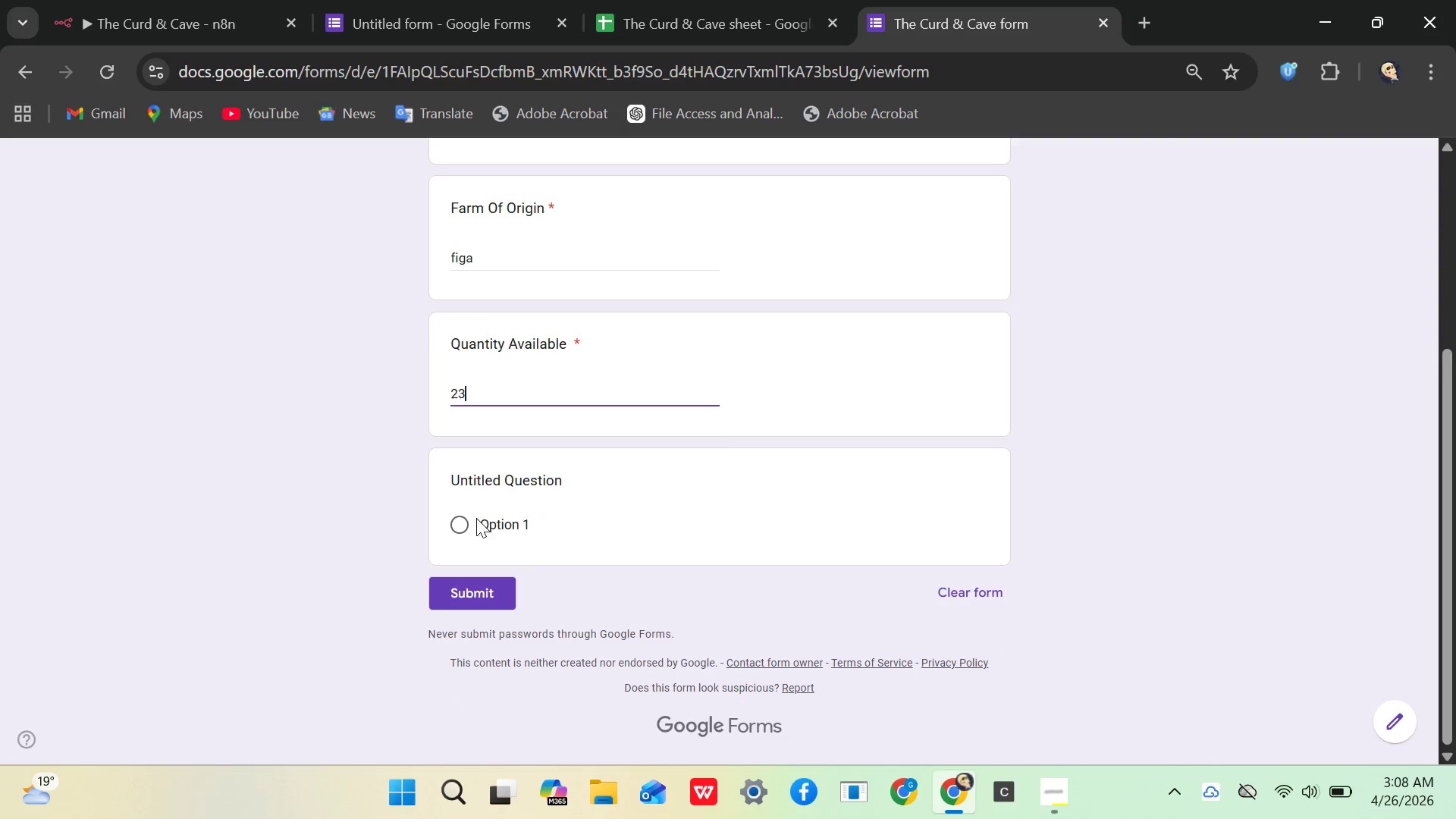 
left_click([469, 595])
 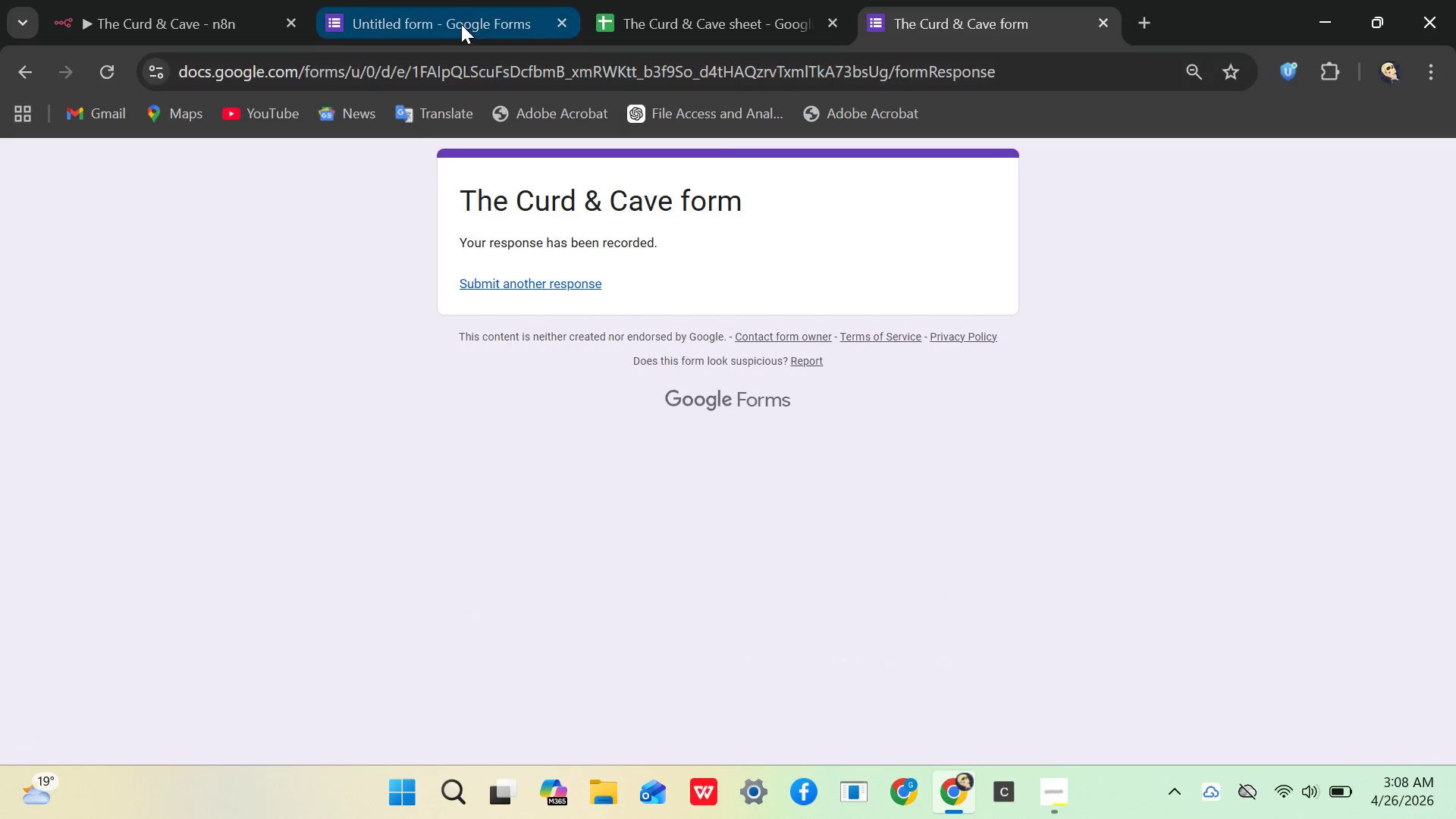 
wait(5.14)
 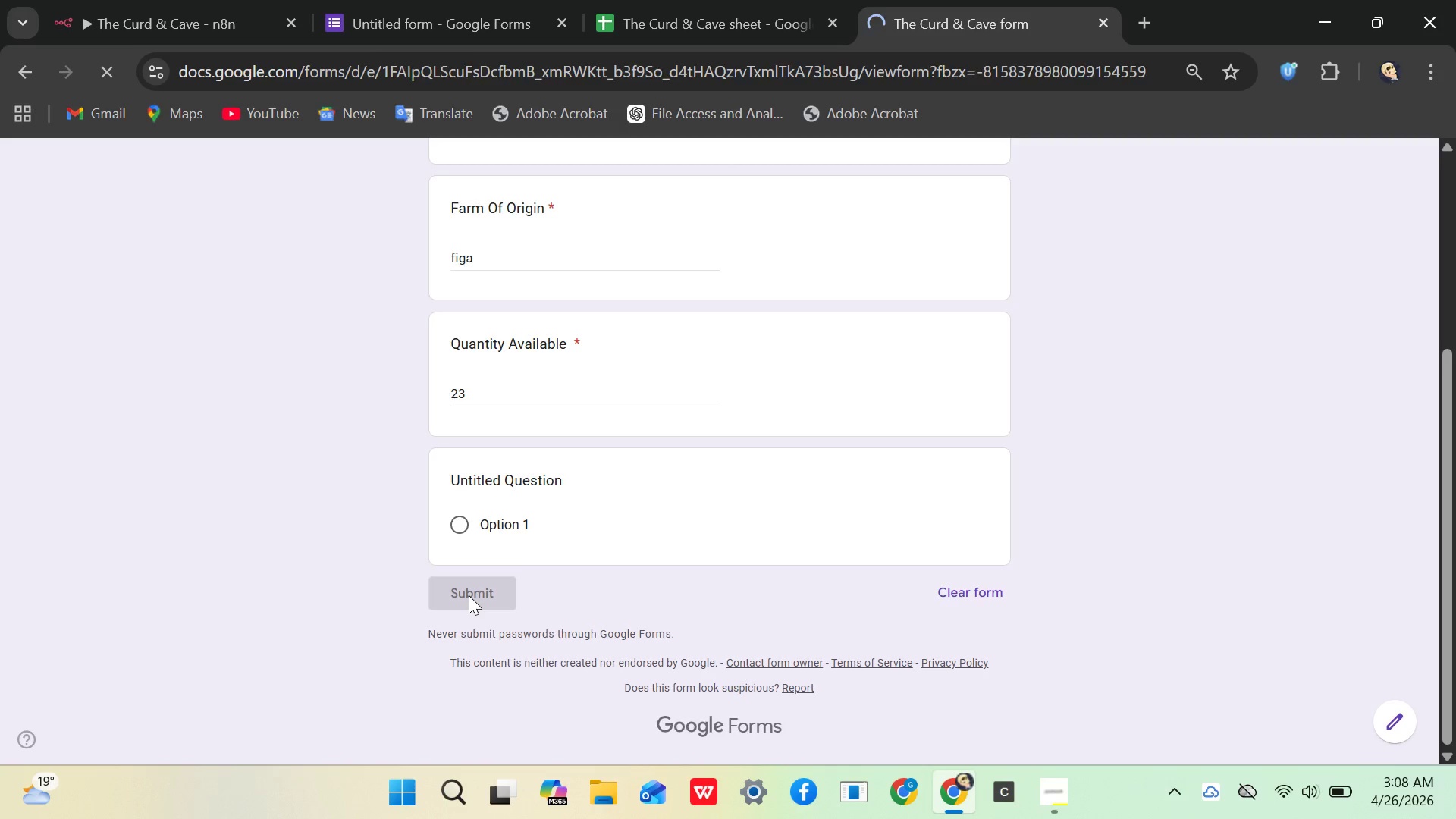 
left_click([675, 18])
 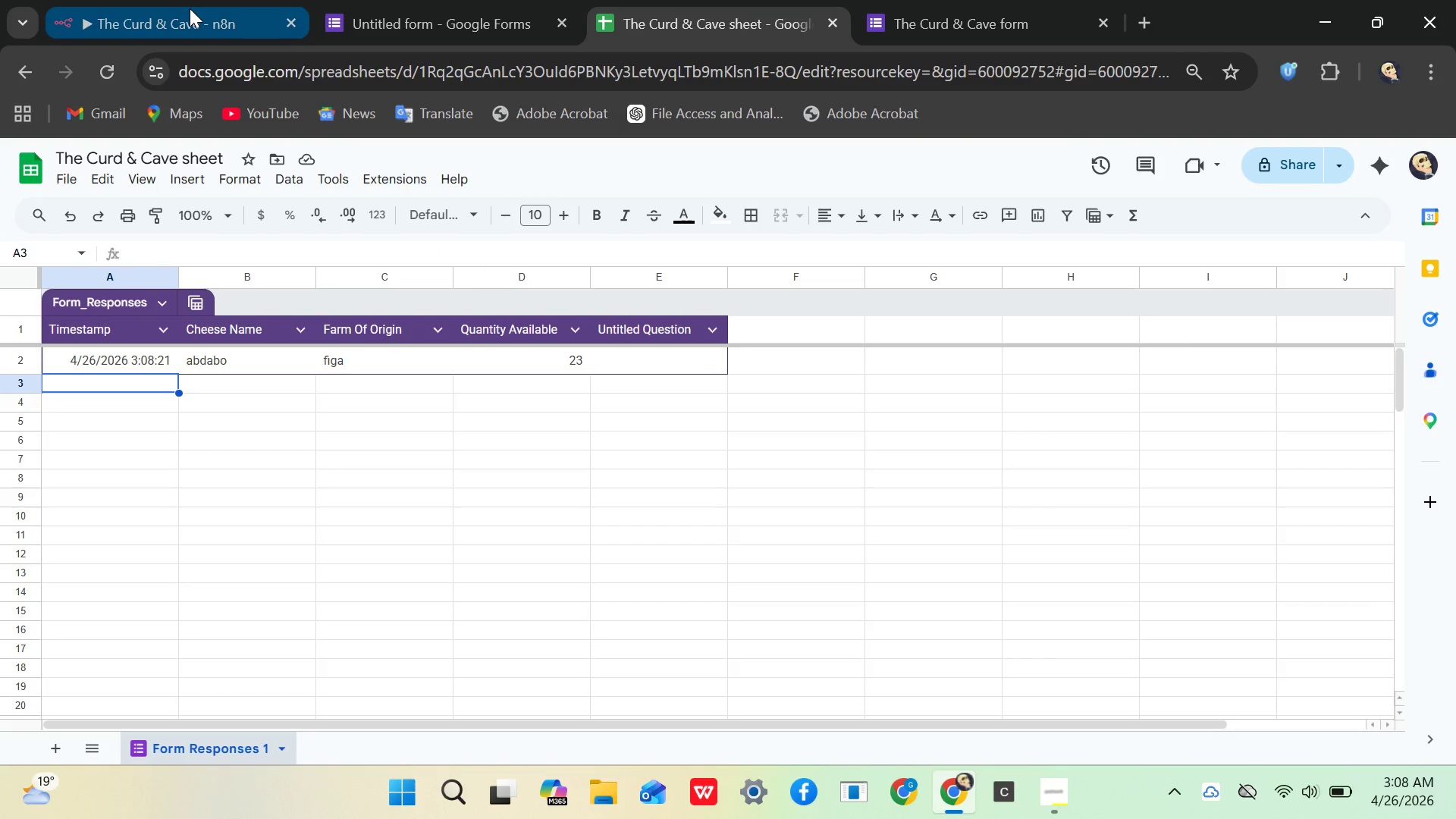 
left_click([190, 8])
 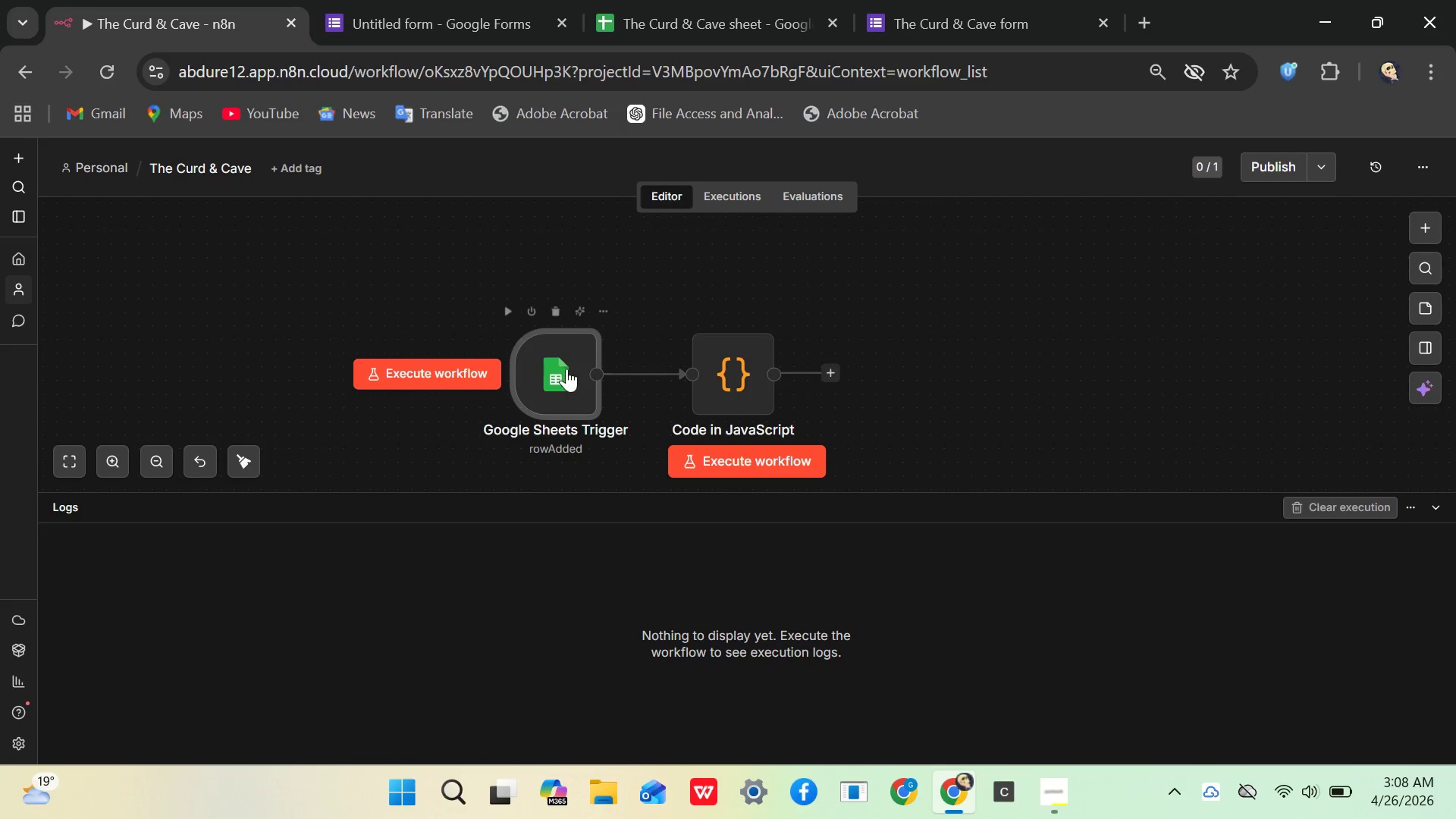 
left_click([563, 369])
 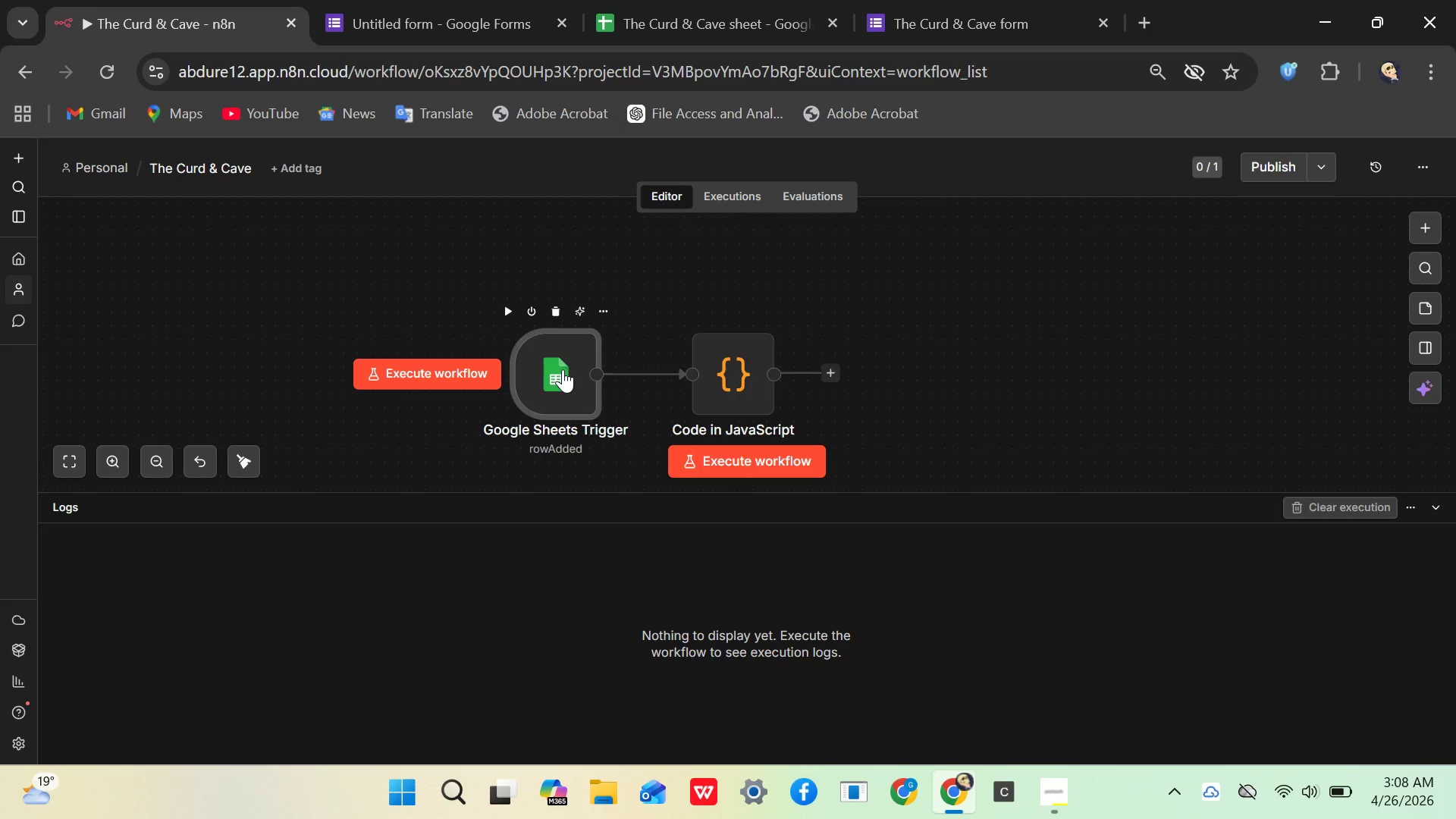 
double_click([563, 369])
 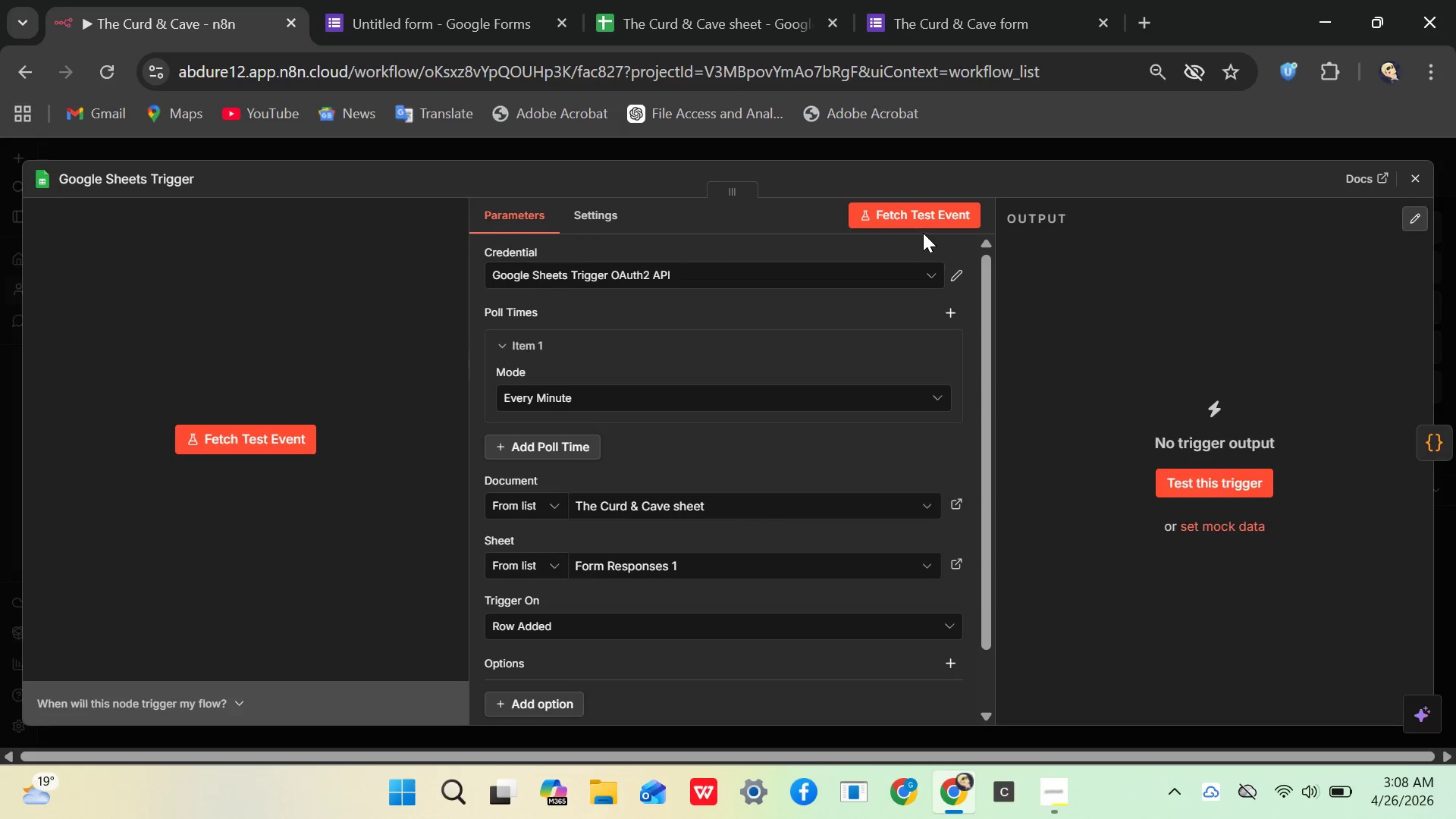 
left_click([920, 220])
 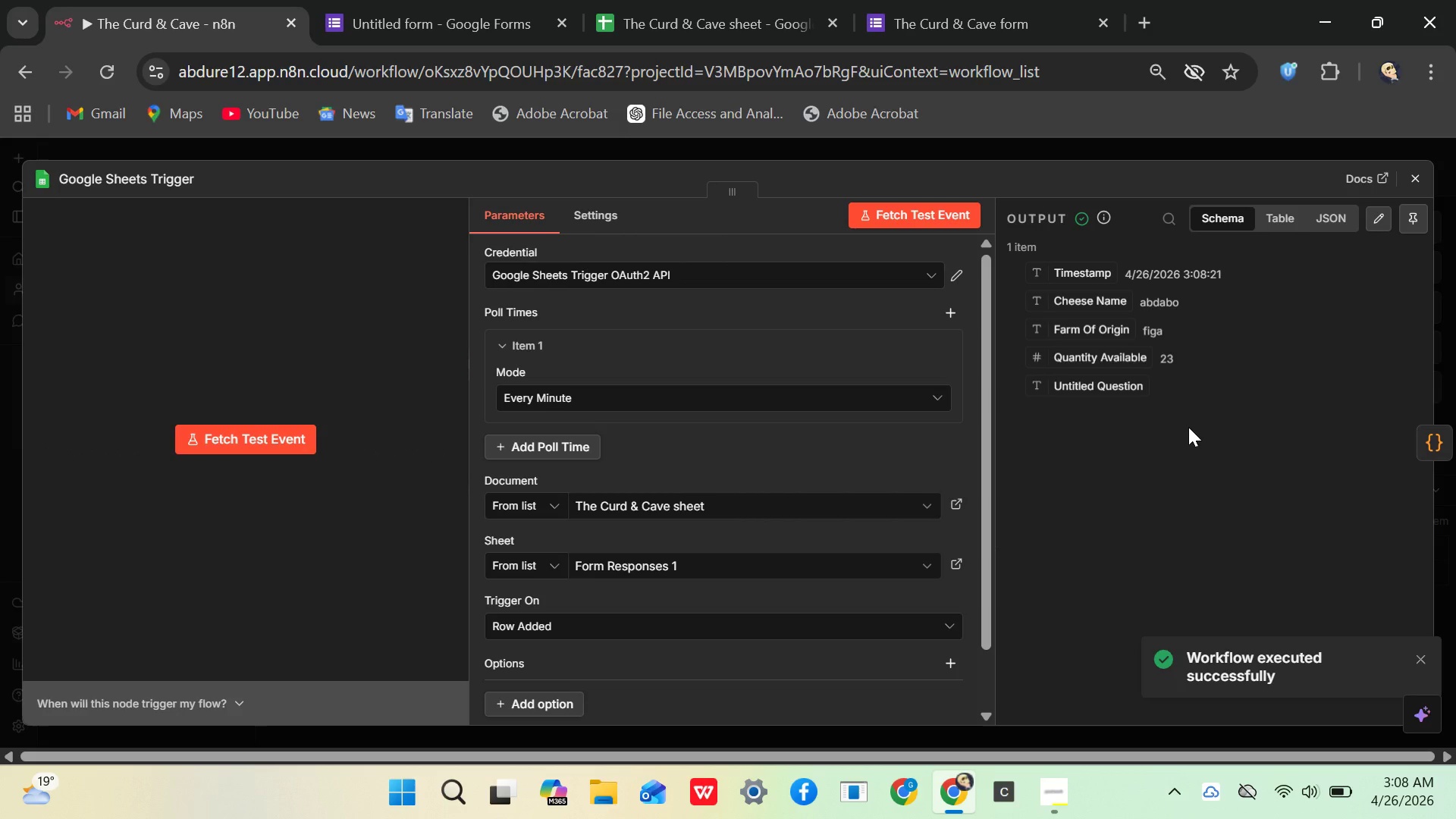 
wait(7.0)
 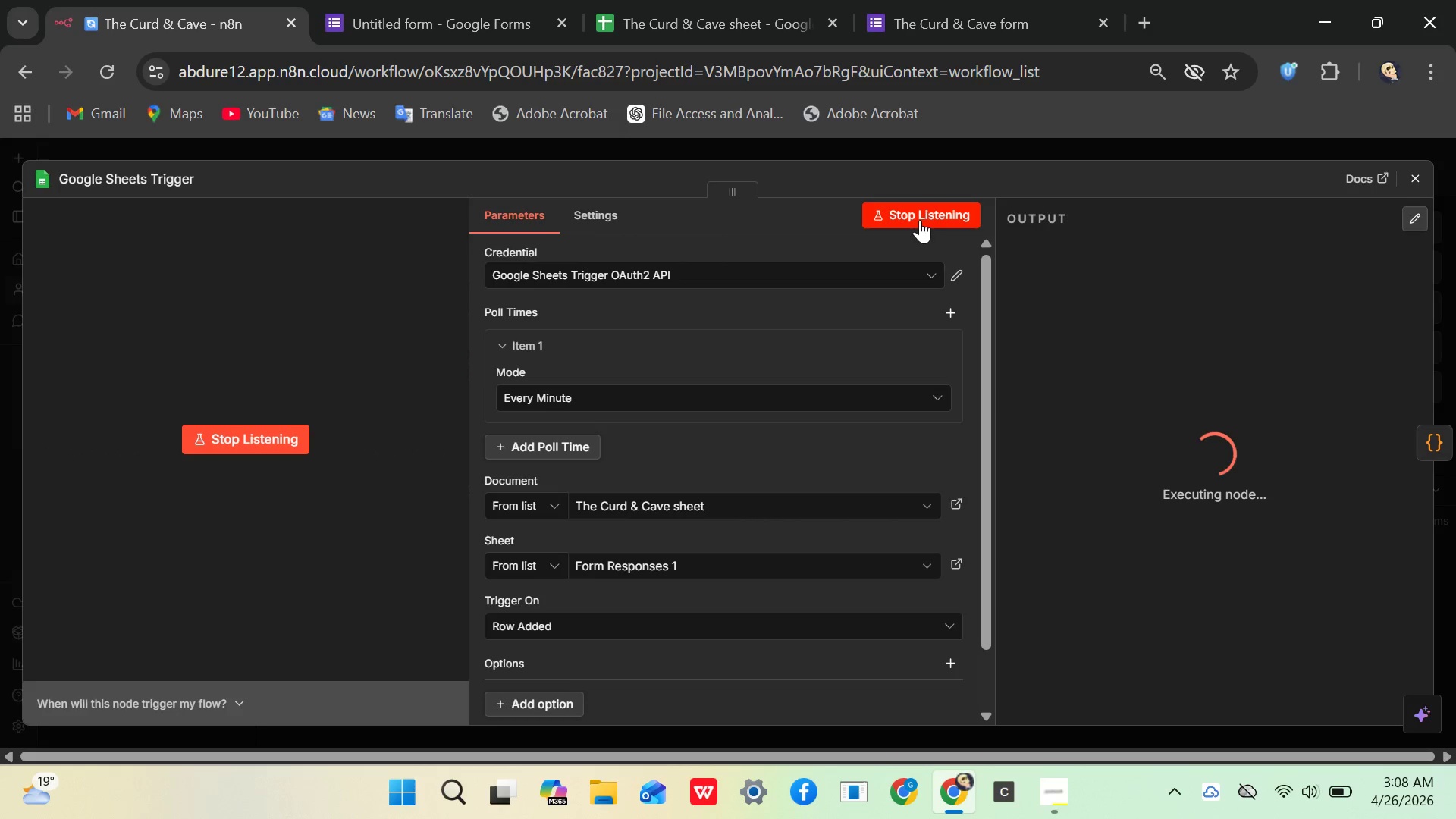 
left_click([1420, 183])
 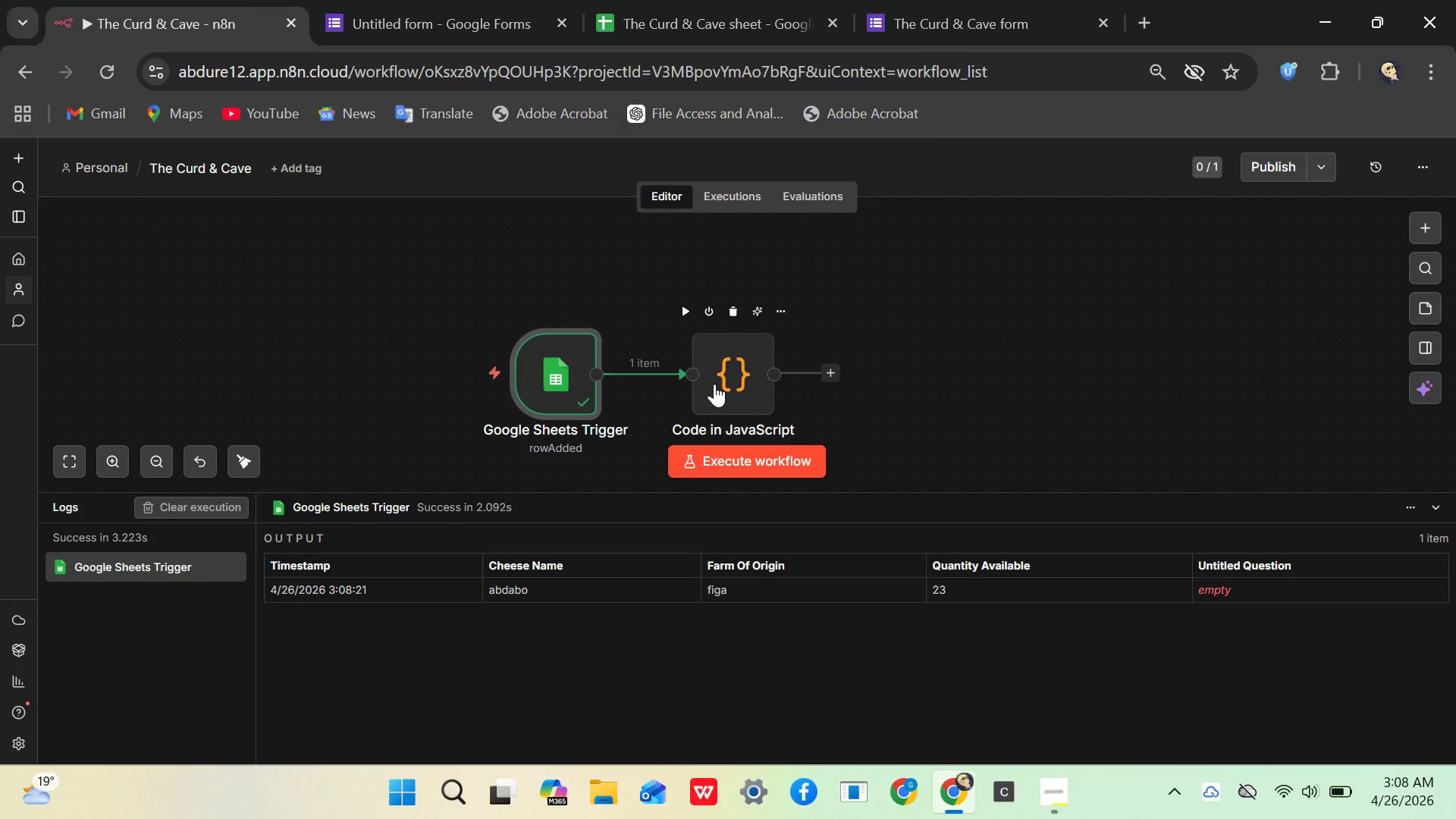 
double_click([714, 384])
 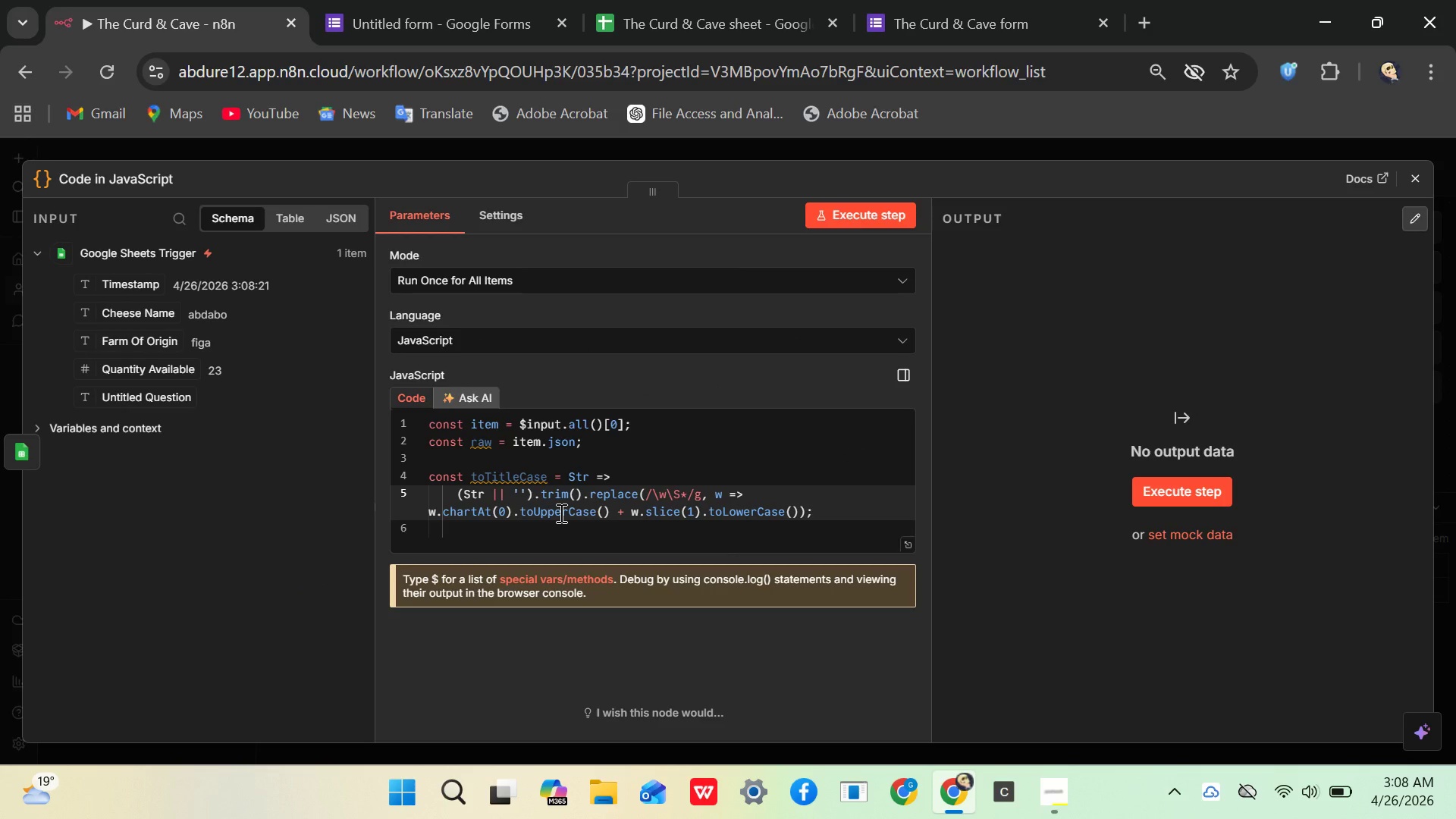 
wait(6.25)
 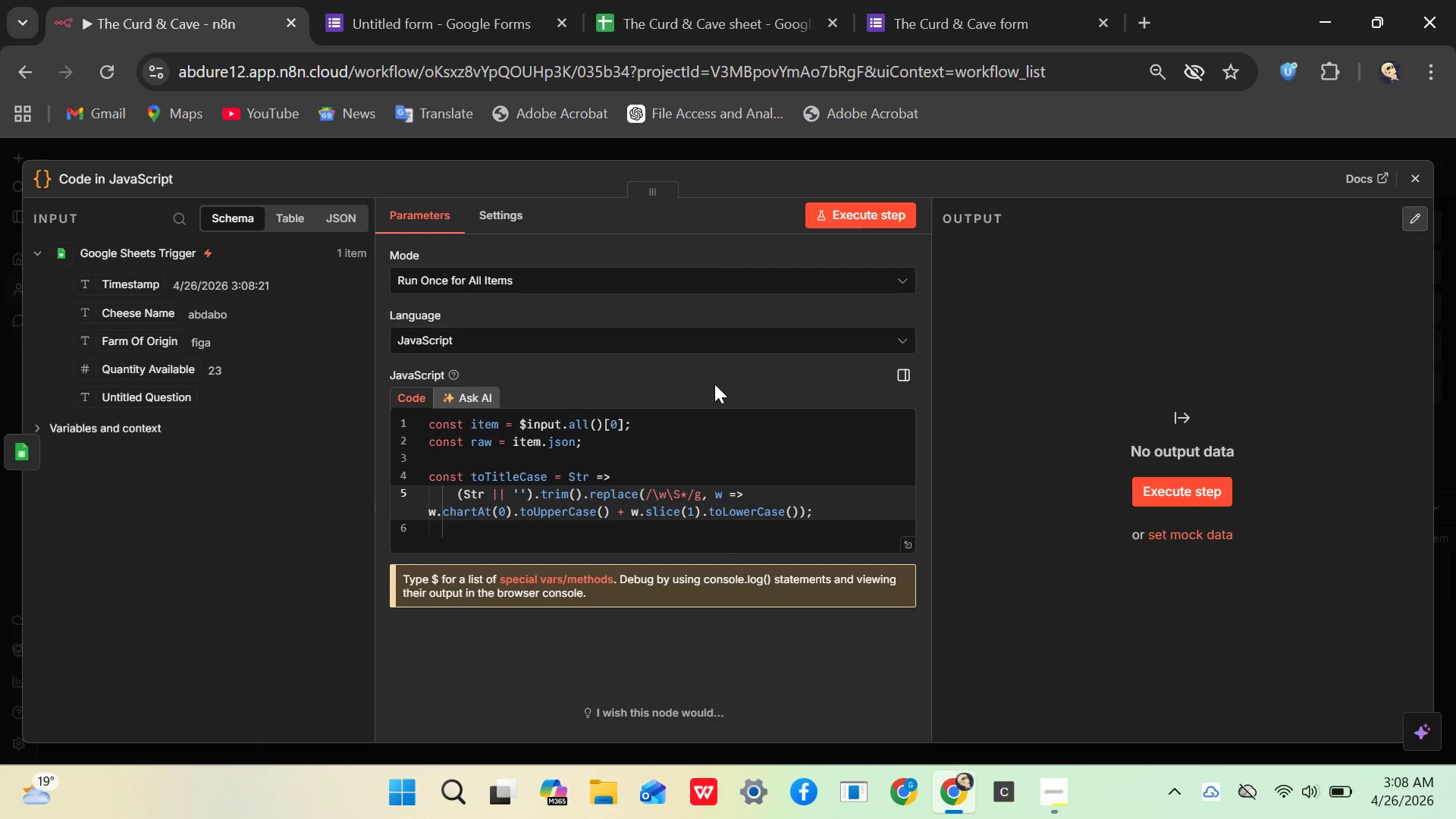 
left_click([870, 222])
 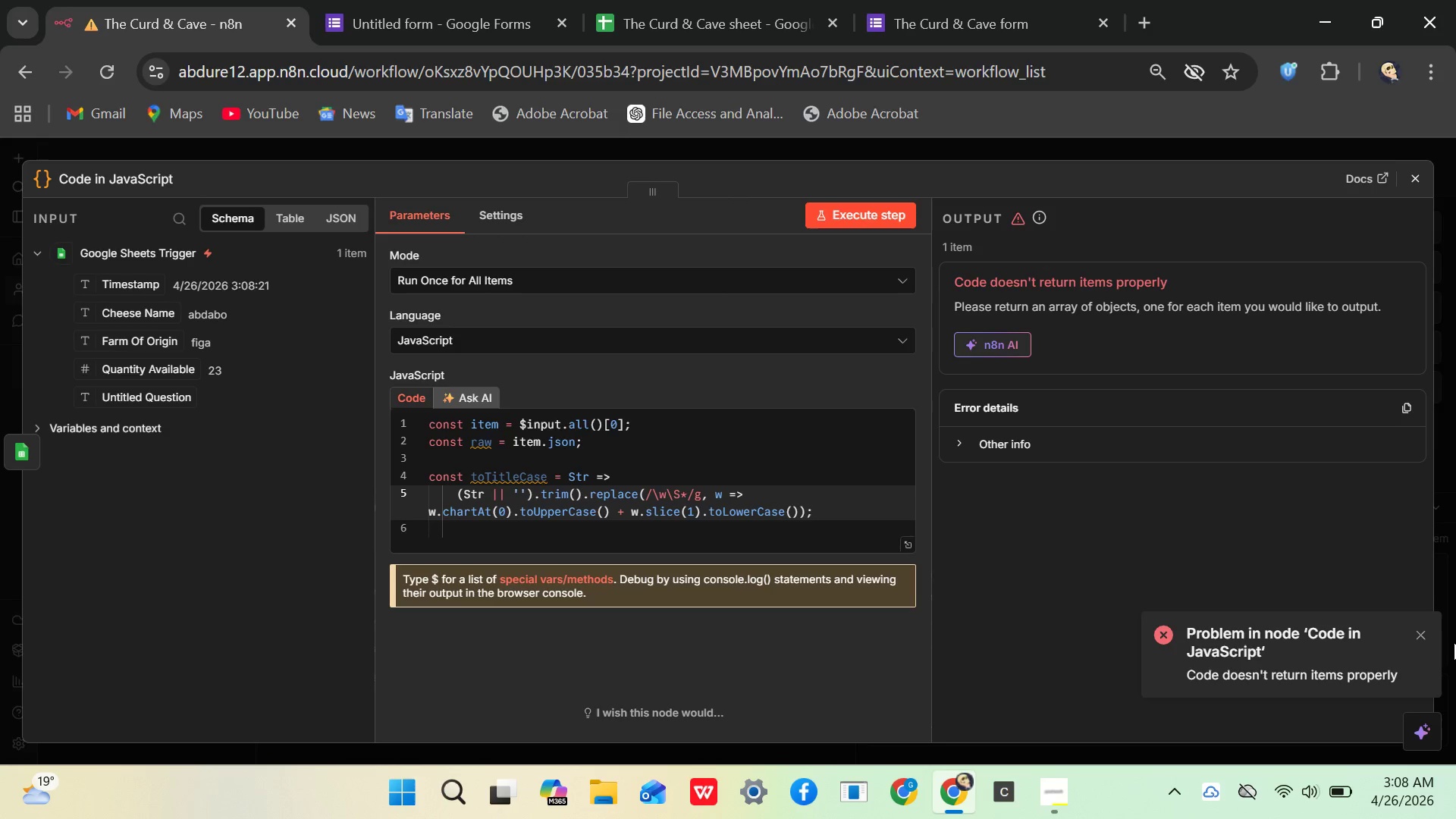 
wait(7.06)
 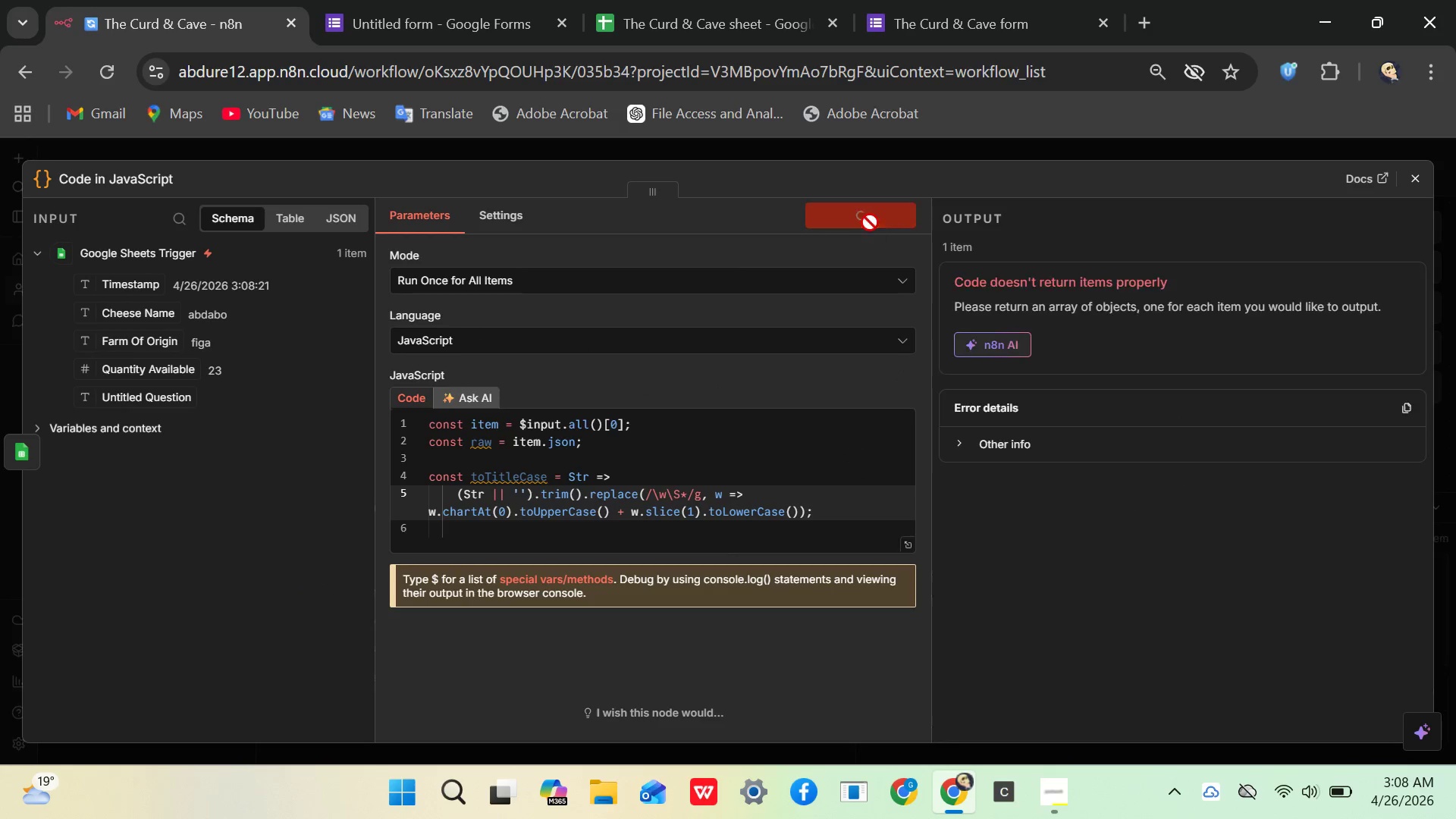 
left_click([1420, 634])
 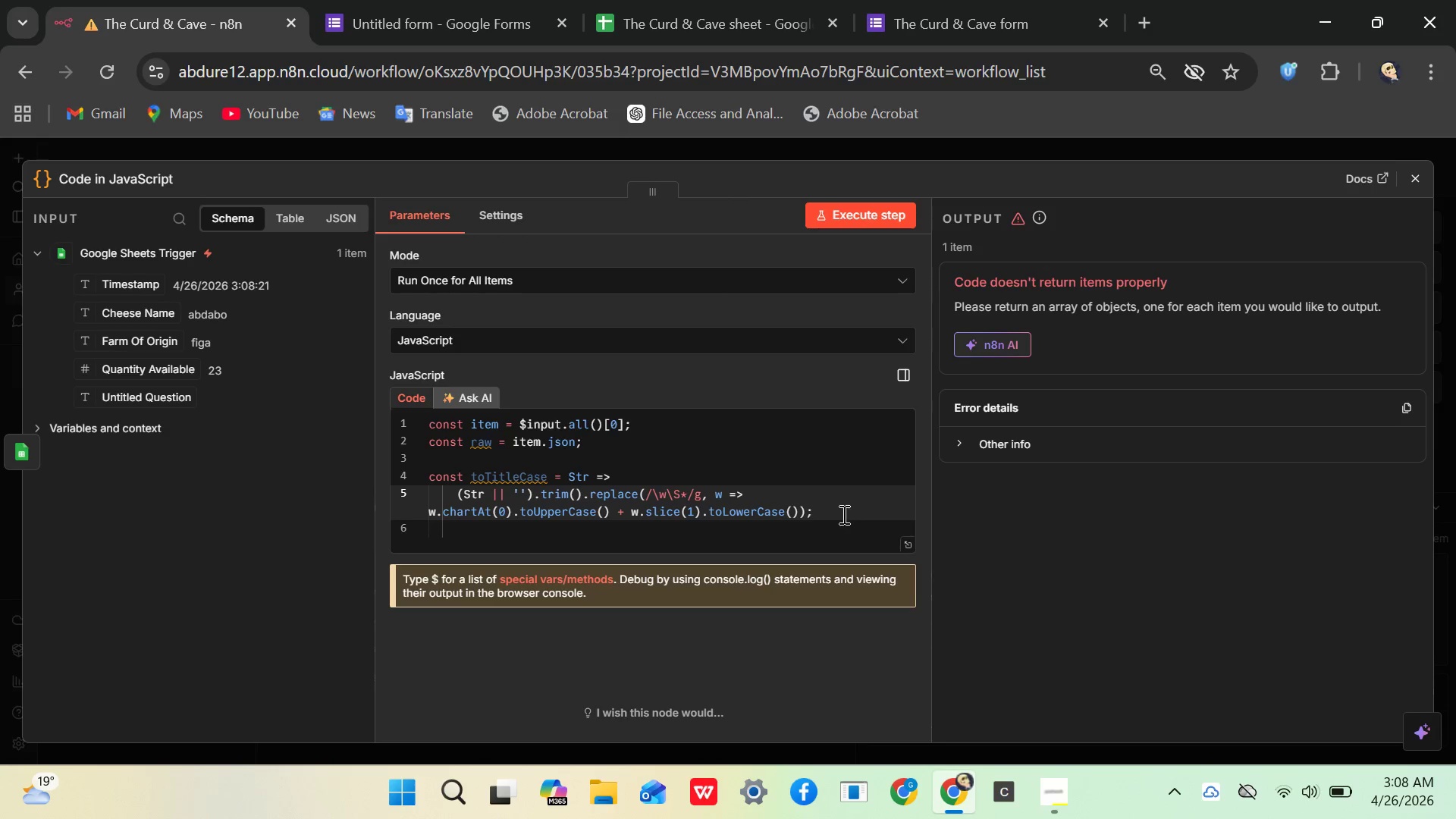 
left_click([833, 514])
 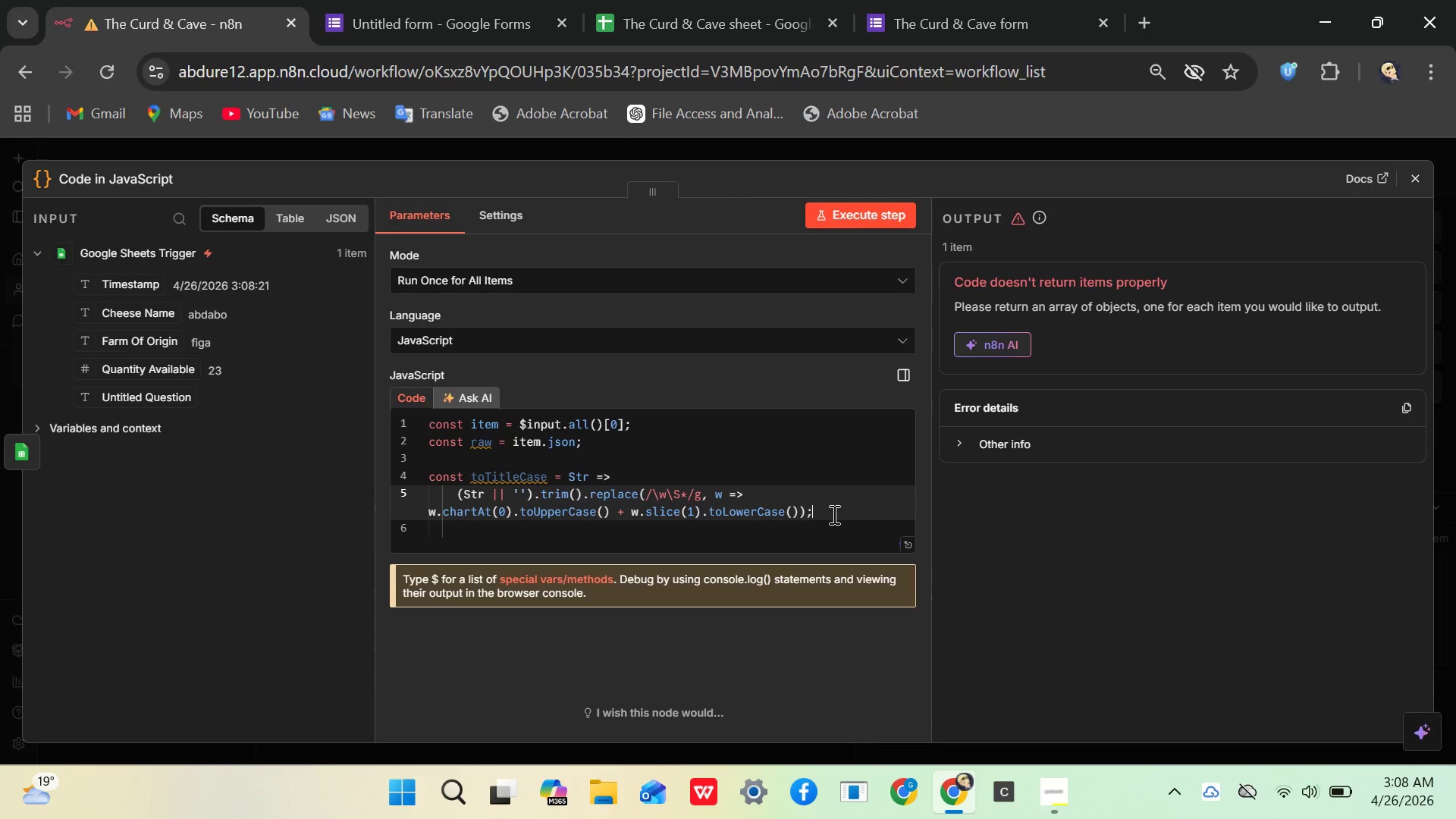 
key(Shift+Enter)
 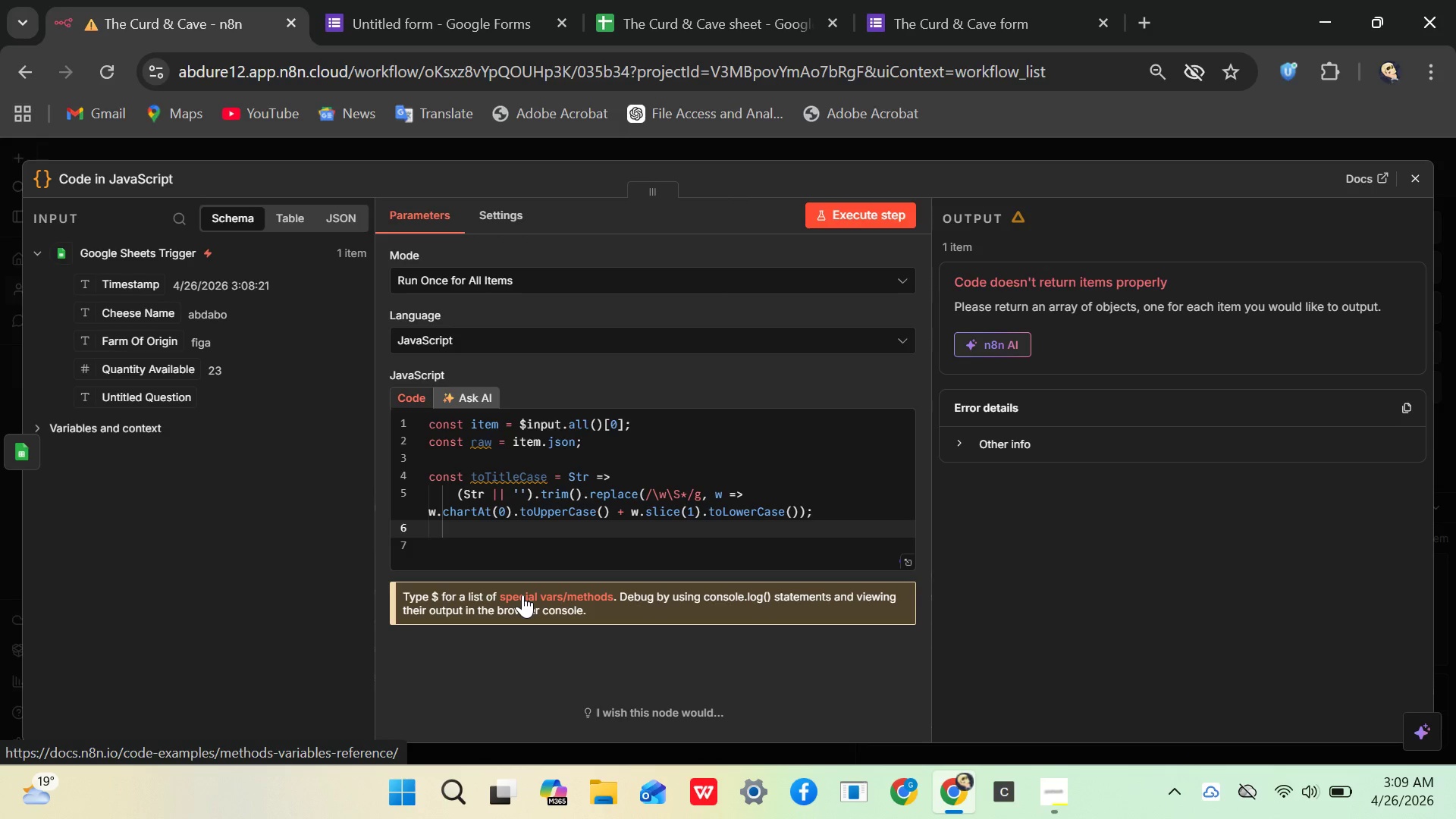 
type(const )
 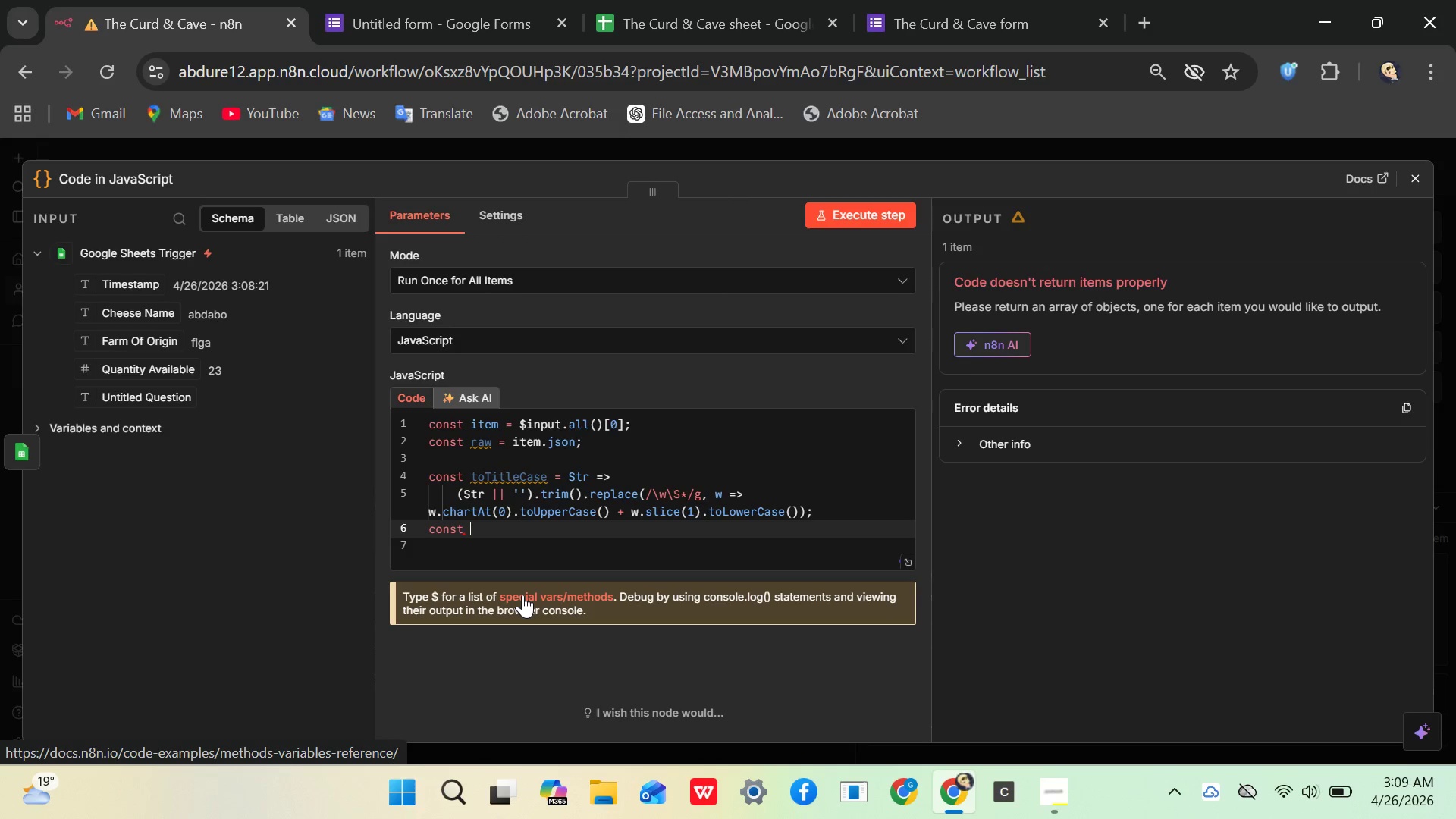 
type(cheese name)
key(Backspace)
key(Backspace)
key(Backspace)
key(Backspace)
key(Backspace)
type(Name )
 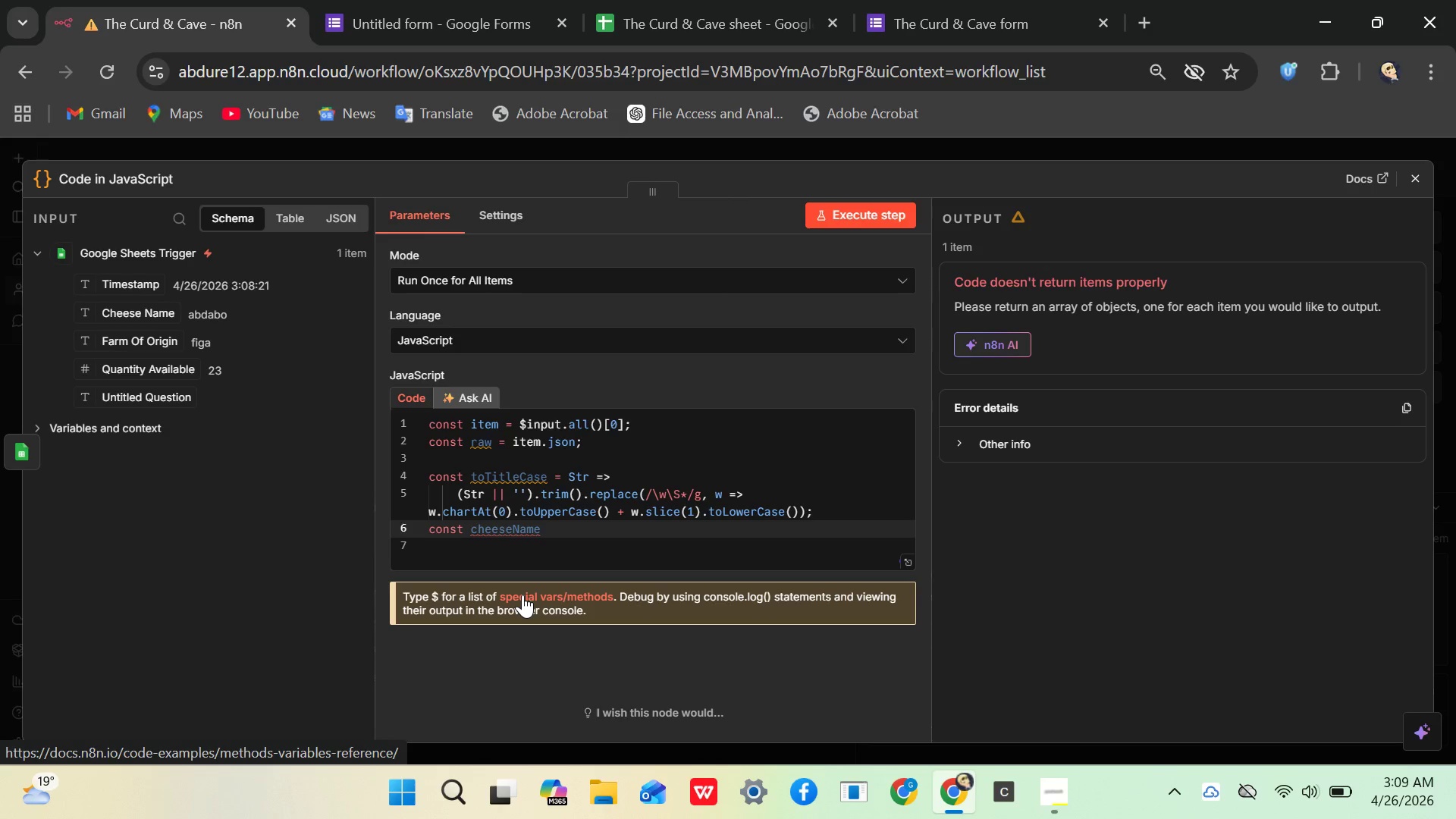 
key(Equal)
 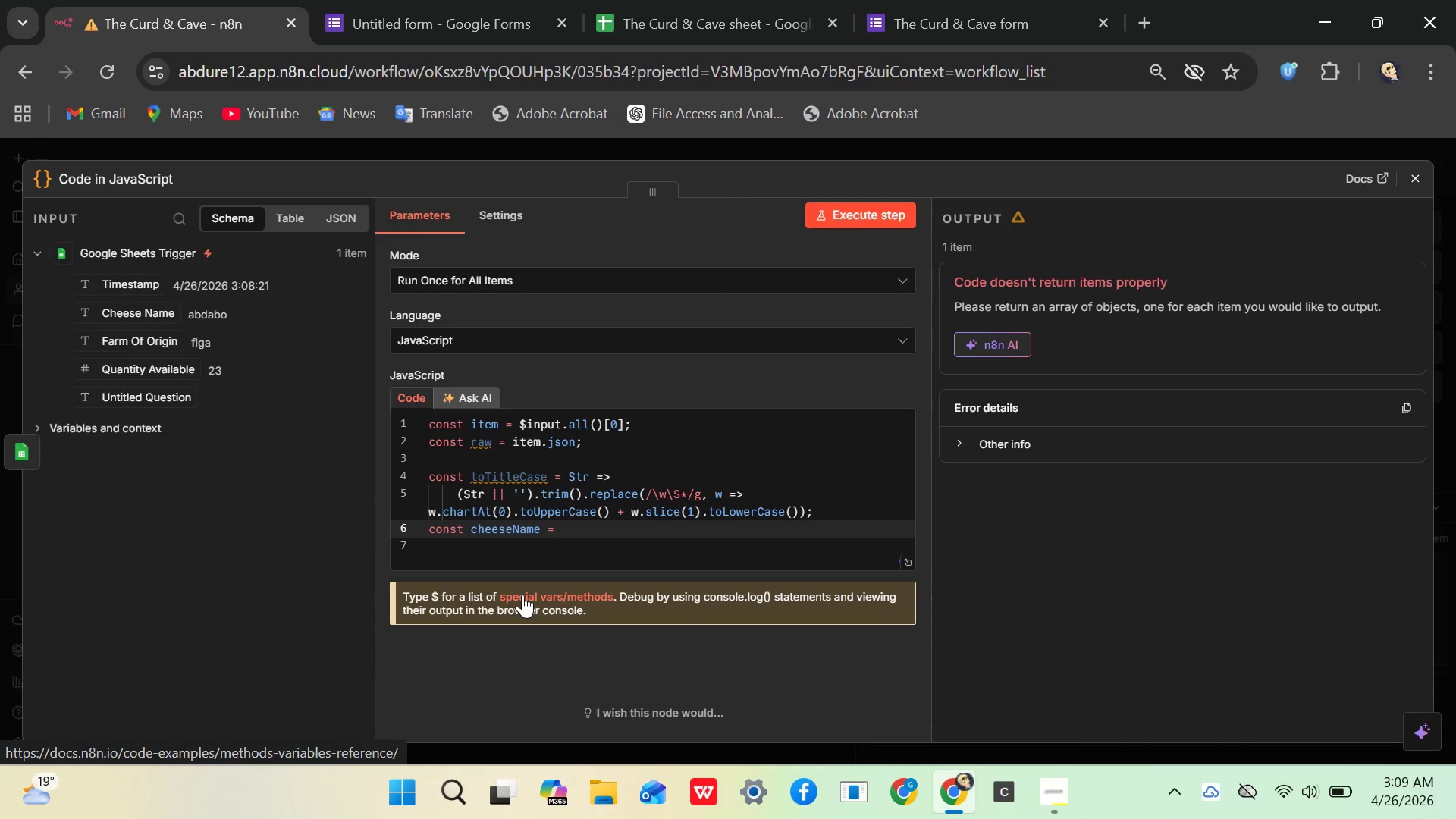 
key(Space)
 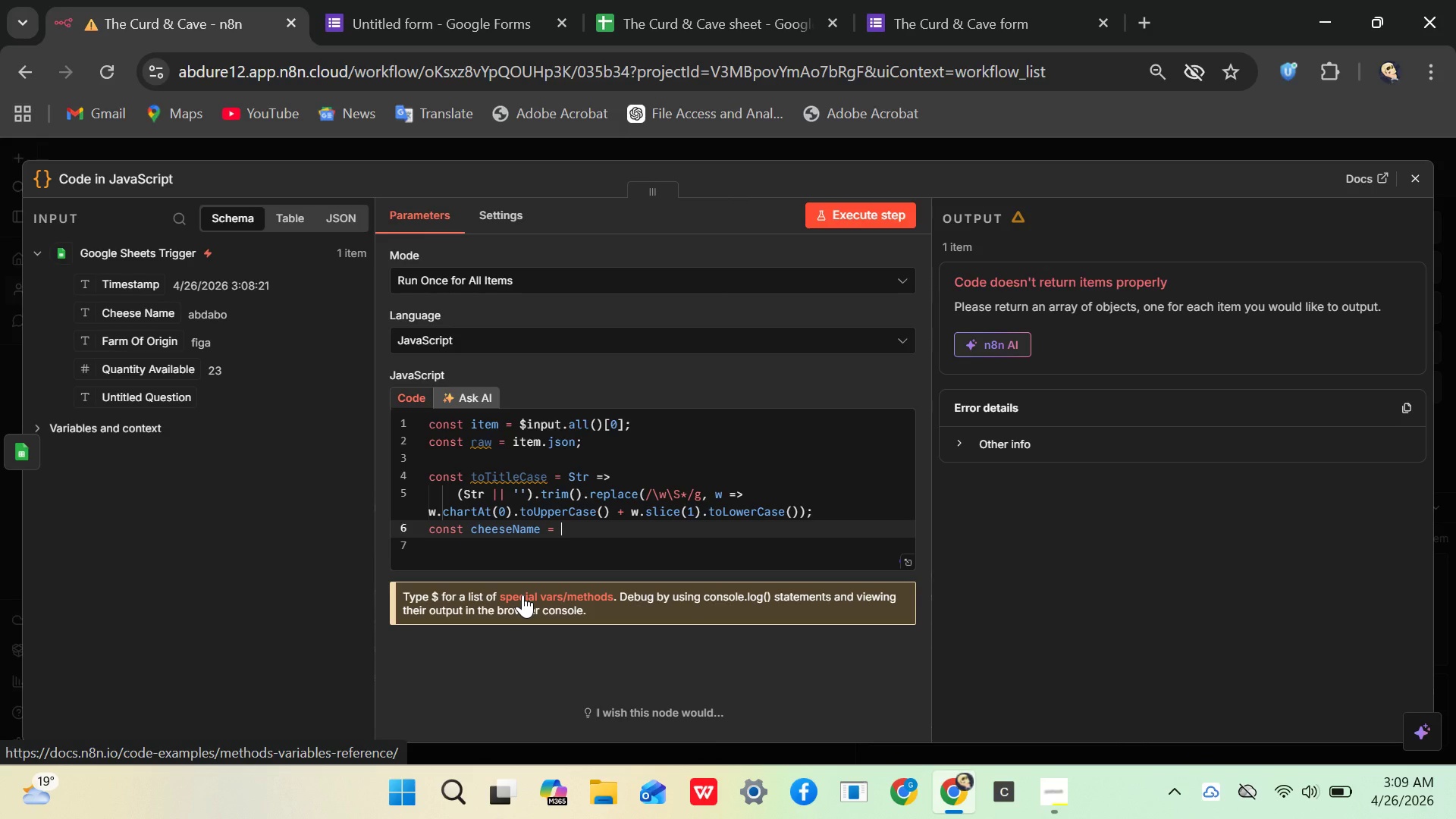 
wait(5.27)
 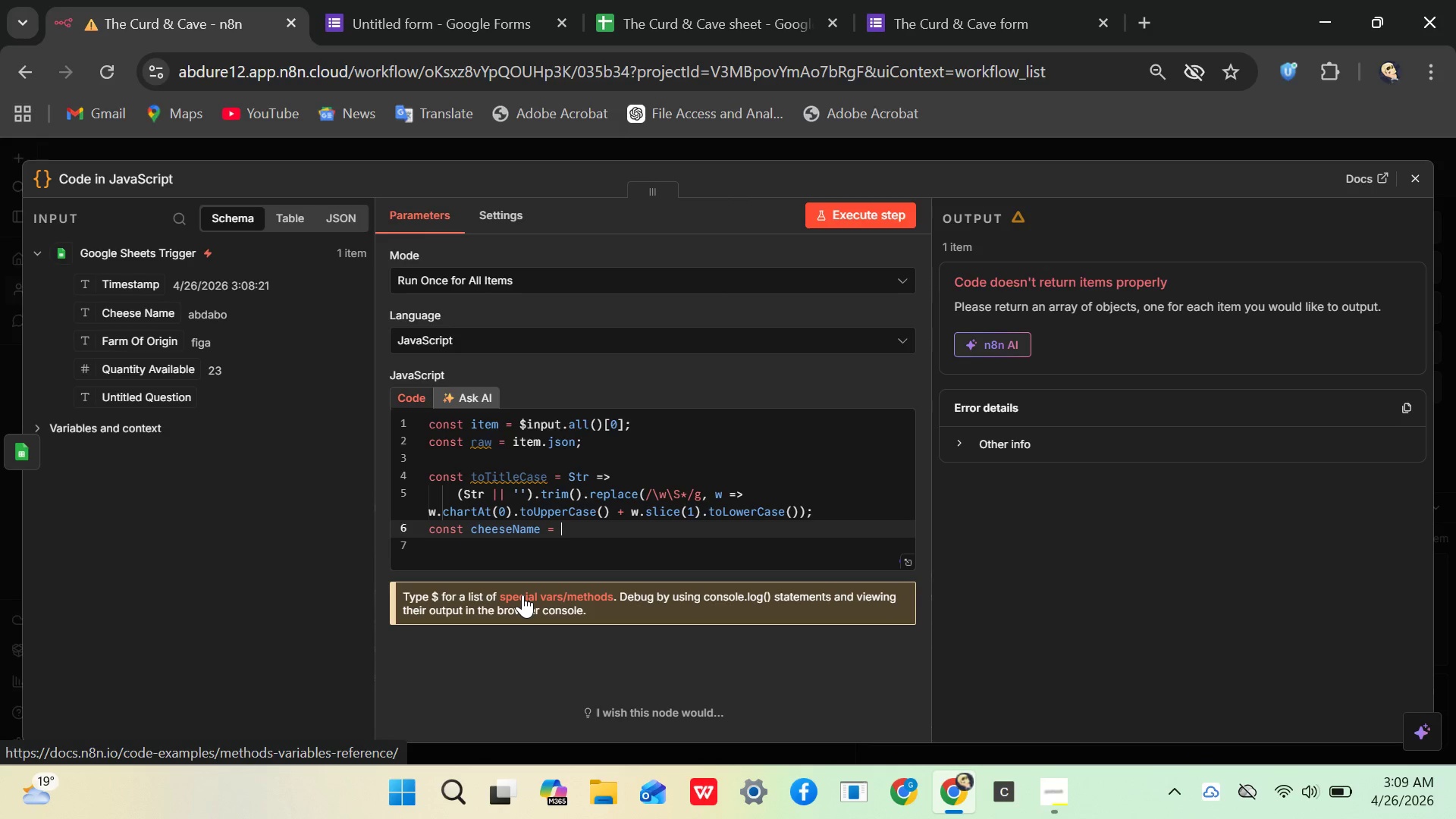 
type(to)
 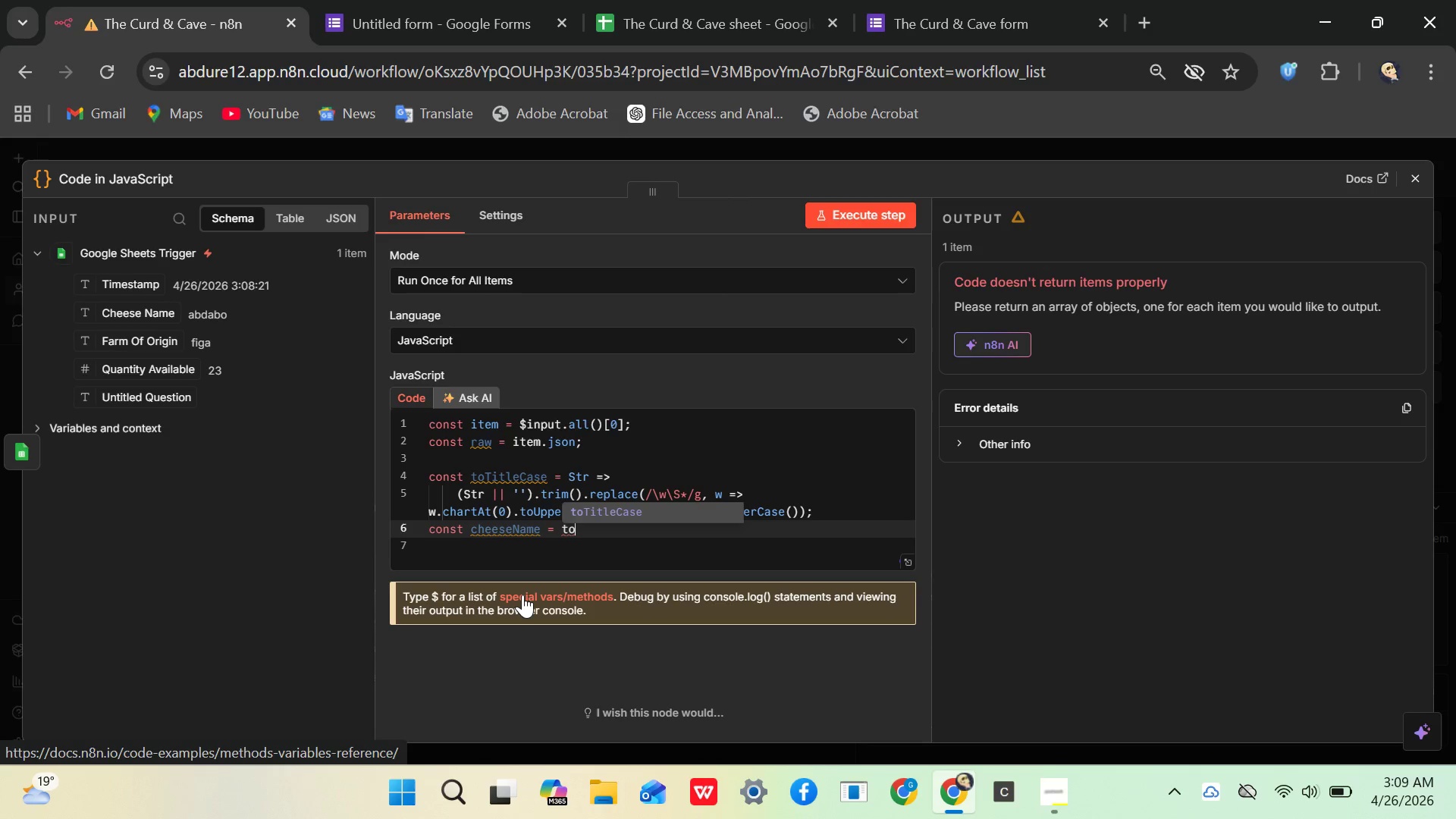 
key(Enter)
 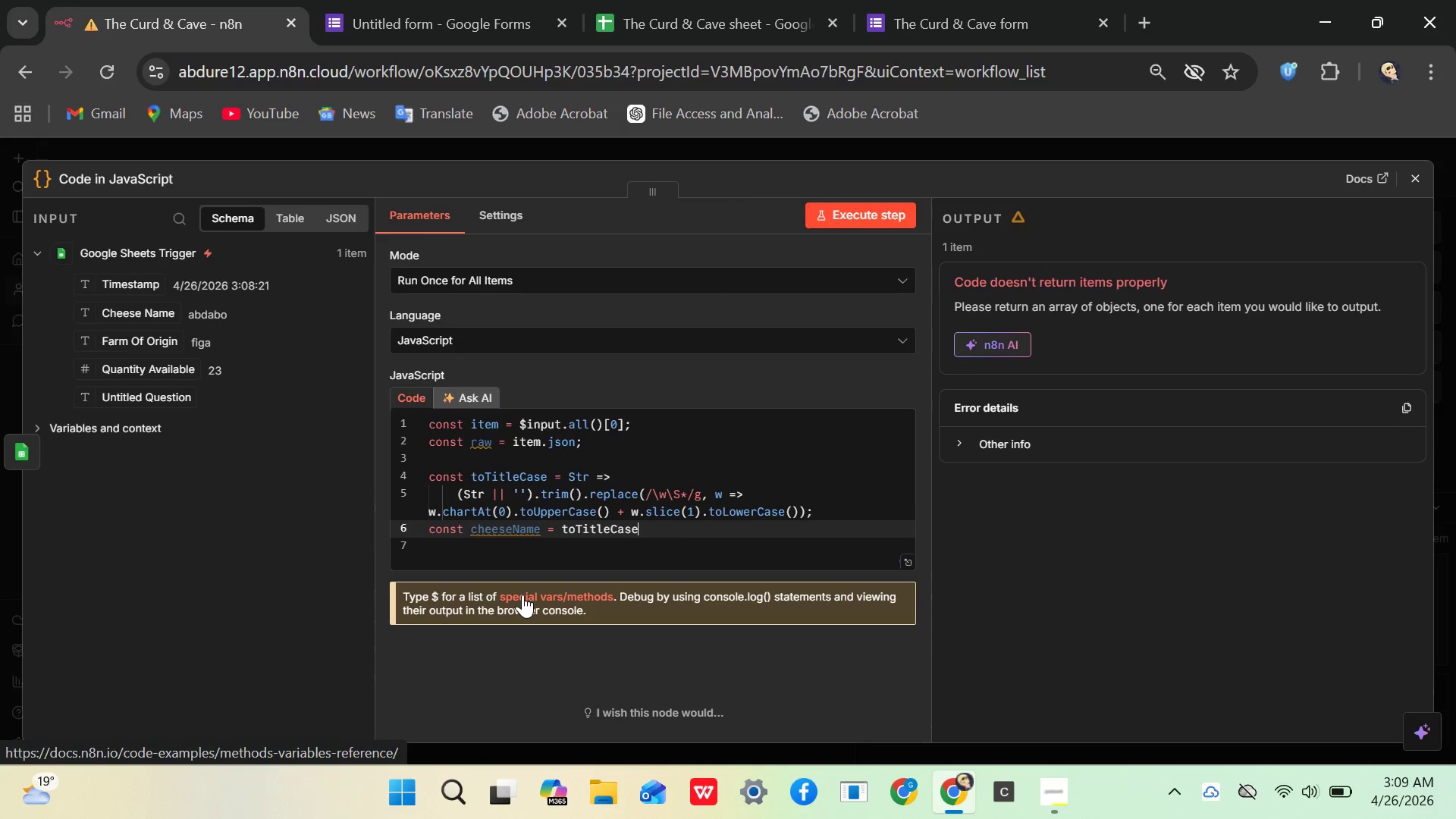 
type((raw)
 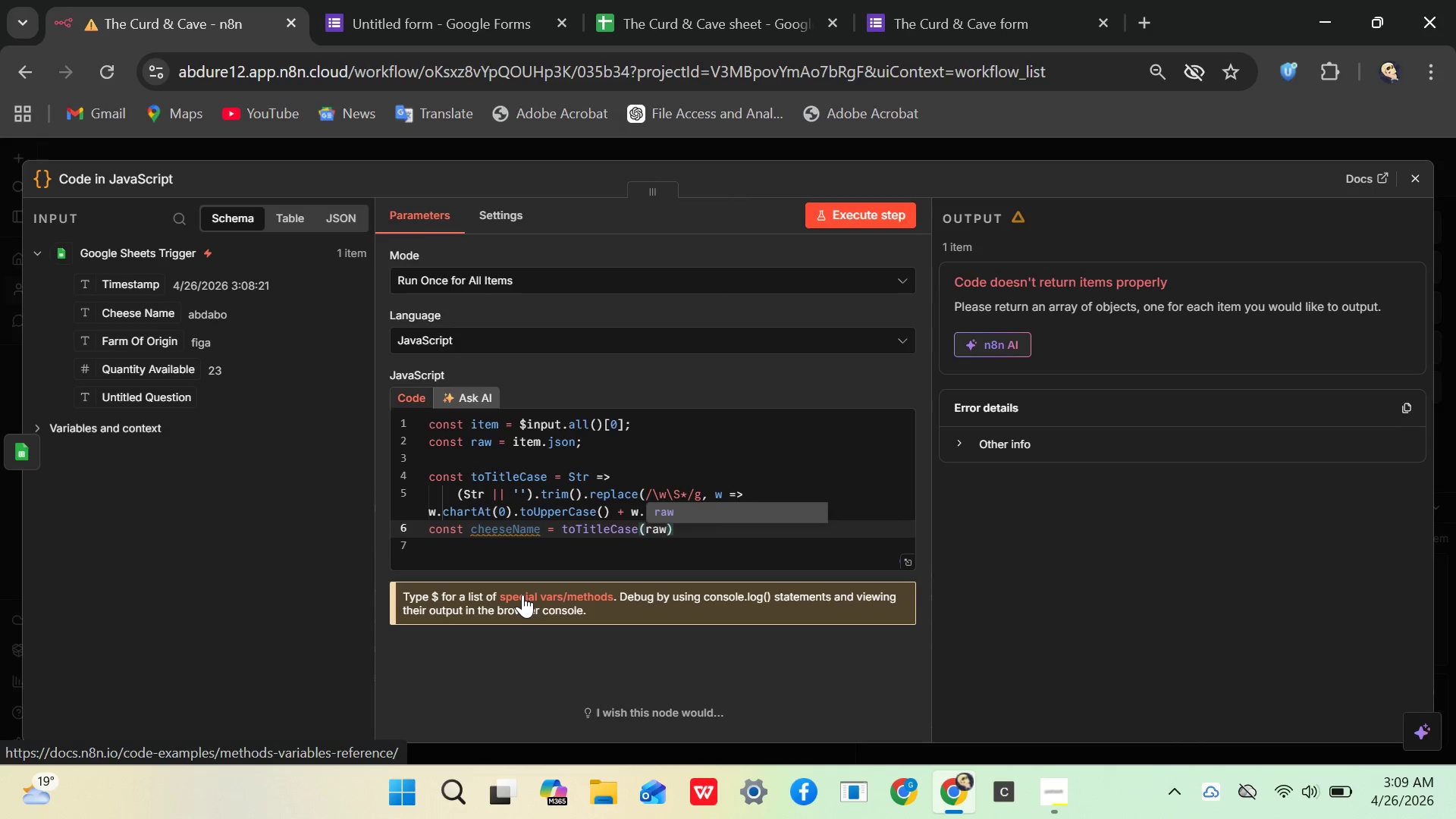 
key(Enter)
 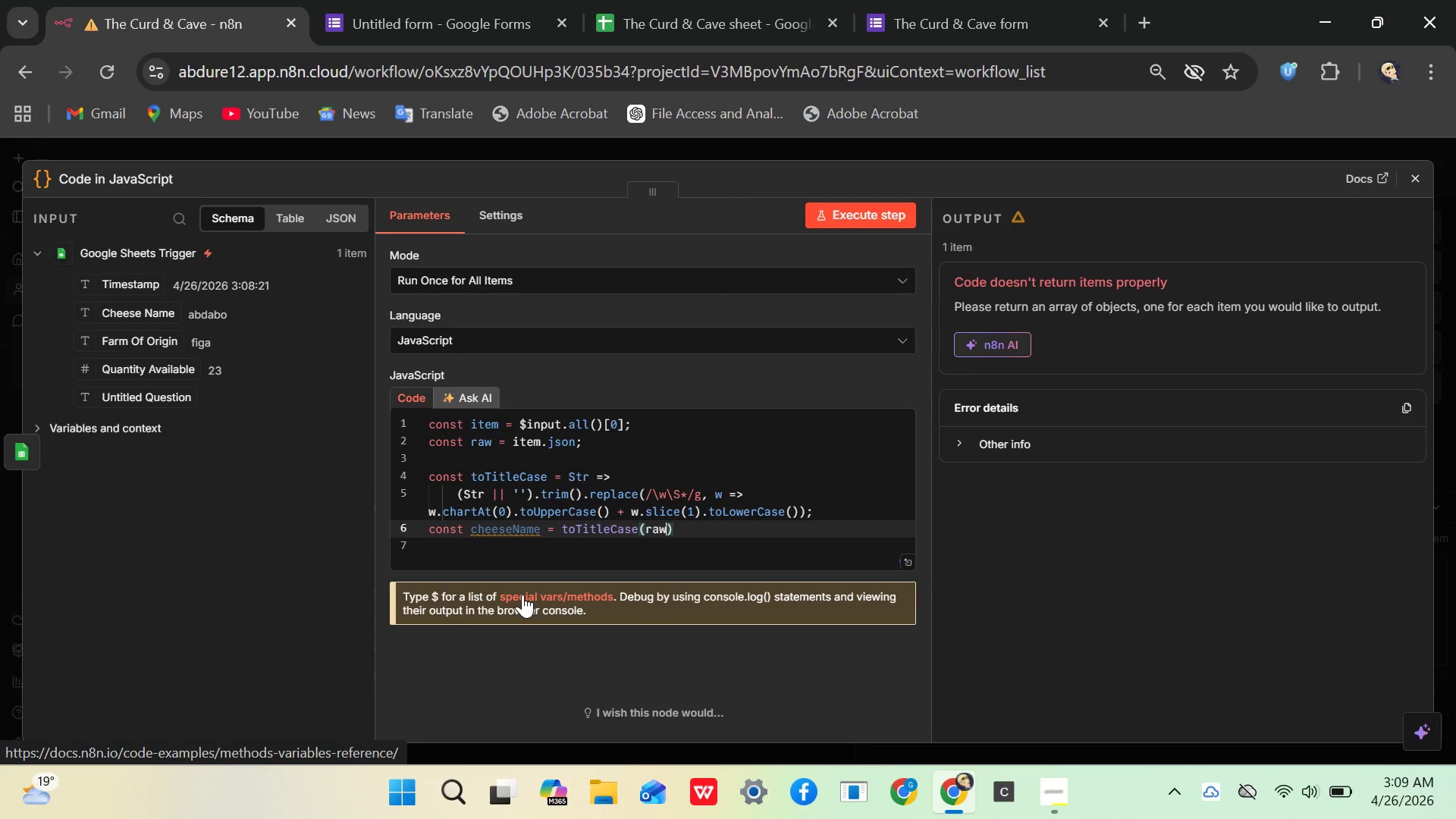 
wait(12.41)
 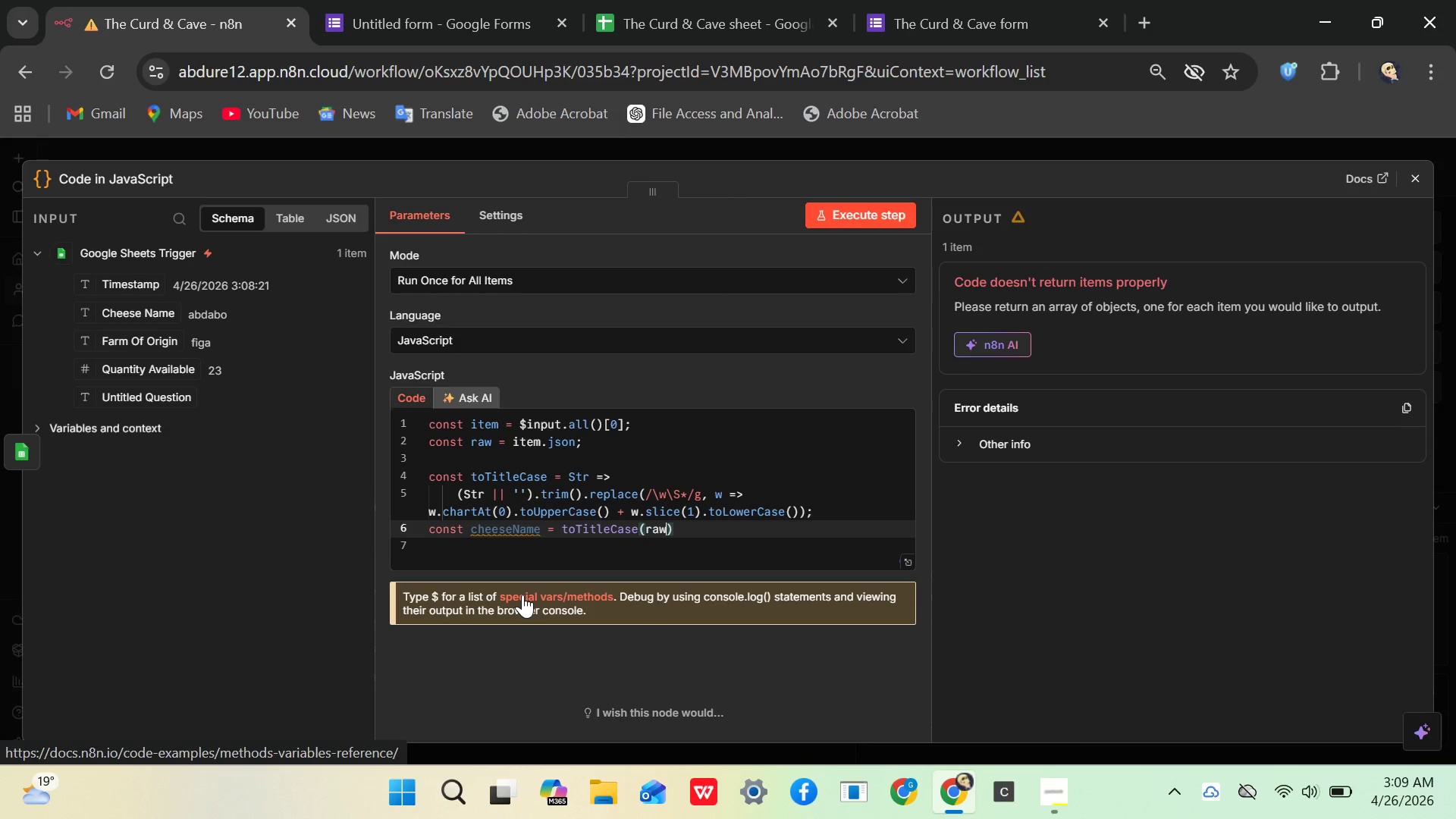 
left_click([679, 535])
 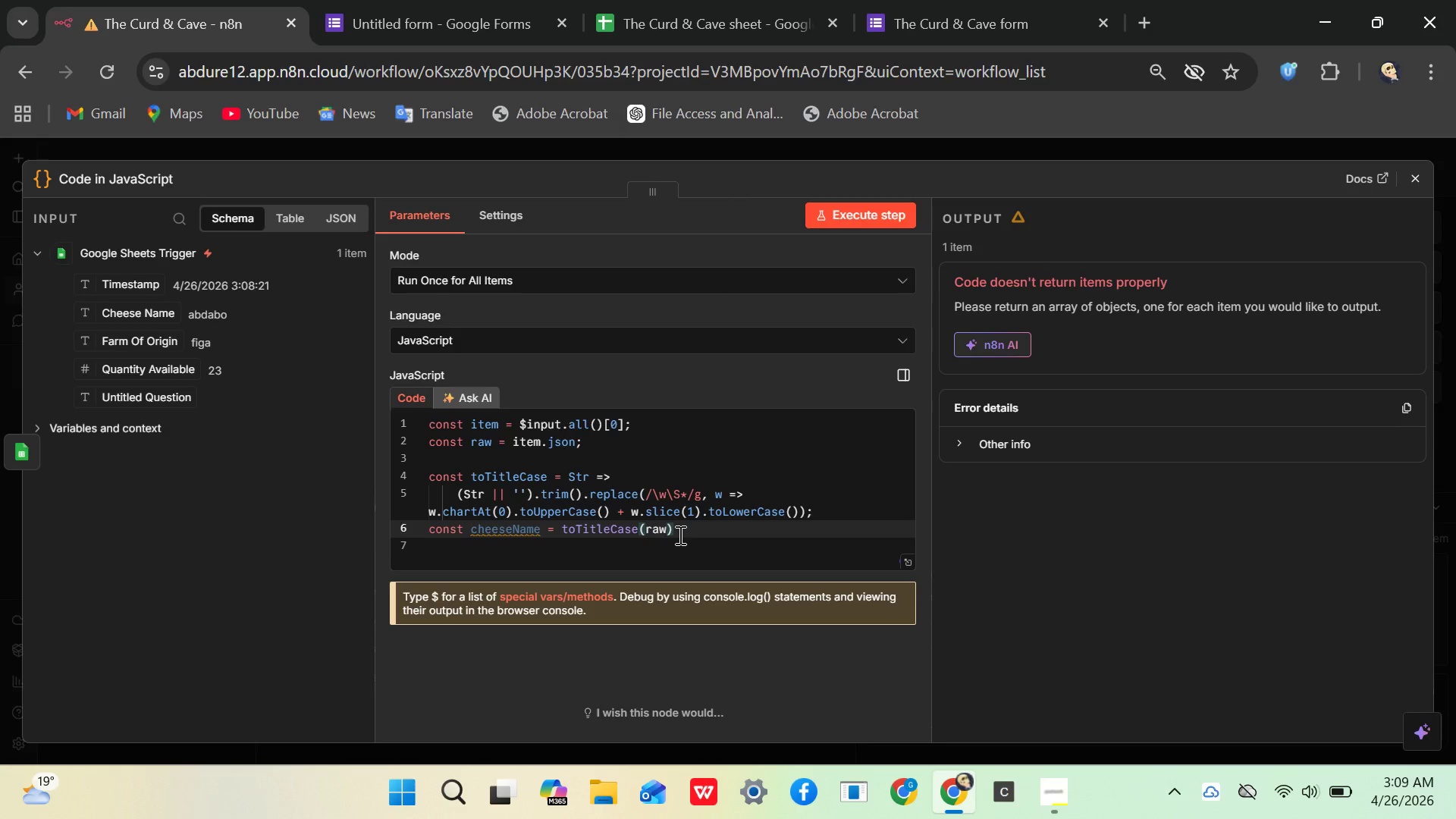 
hold_key(key=ShiftRight, duration=0.61)
 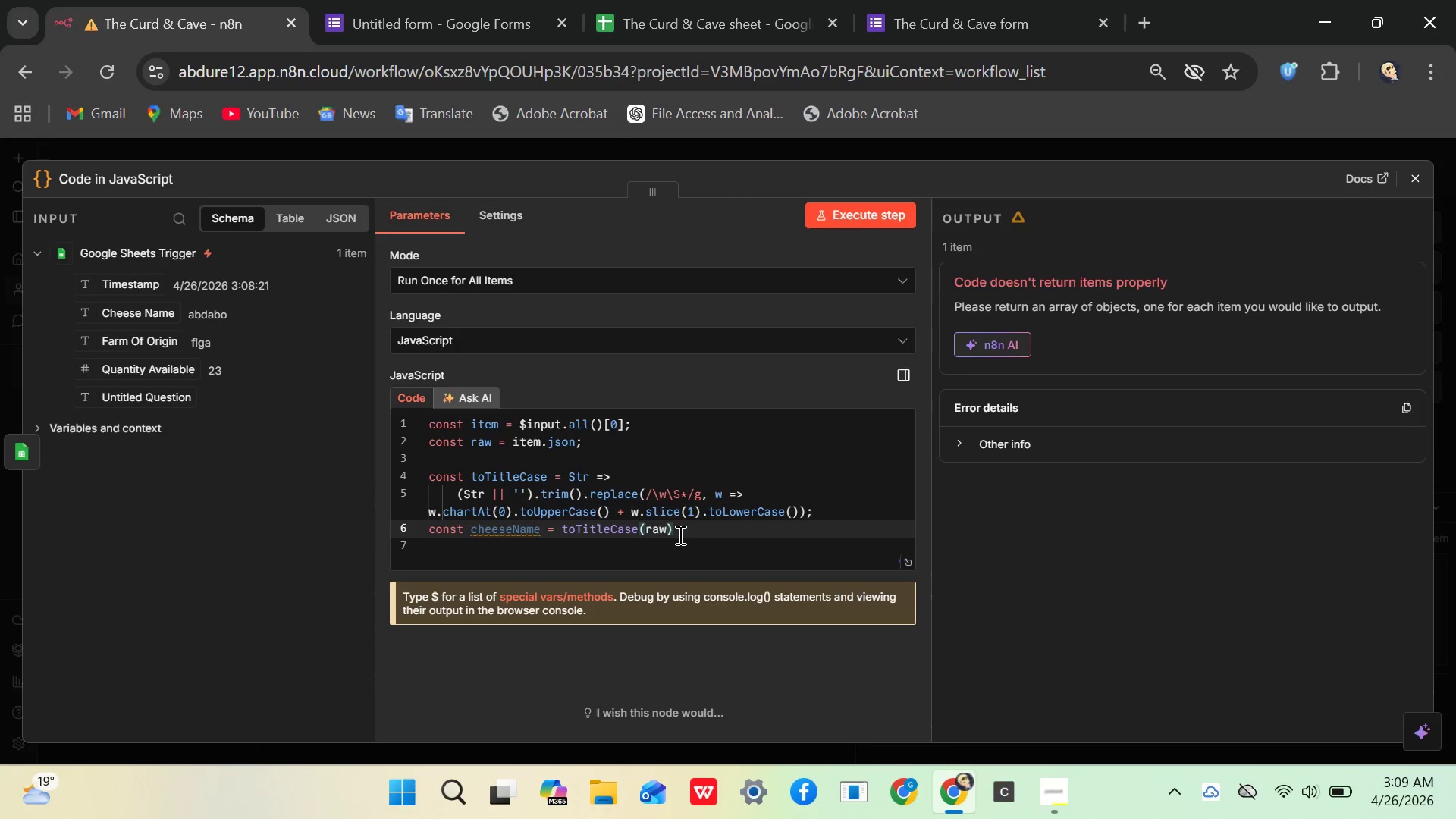 
type([')
key(Backspace)
type("ch)
key(Backspace)
key(Backspace)
type(a)
key(Backspace)
type(Cheese Name)
 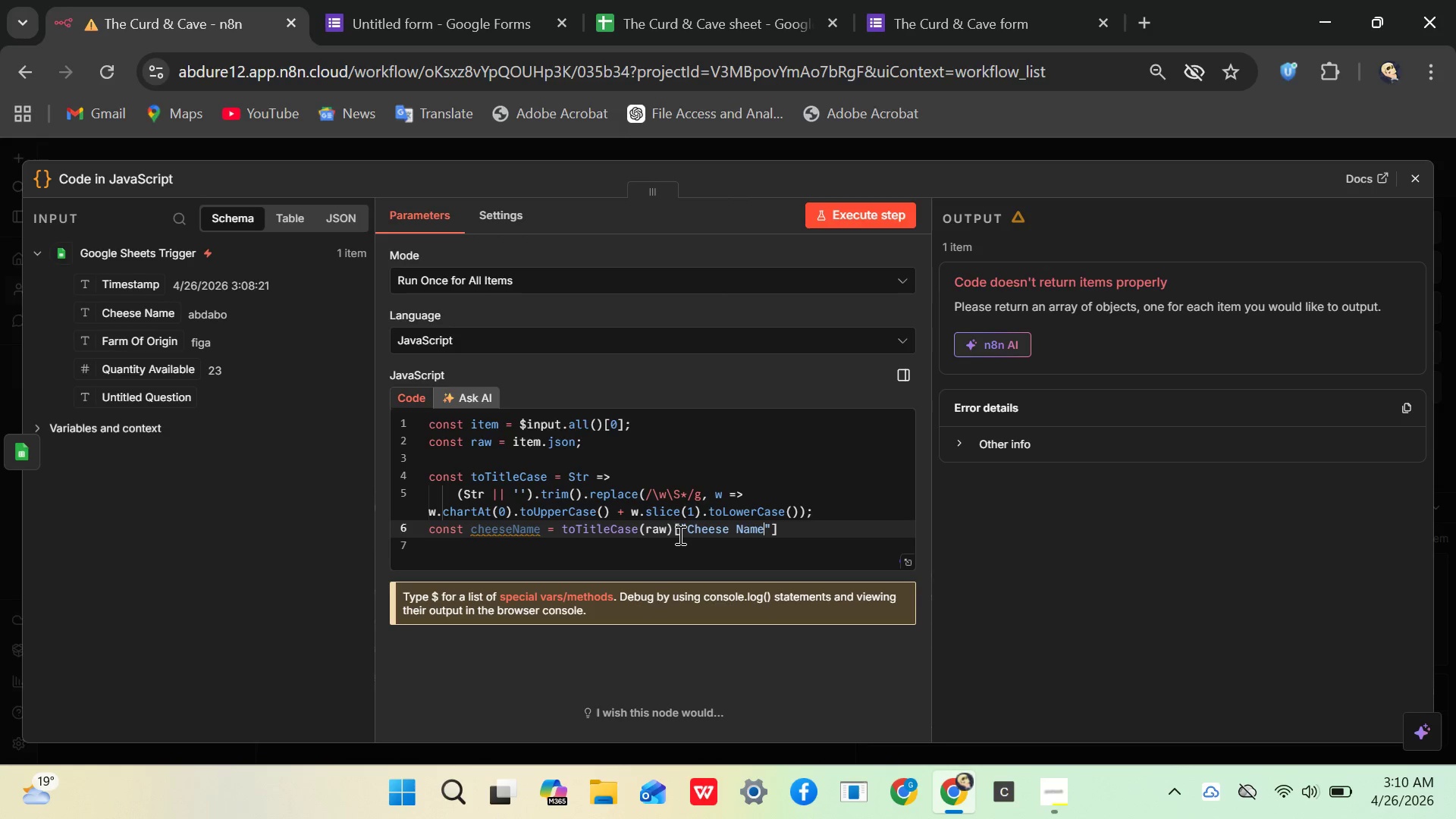 
wait(10.41)
 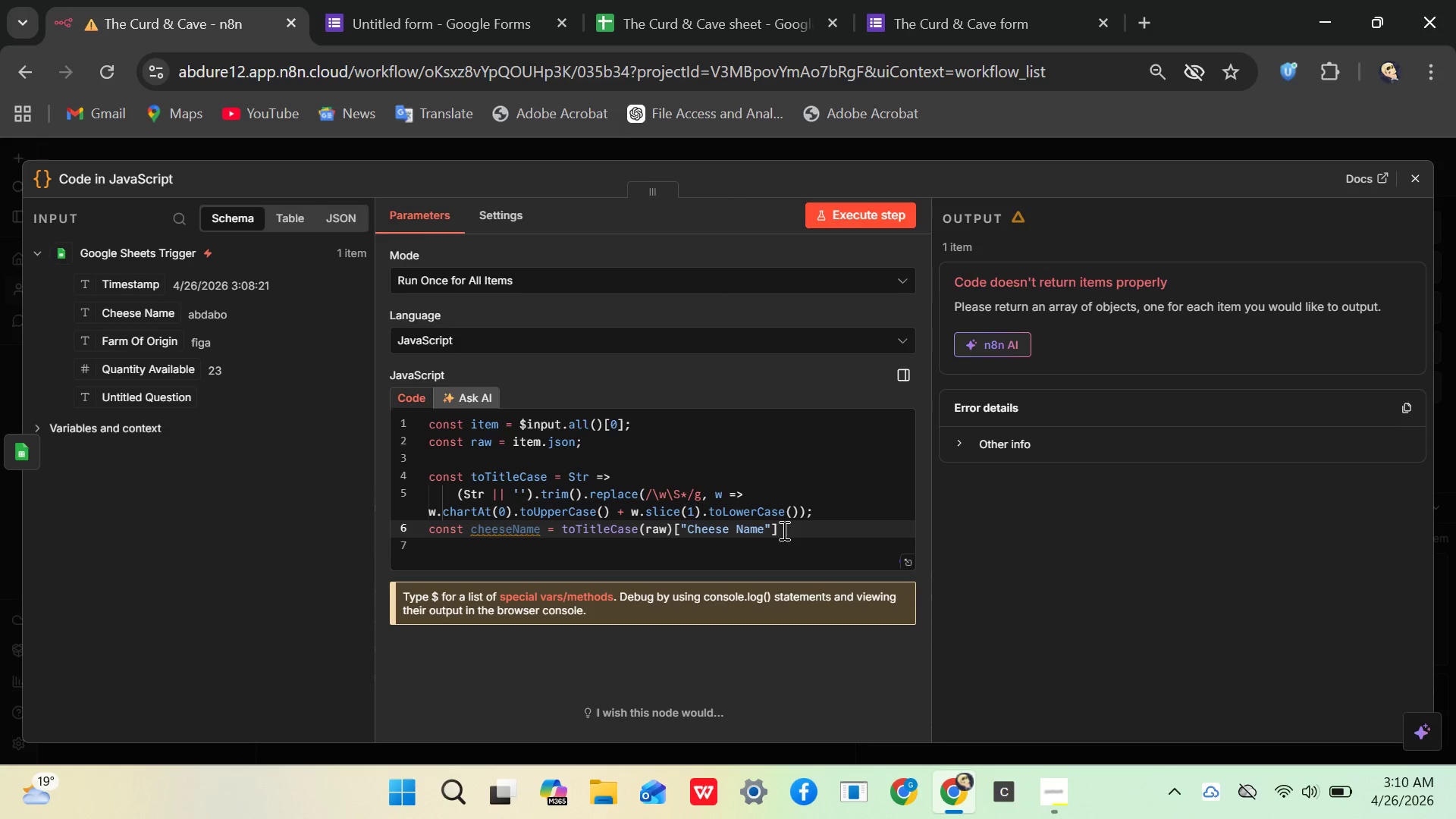 
left_click([671, 529])
 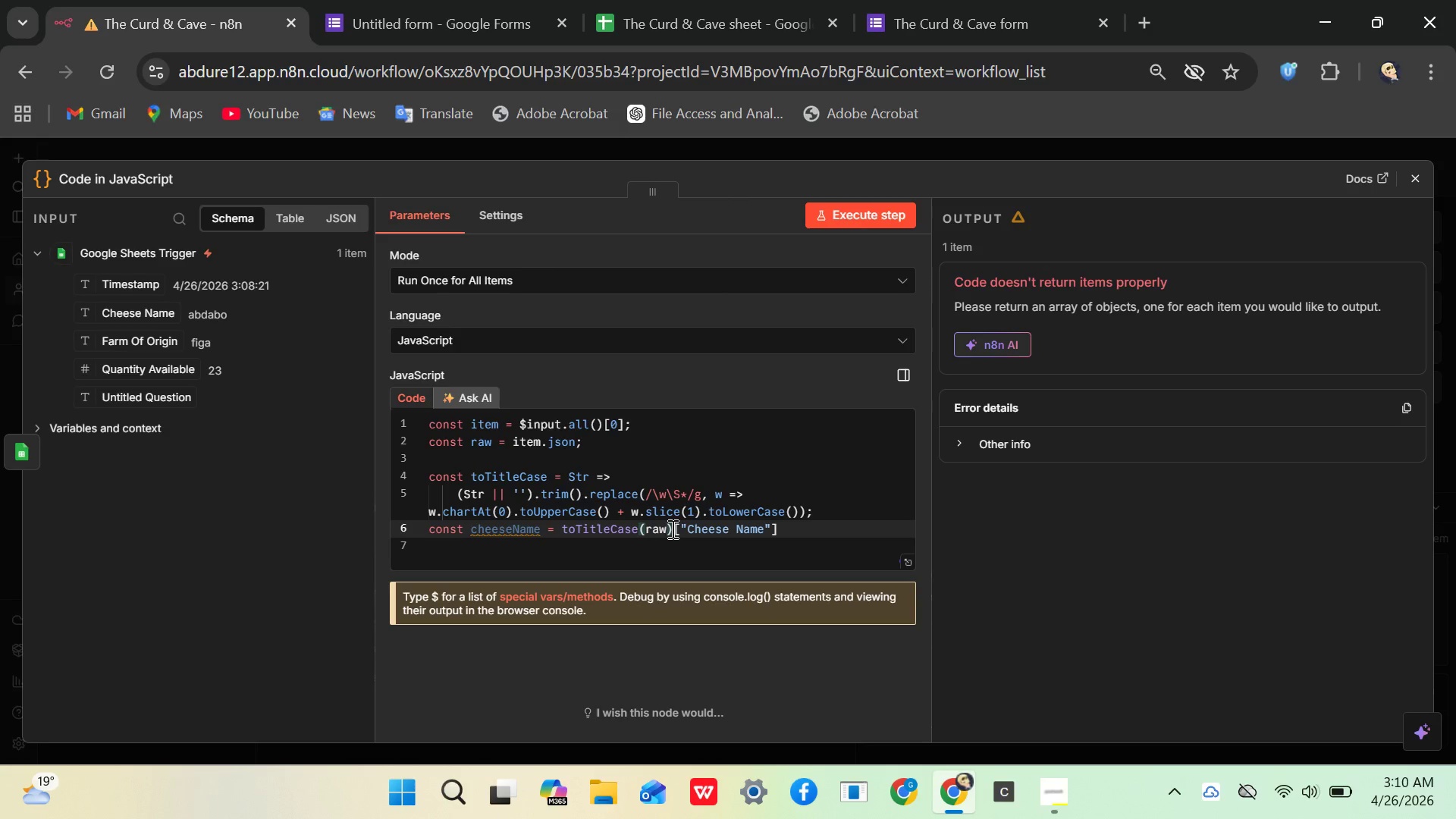 
key(Backspace)
 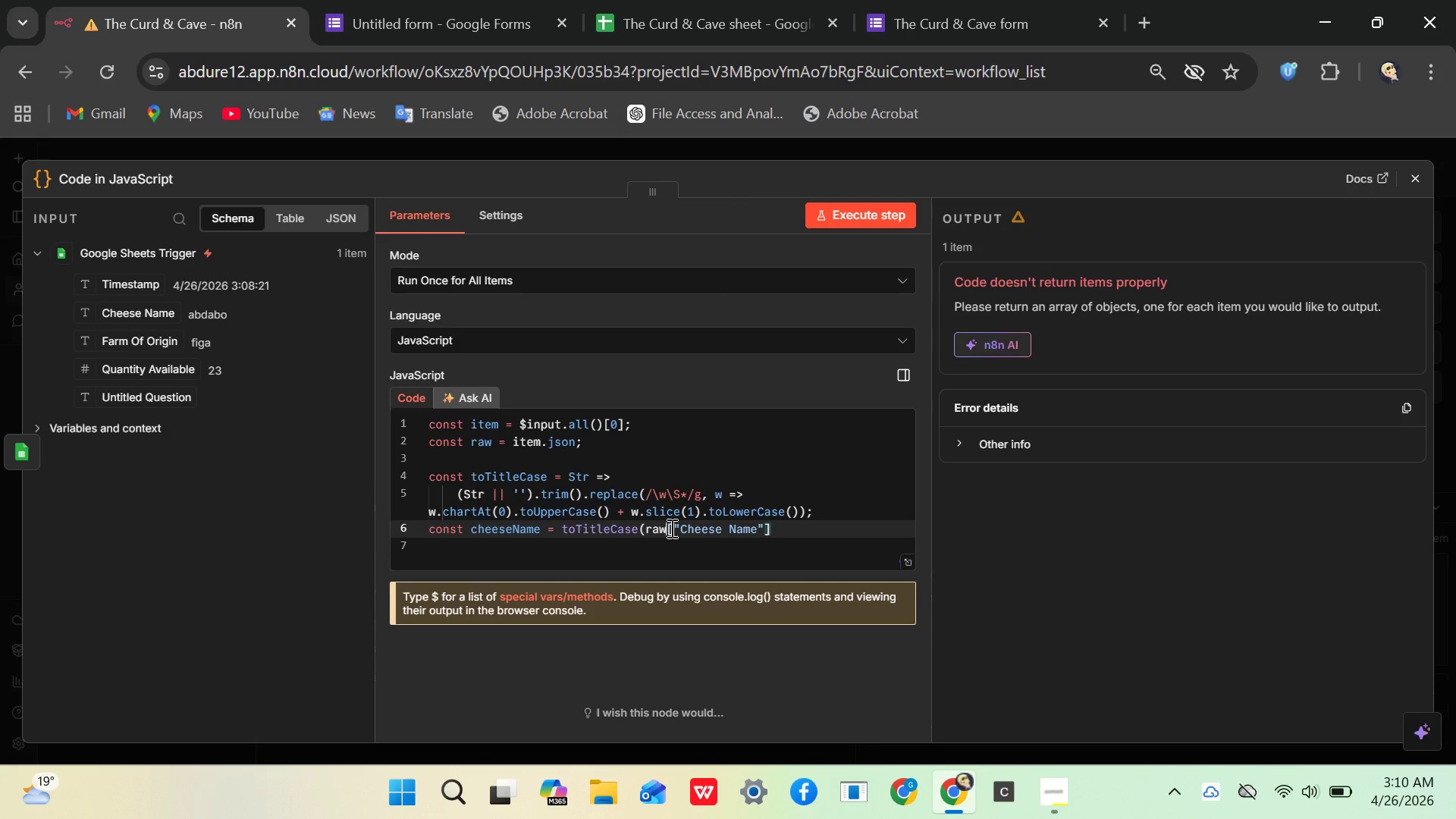 
wait(5.39)
 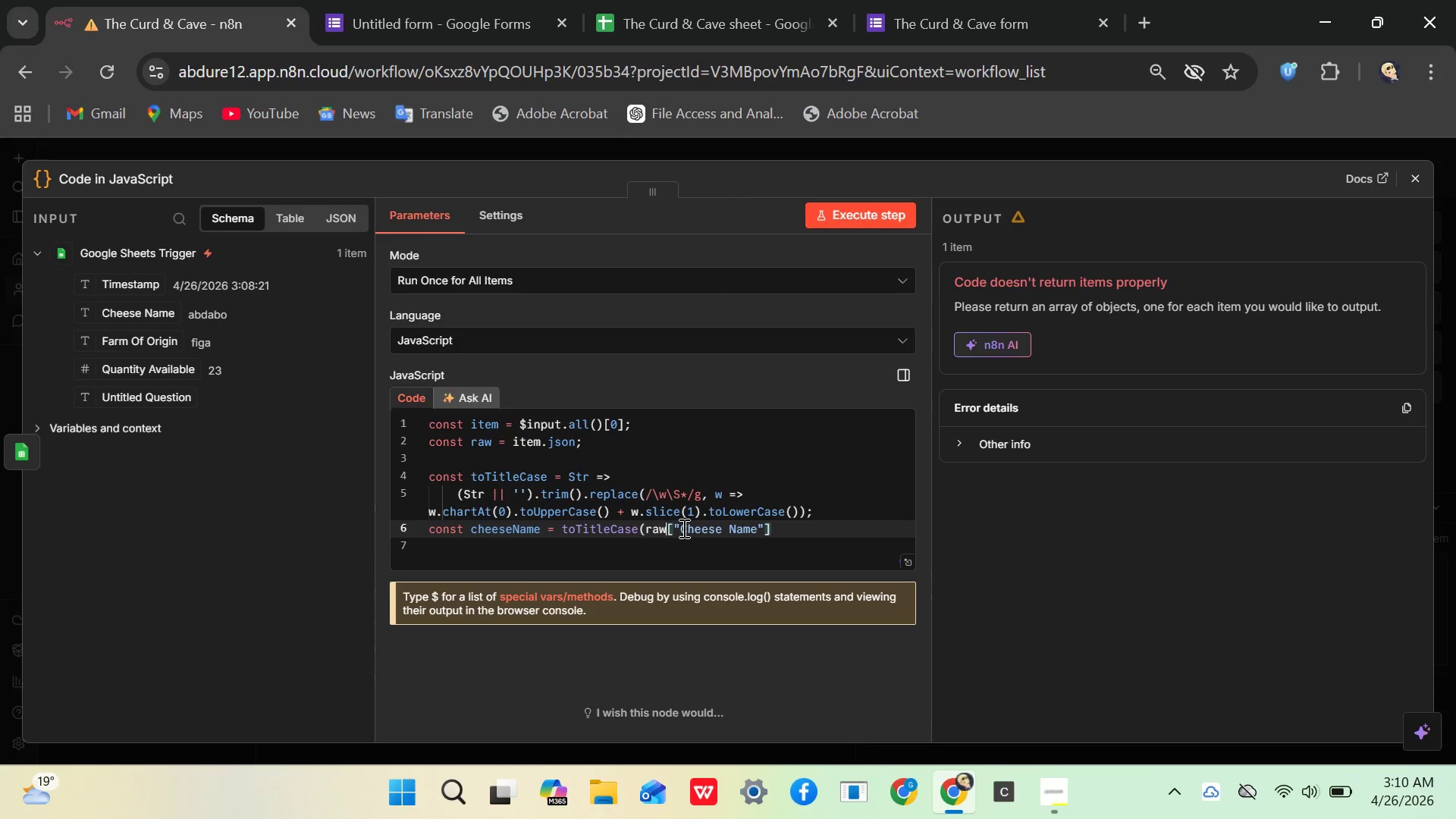 
left_click([774, 529])
 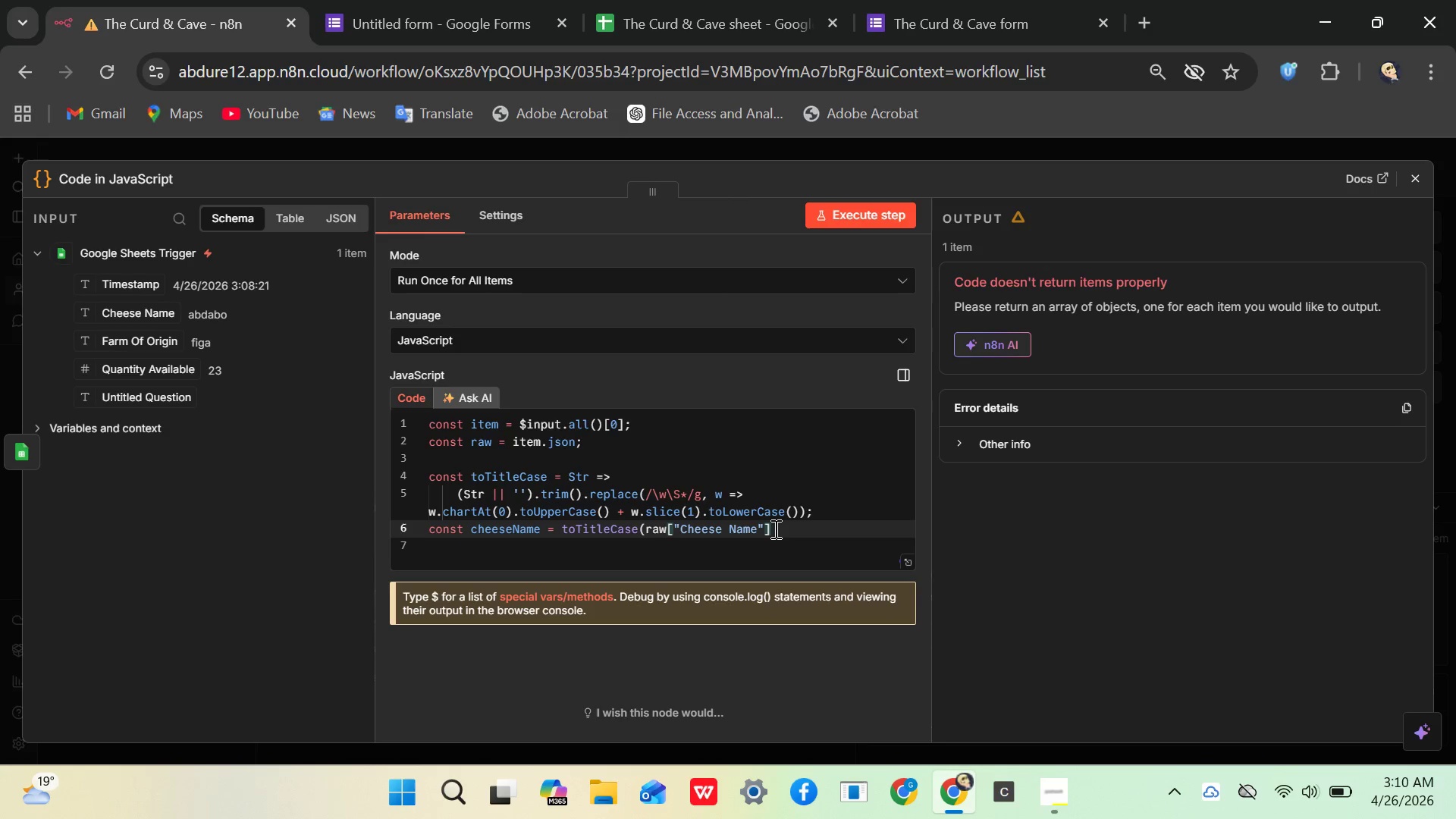 
key(Shift+0)
 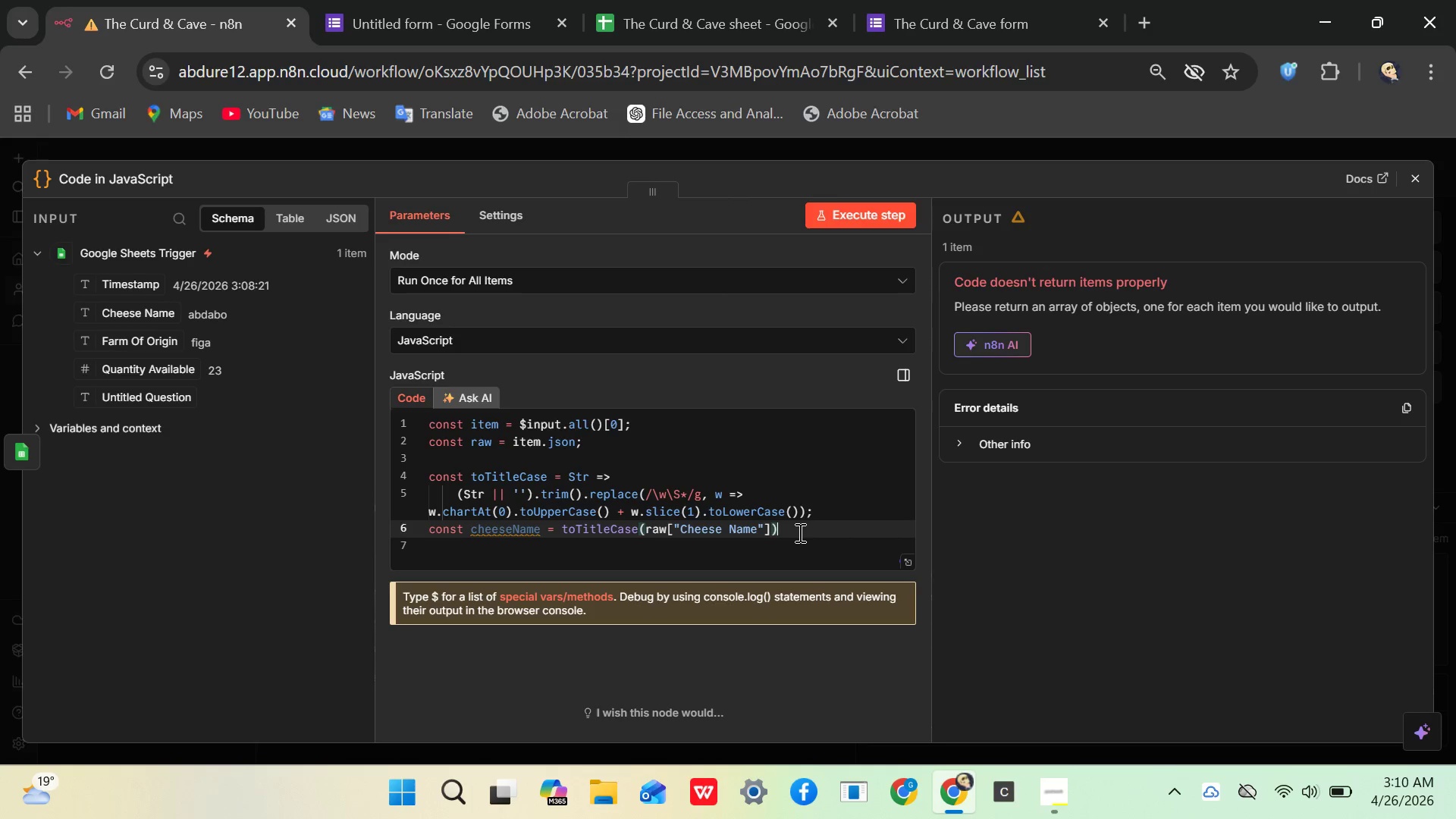 
wait(18.61)
 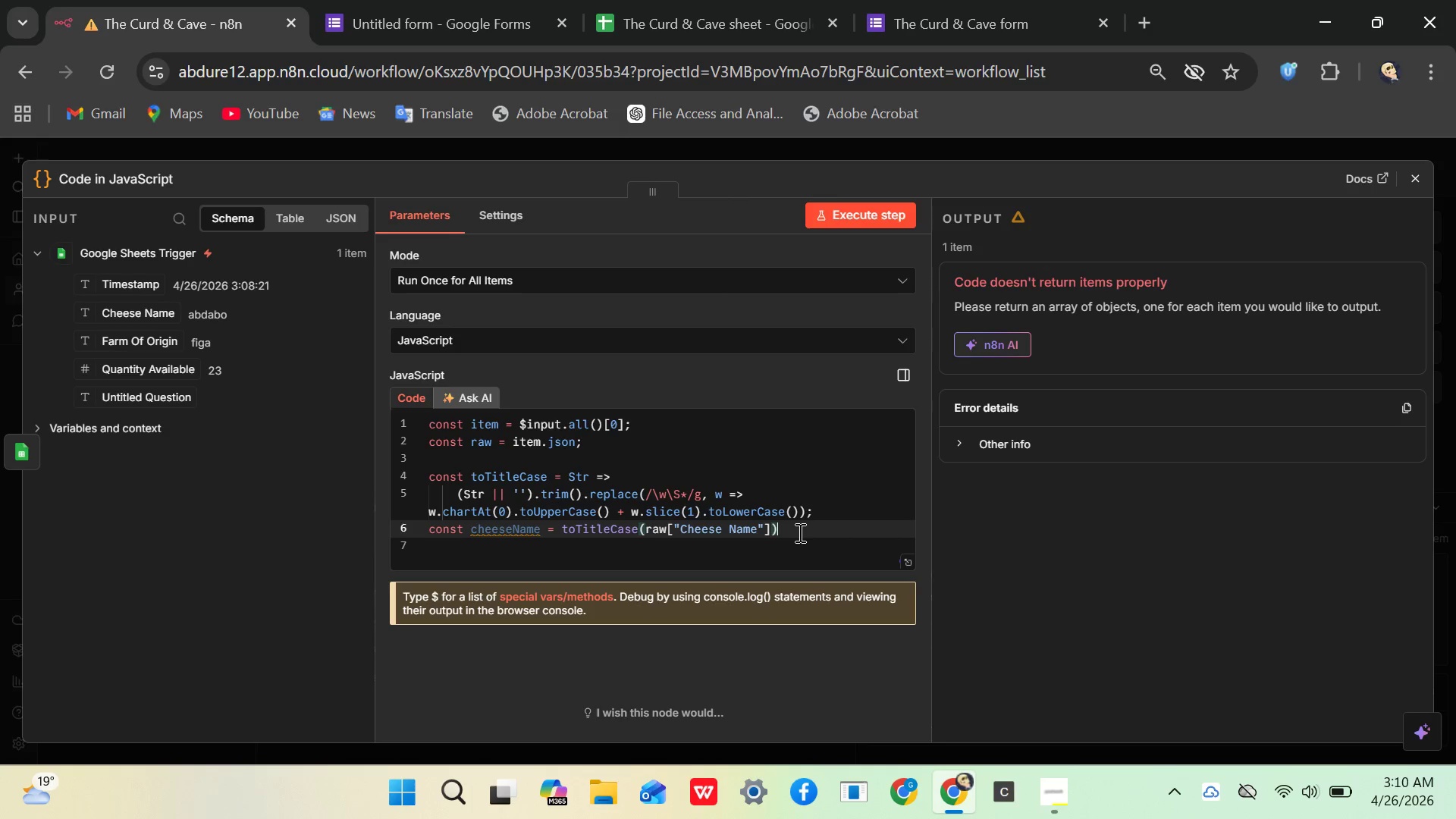 
left_click_drag(start_coordinate=[789, 532], to_coordinate=[424, 532])
 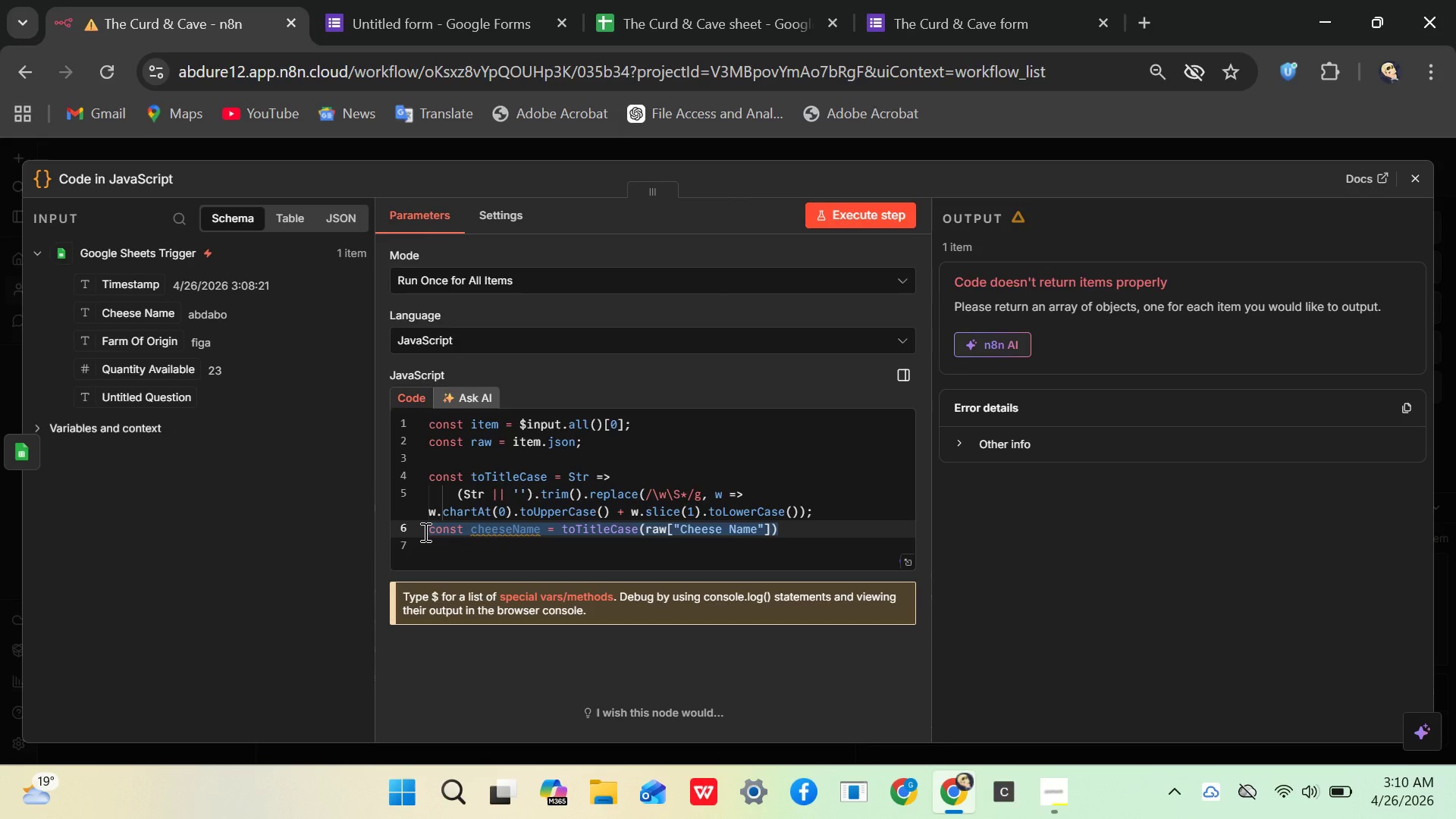 
hold_key(key=ControlLeft, duration=0.38)
 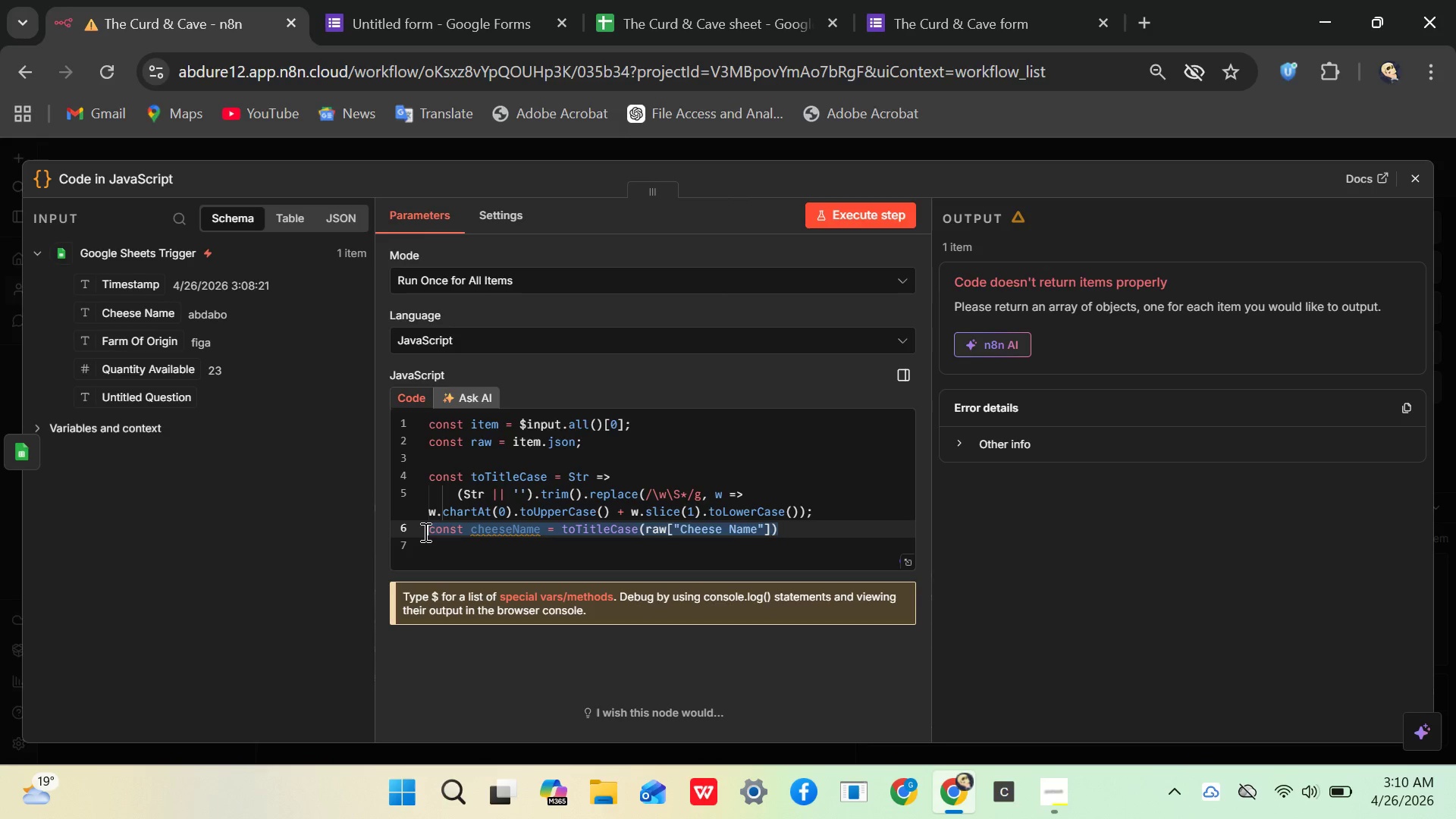 
key(Control+C)
 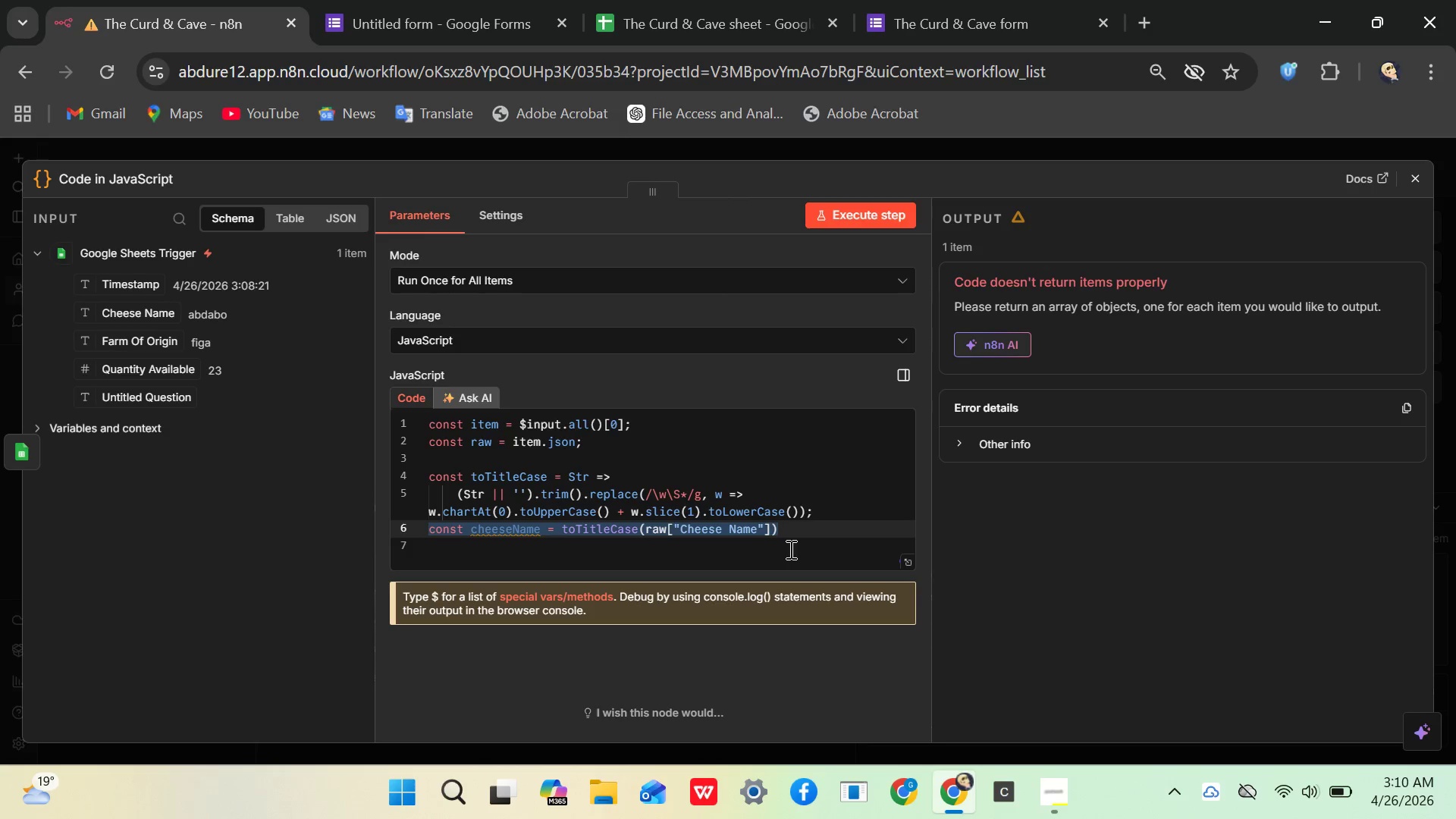 
left_click([788, 535])
 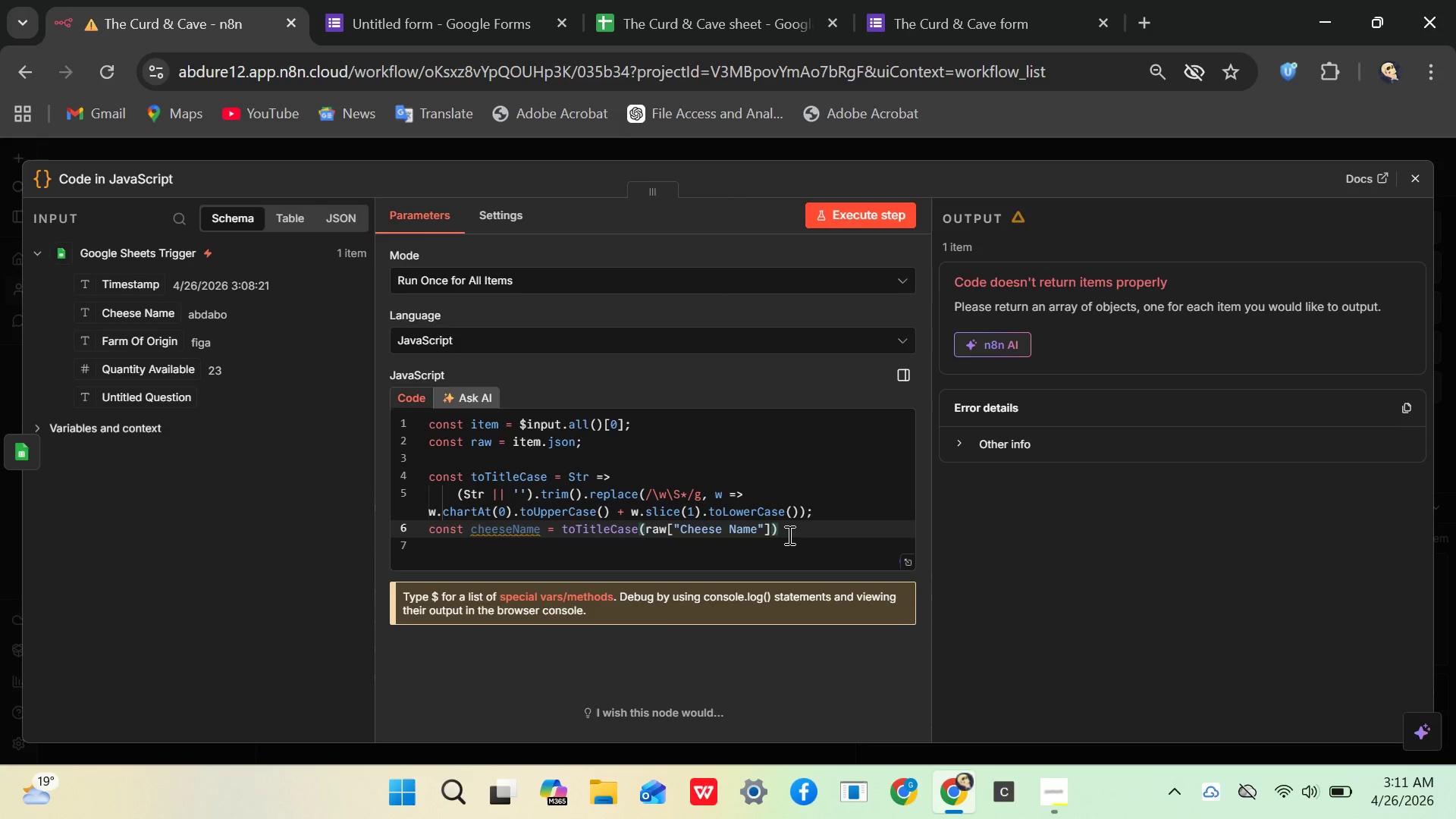 
key(Enter)
 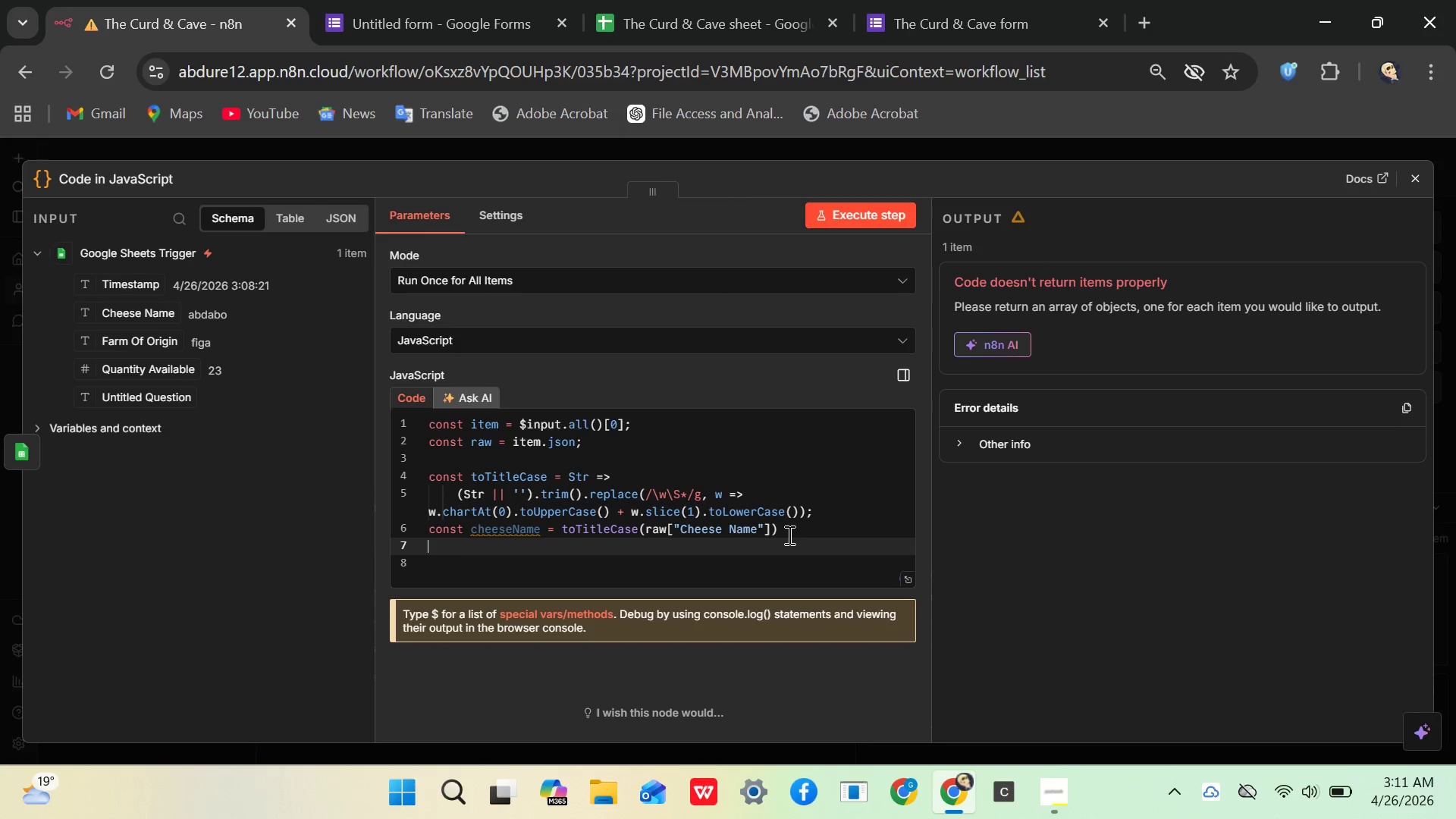 
key(Control+V)
 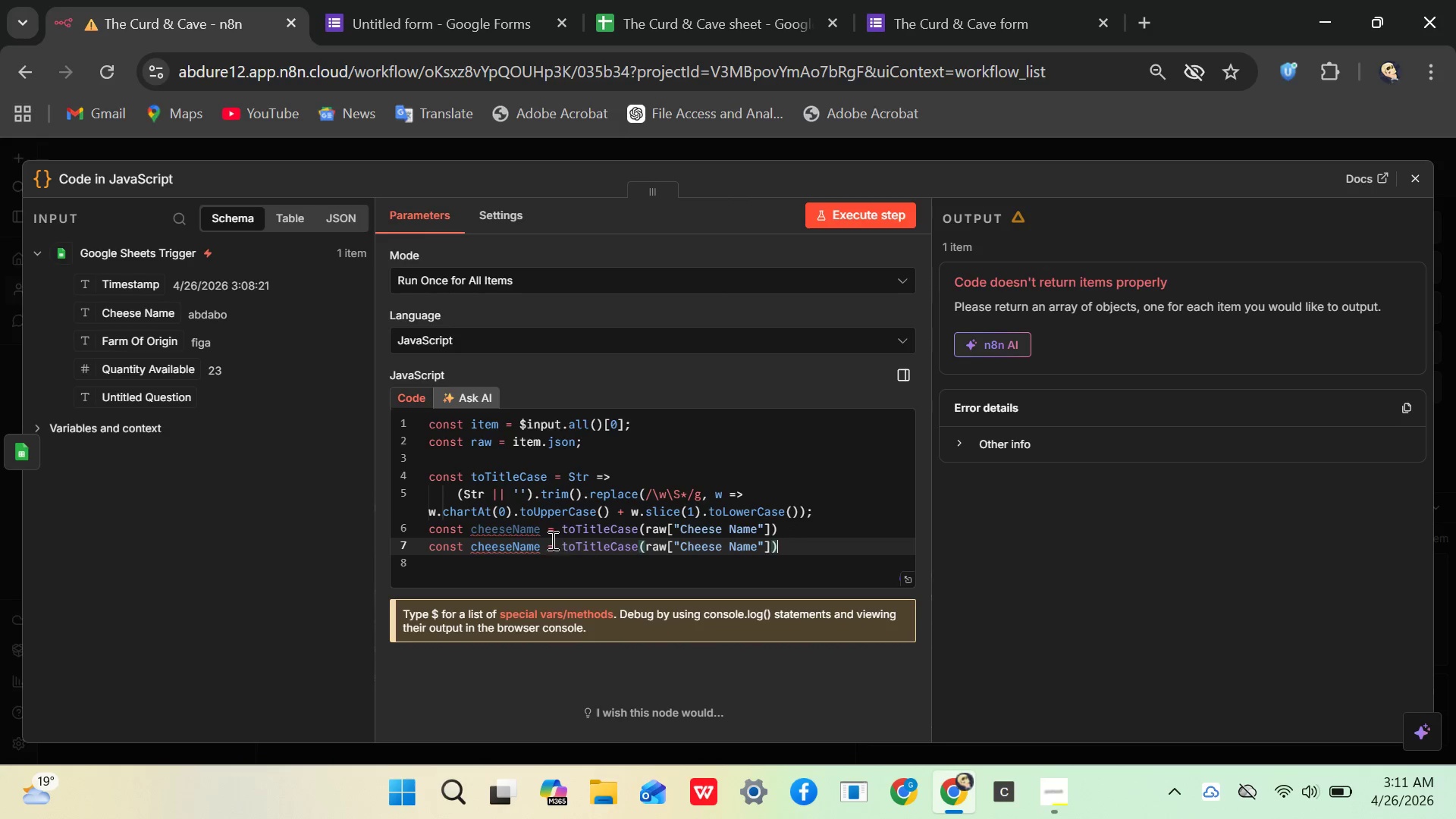 
left_click([540, 545])
 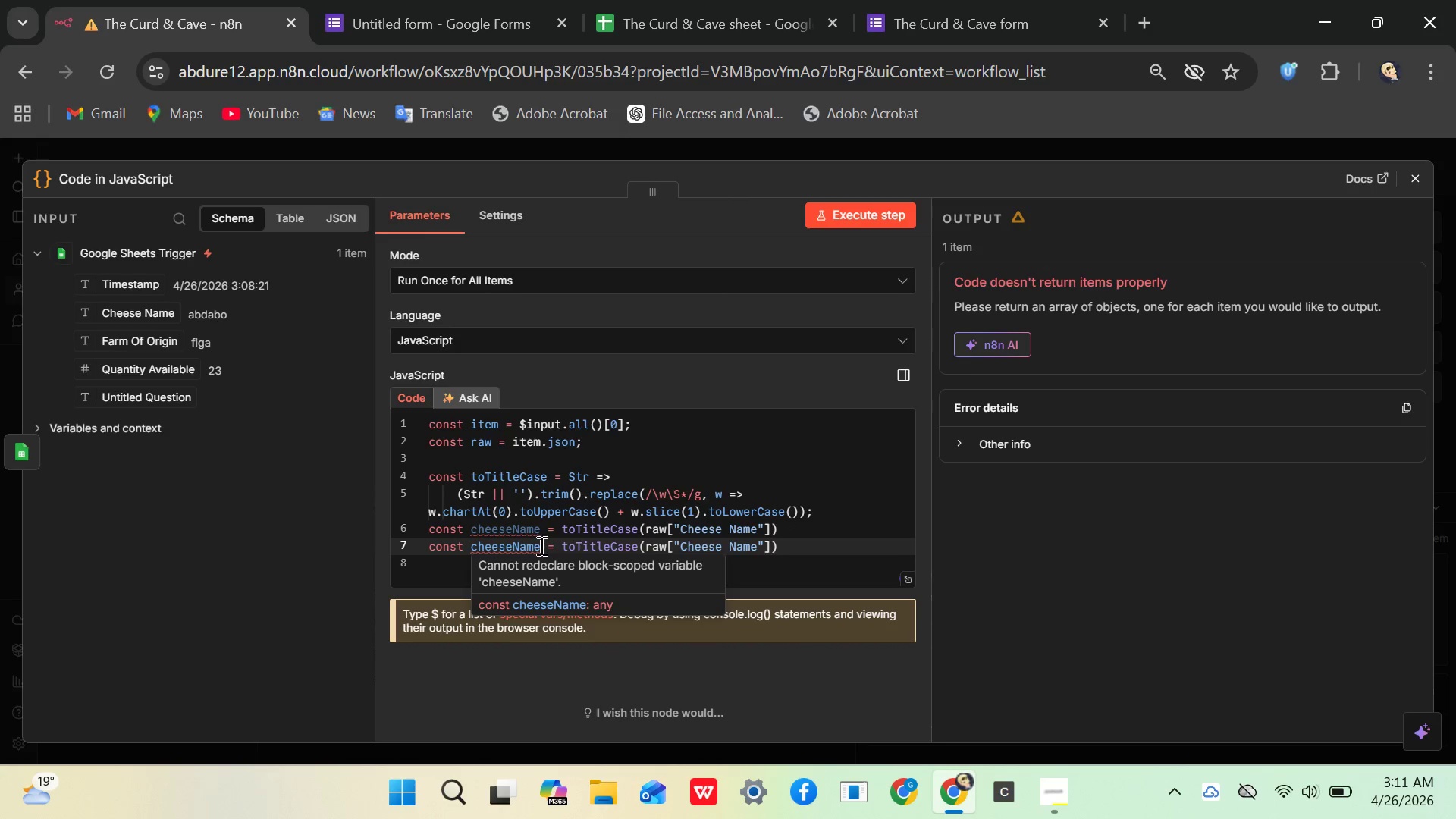 
key(Backspace)
 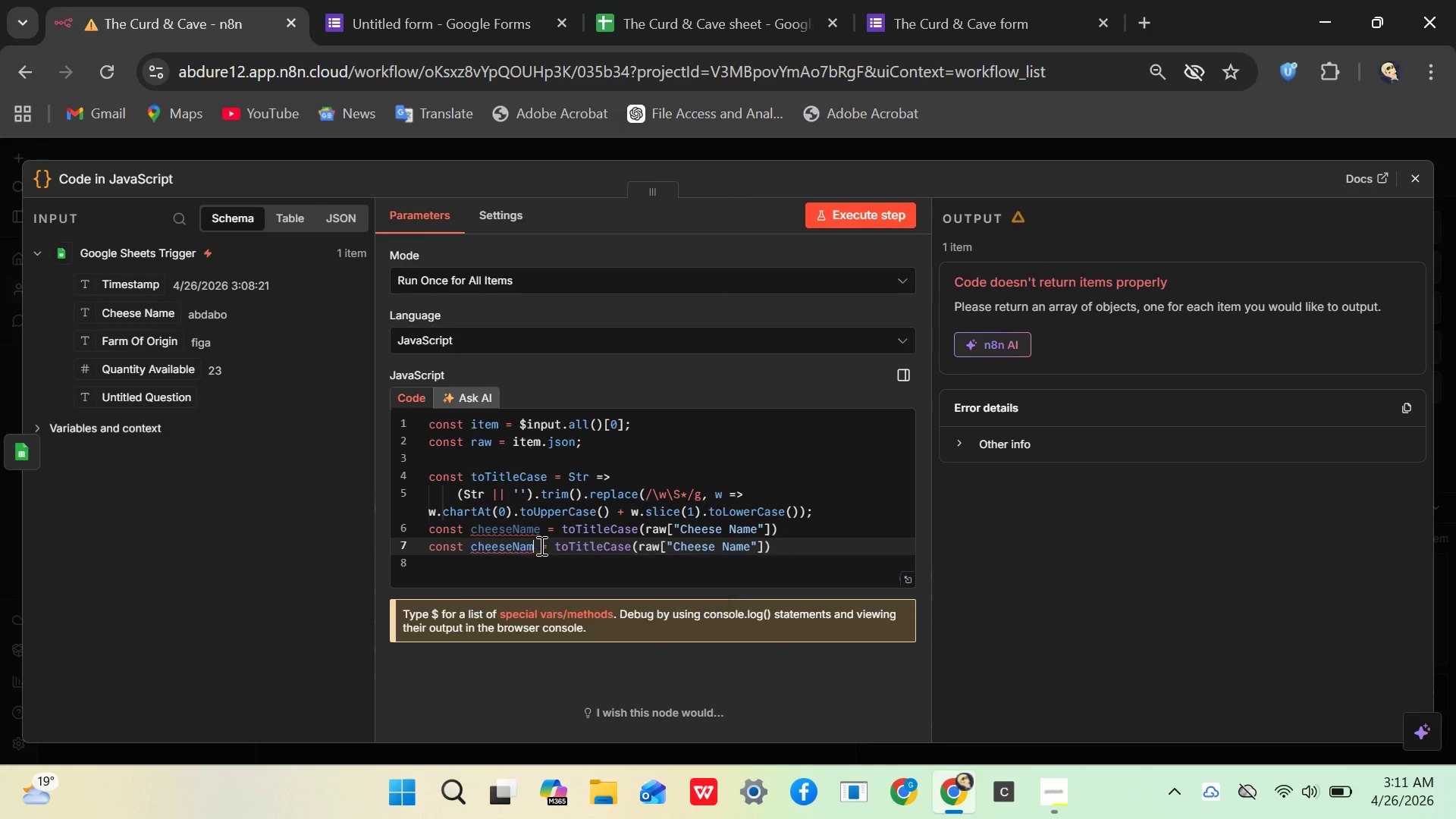 
key(Backspace)
 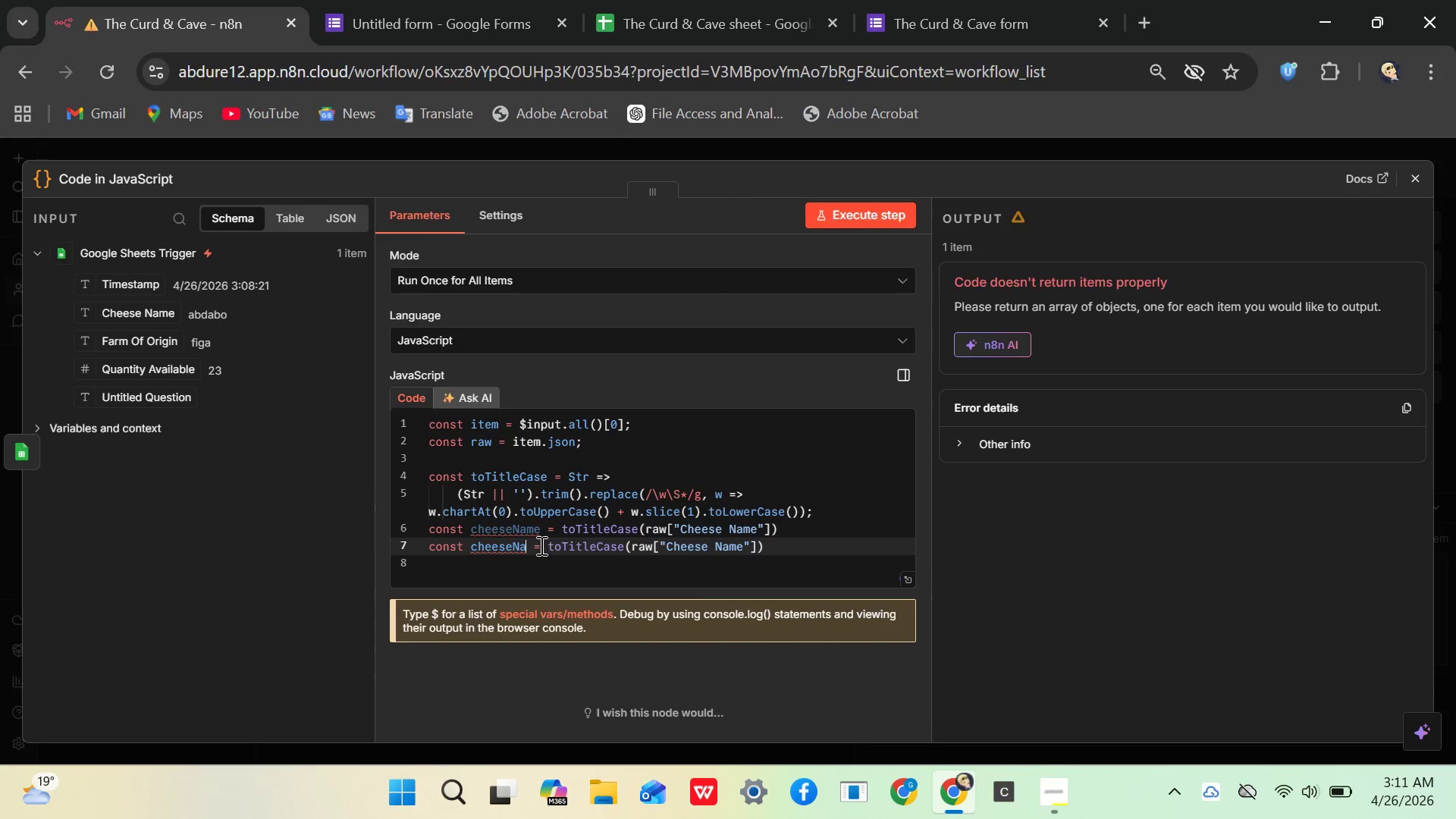 
key(Backspace)
 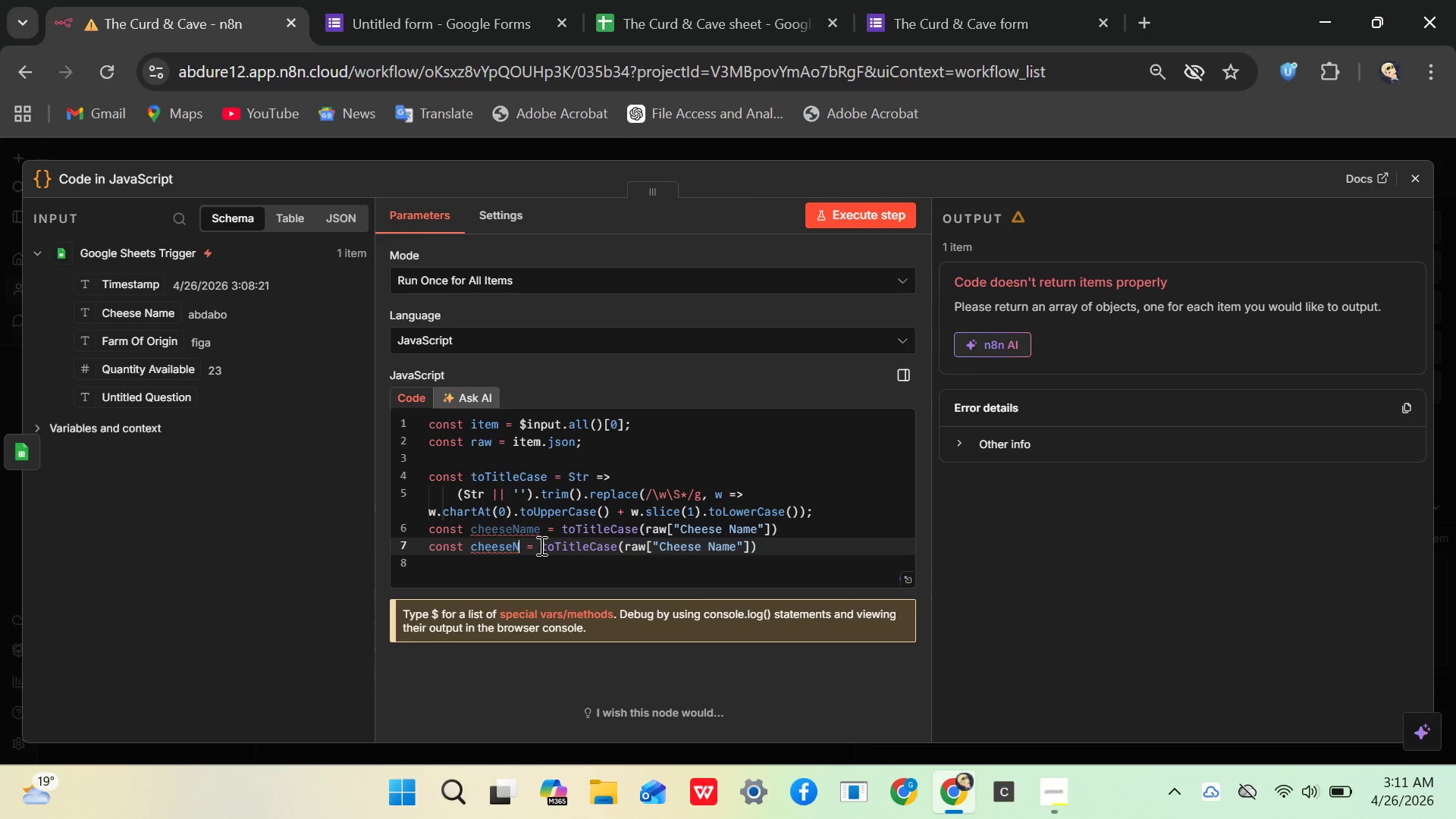 
key(Backspace)
 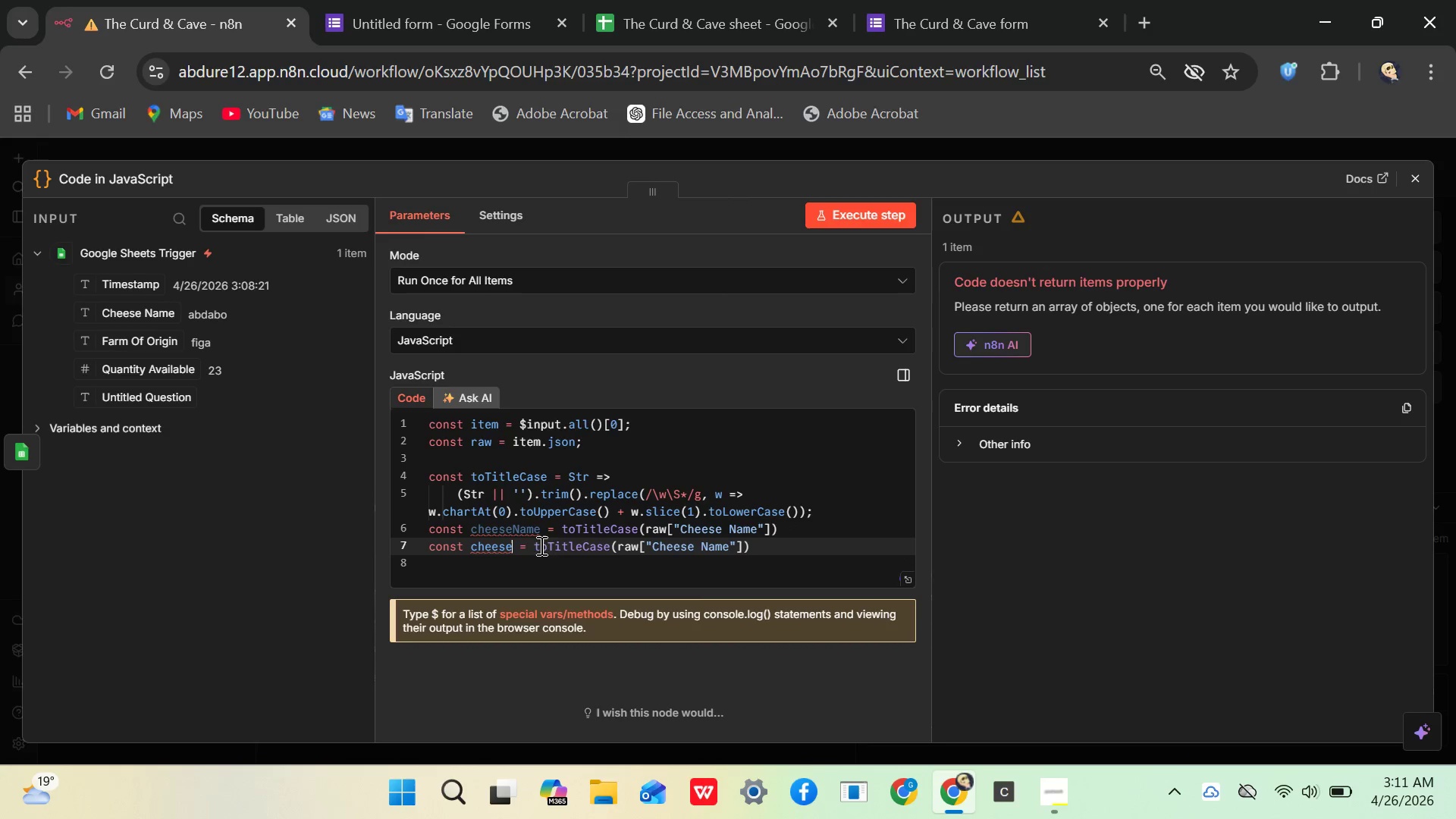 
key(Backspace)
 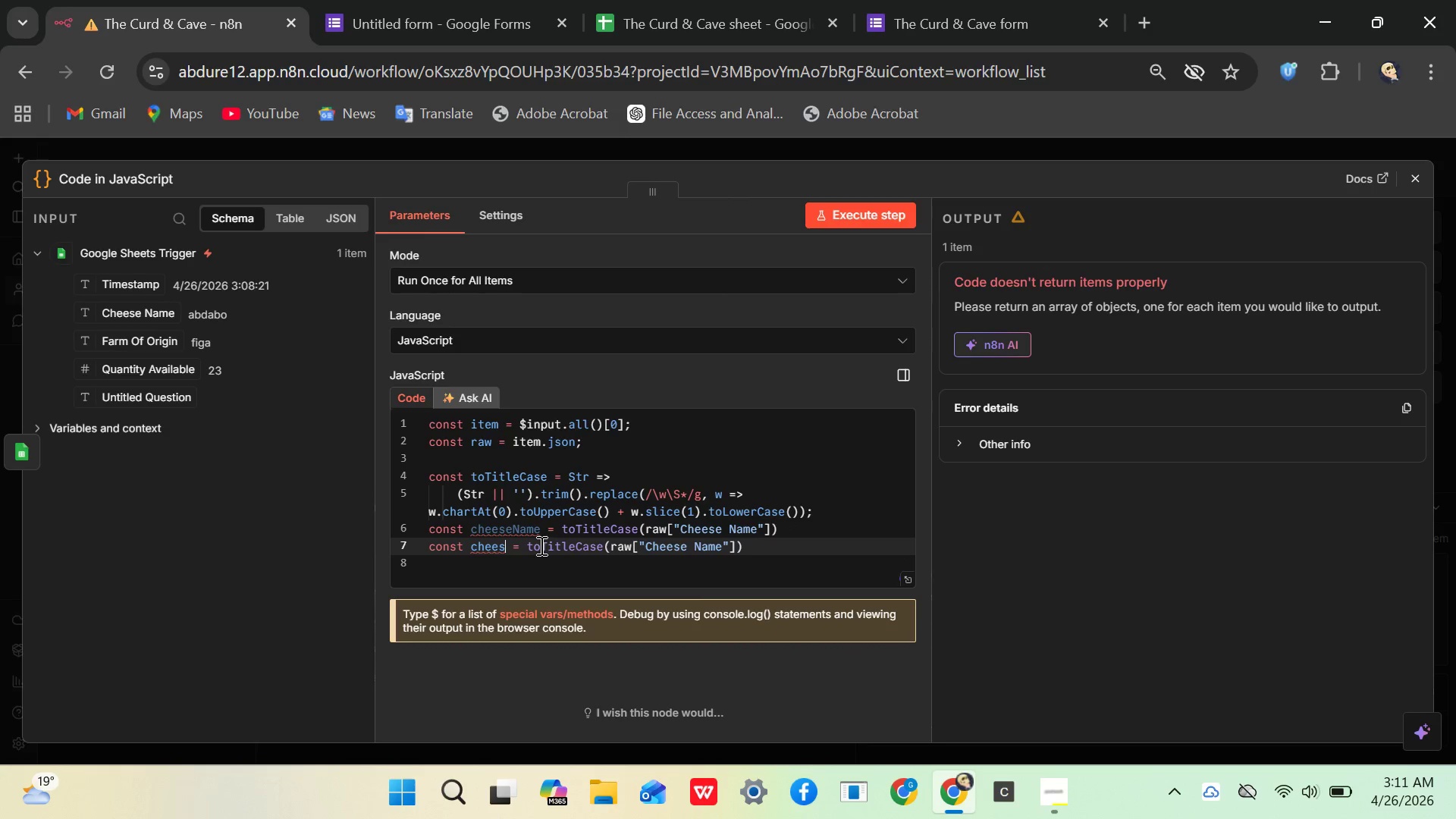 
key(Backspace)
 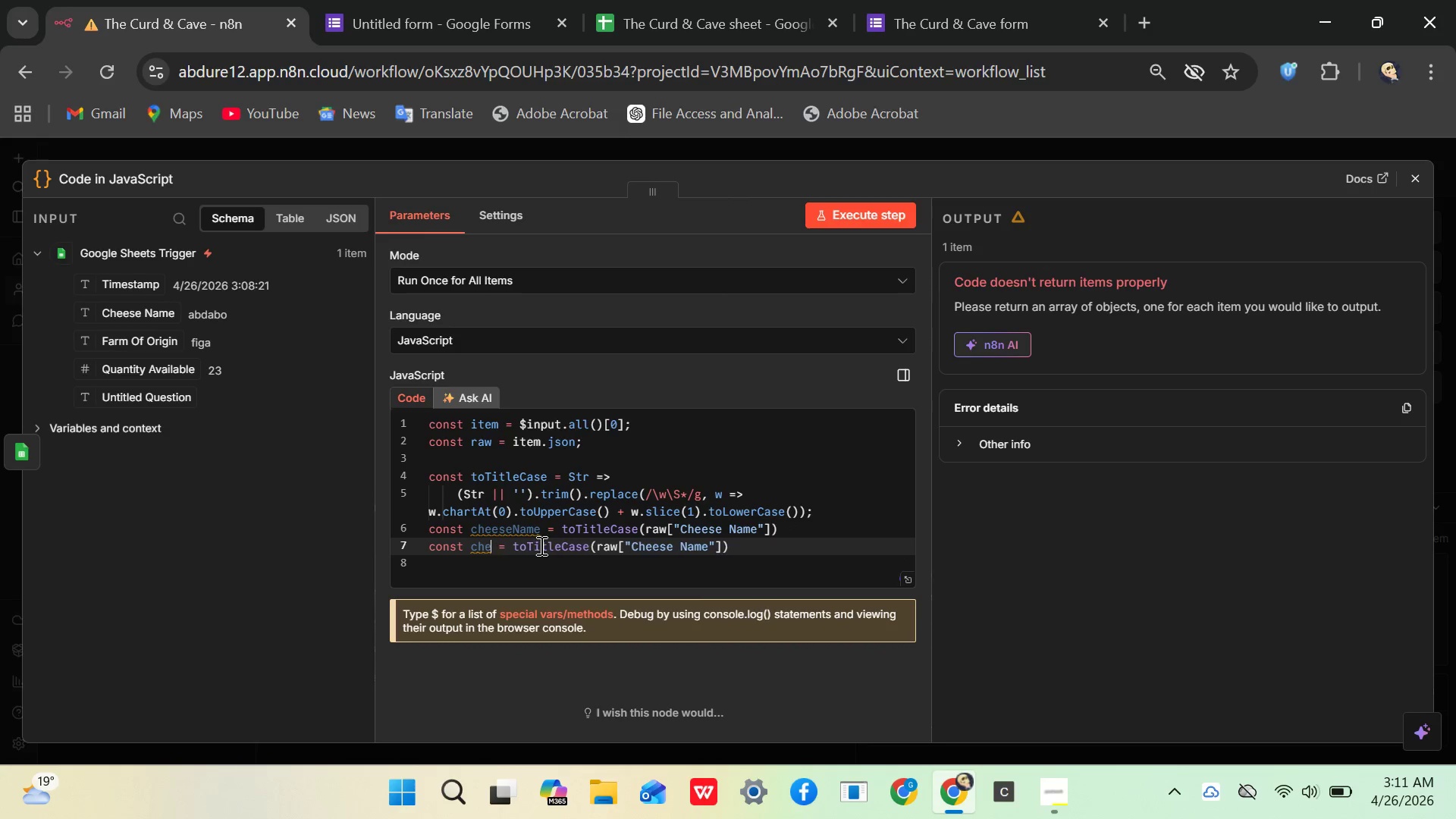 
key(Backspace)
 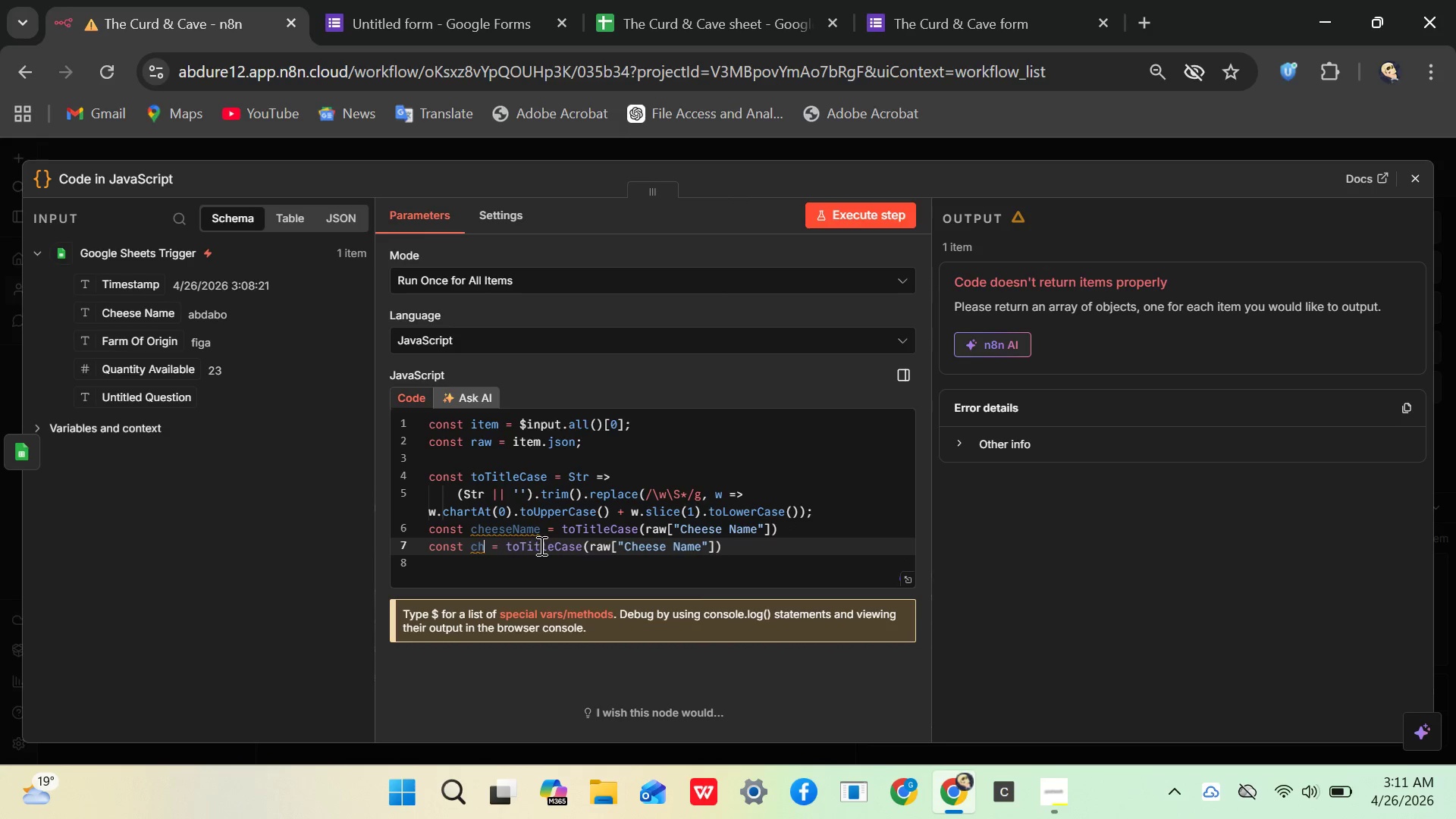 
key(Backspace)
 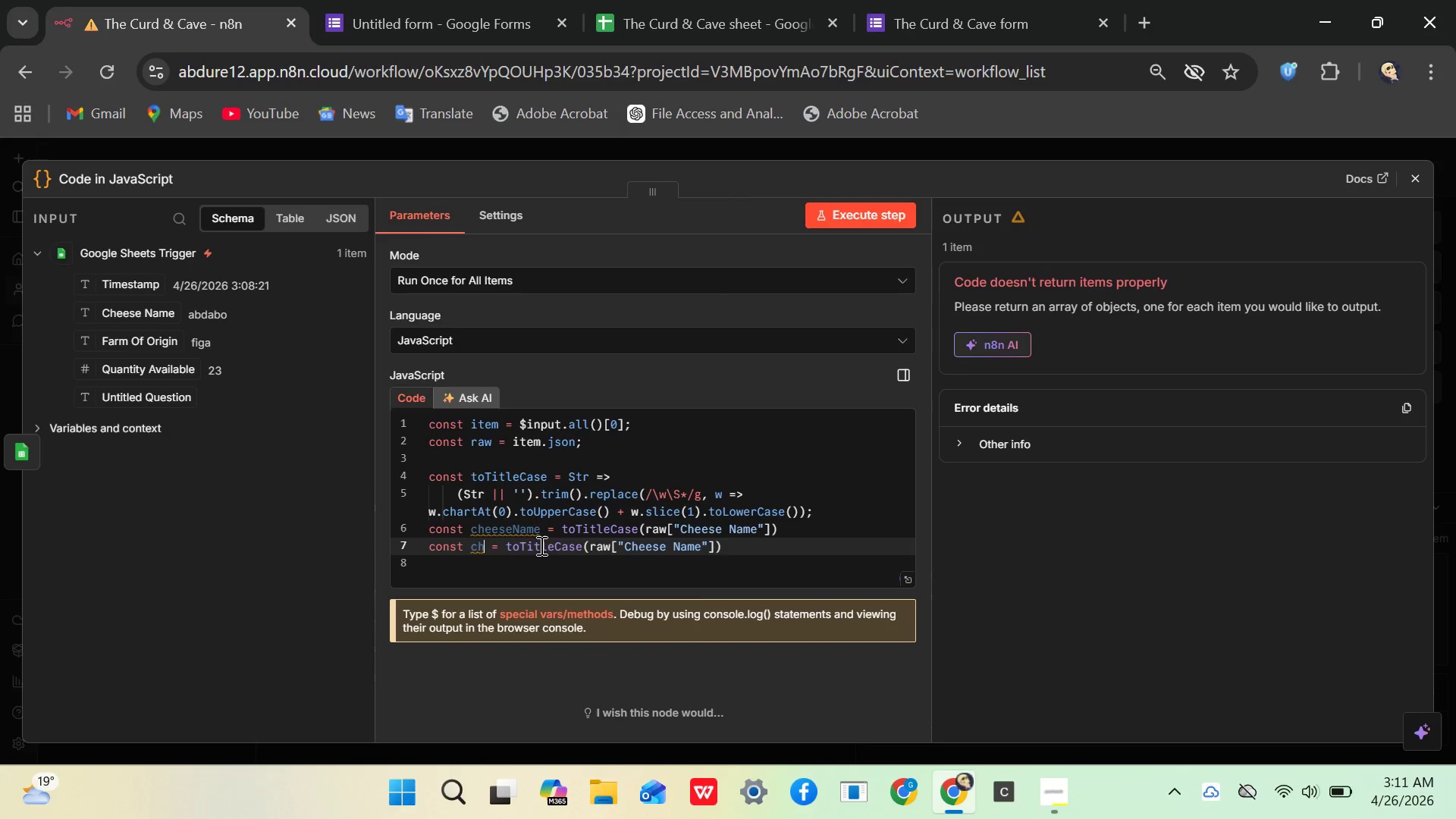 
key(Backspace)
 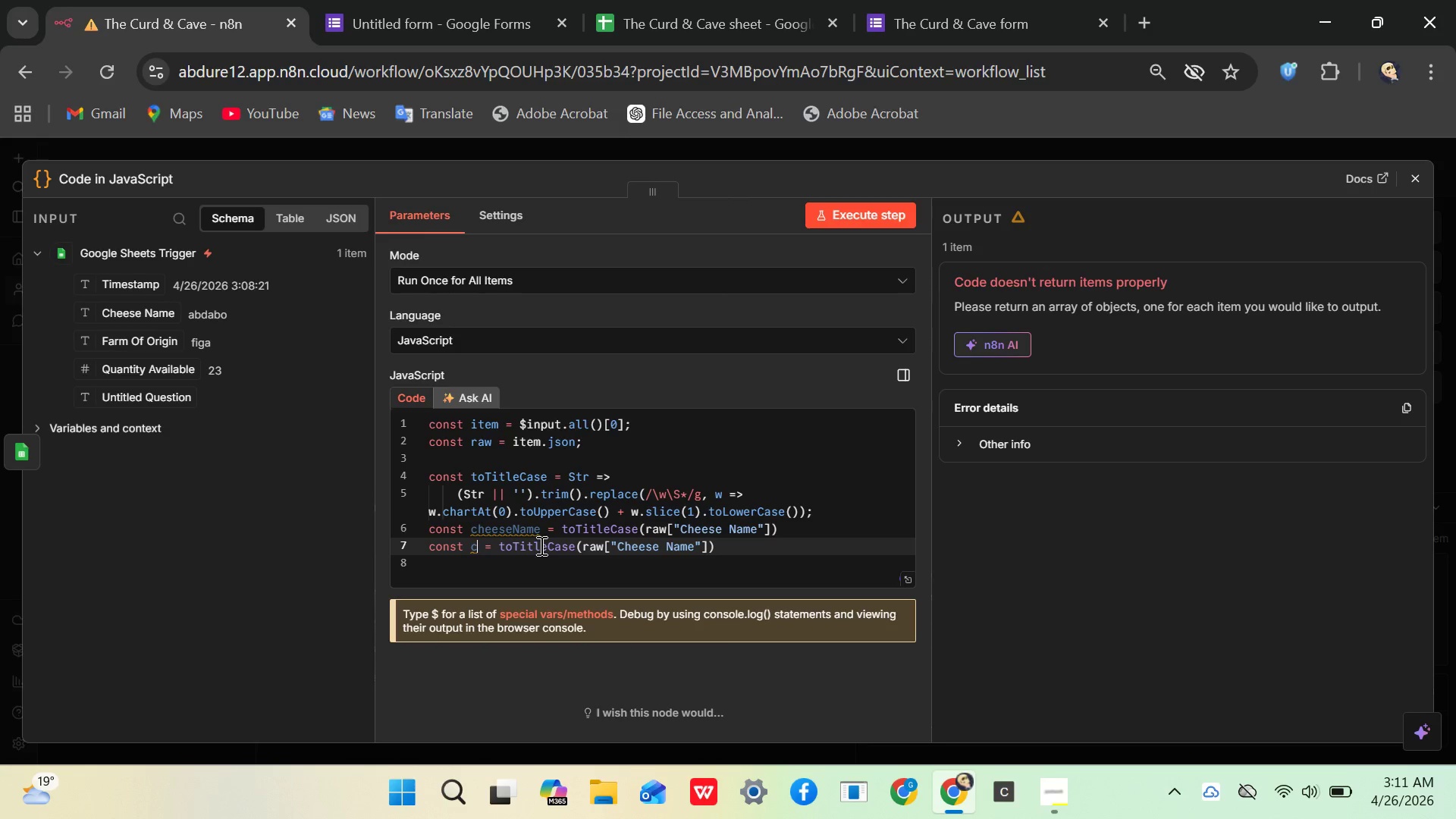 
key(Backspace)
 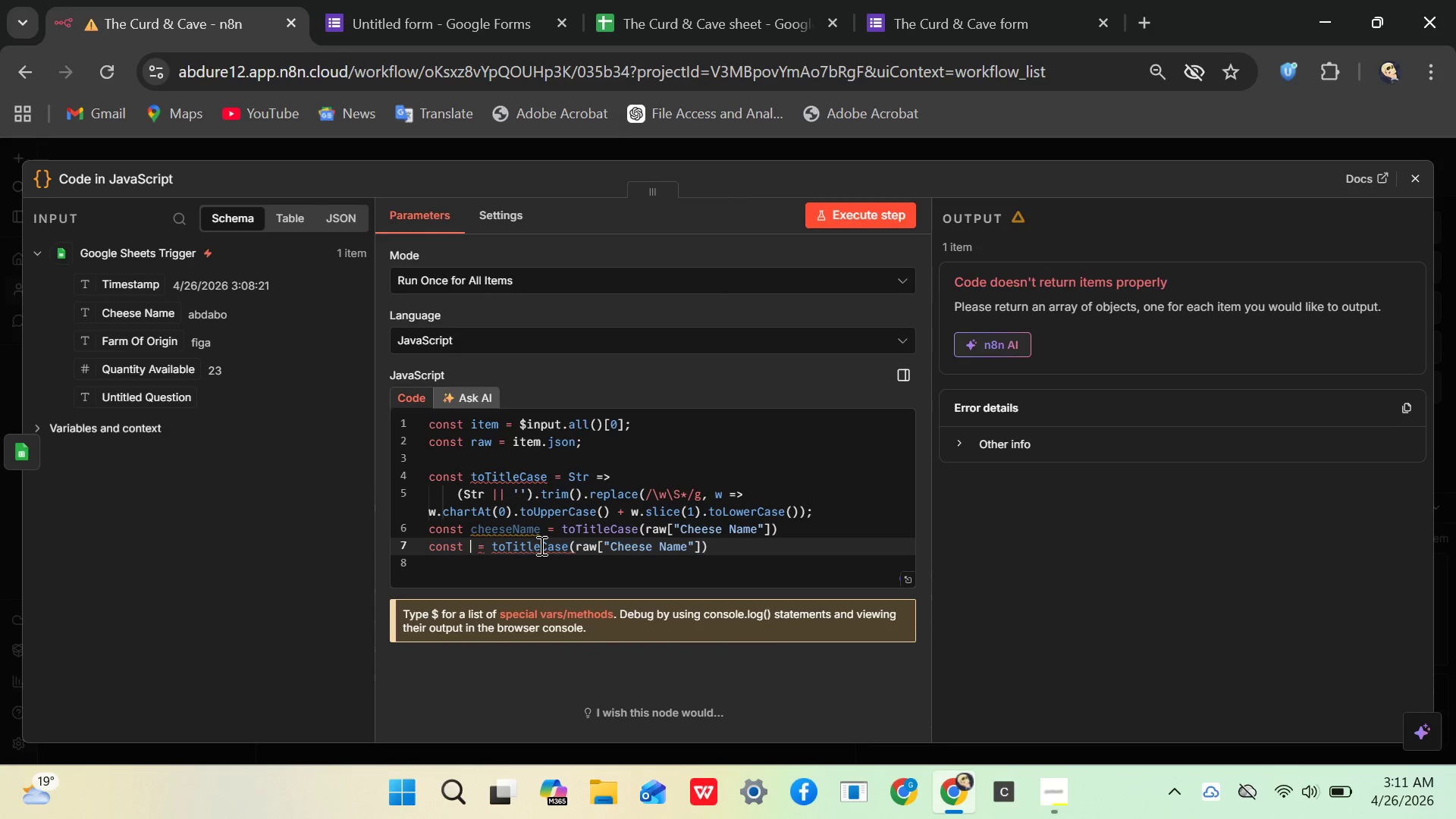 
type(farm)
 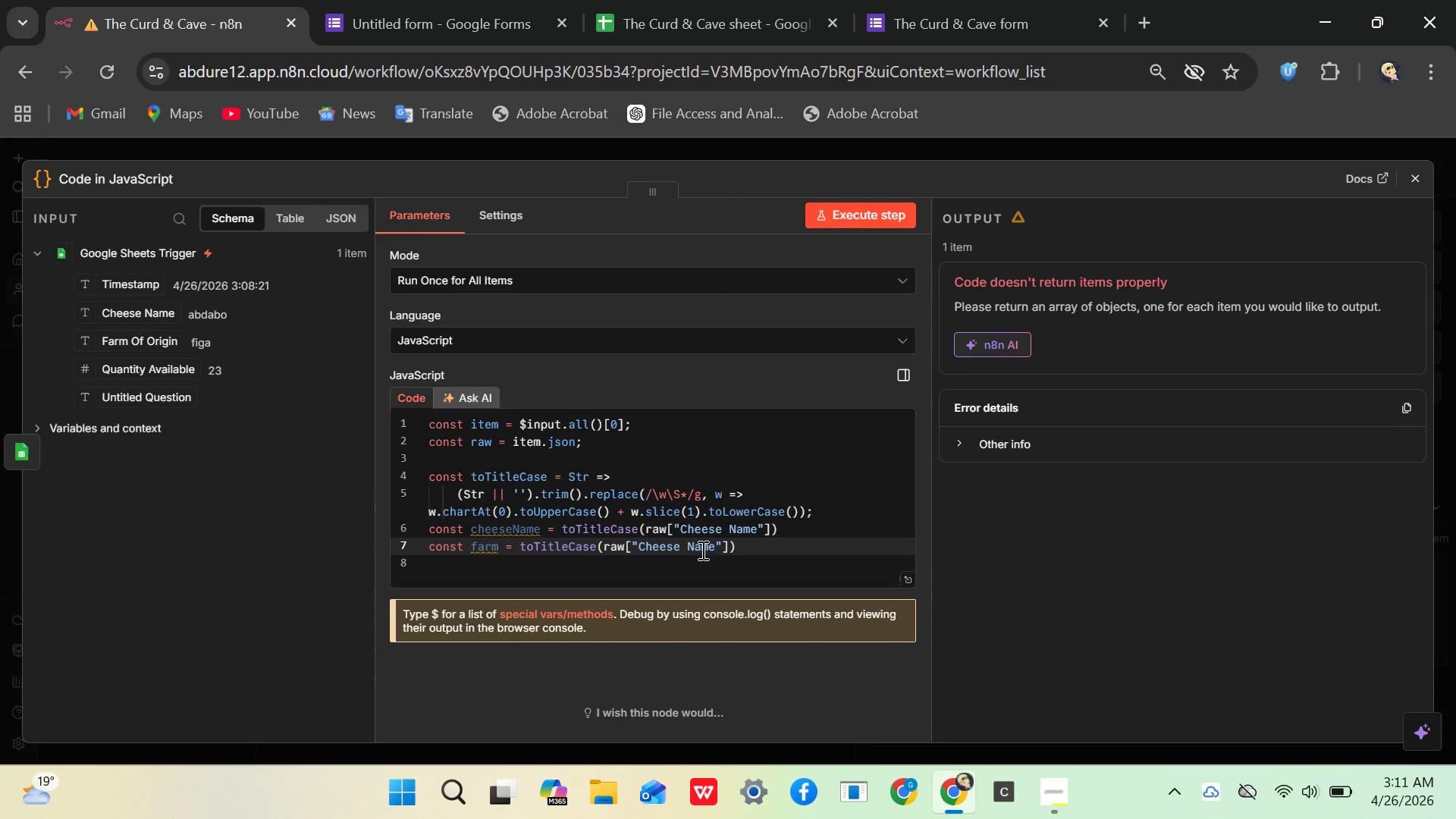 
left_click([719, 551])
 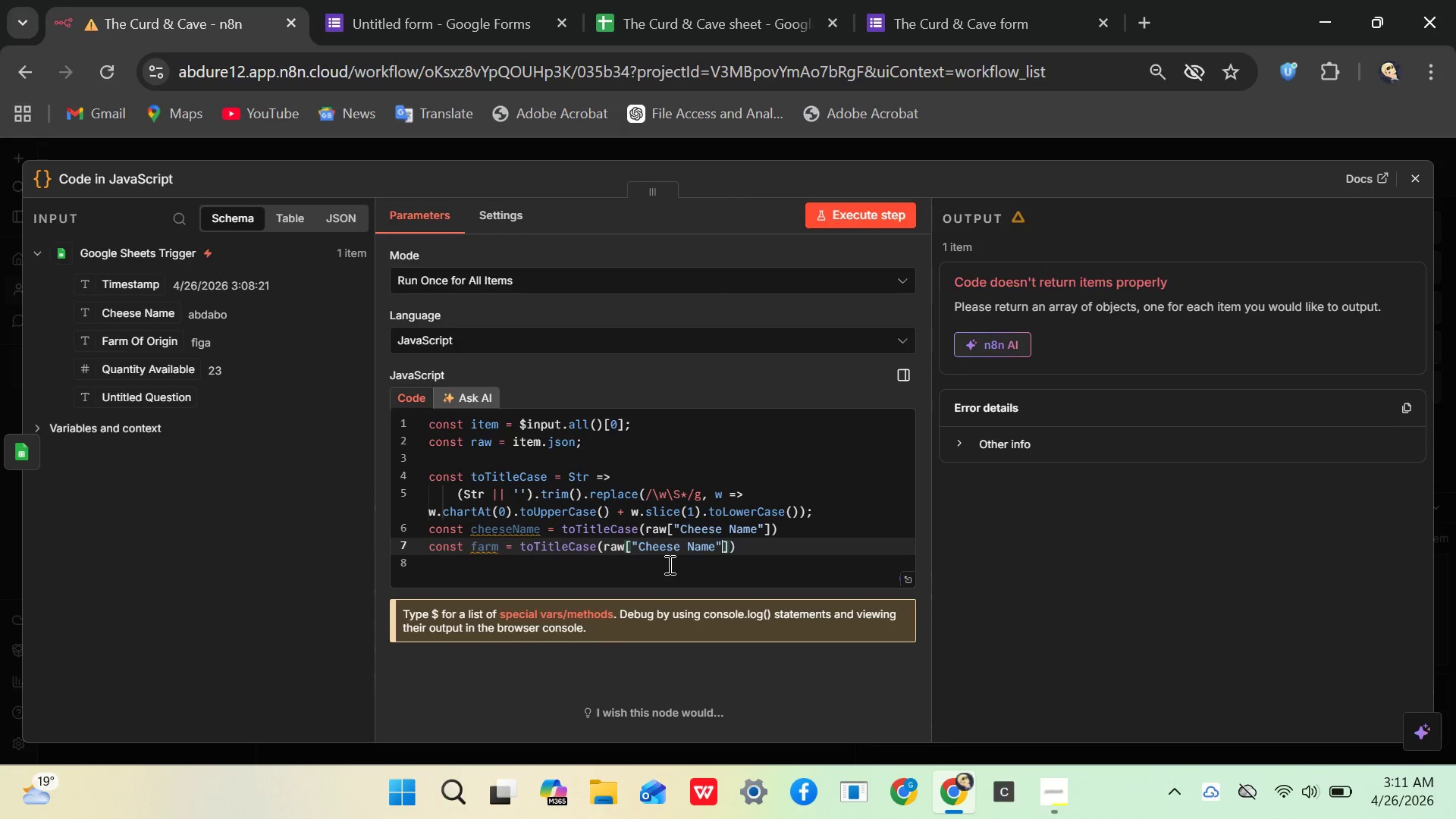 
key(ArrowLeft)
 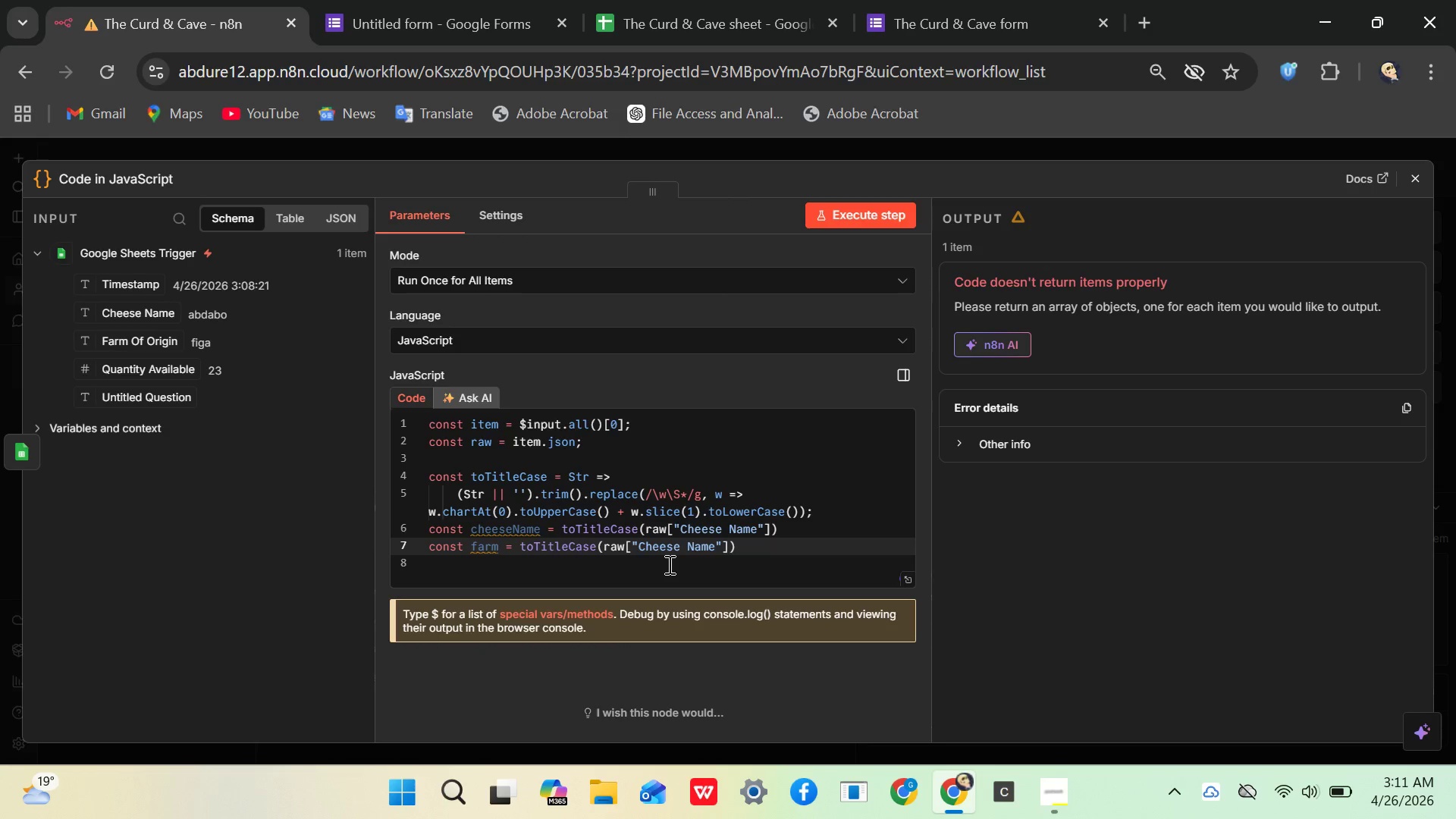 
key(Backspace)
 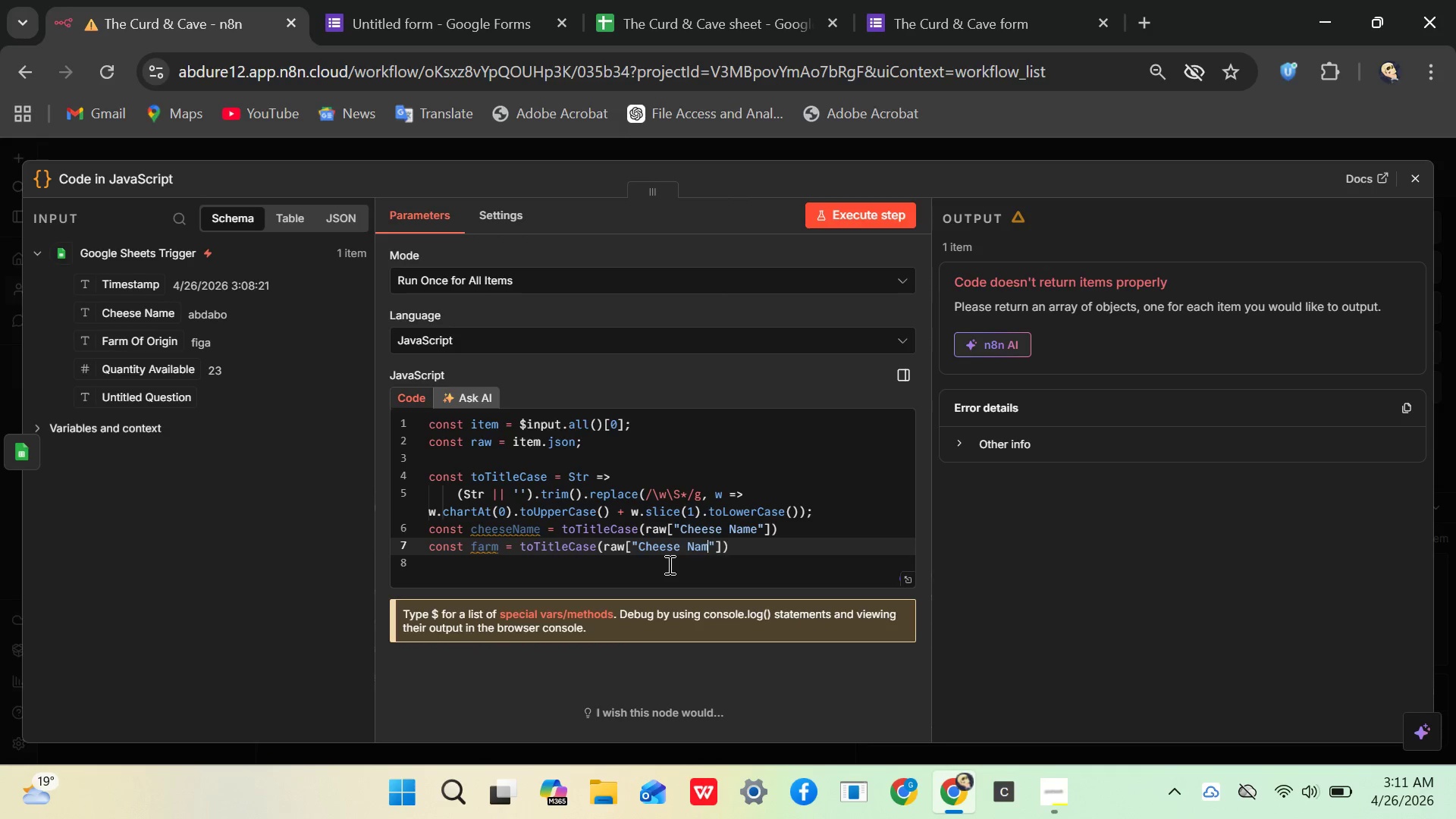 
key(Backspace)
 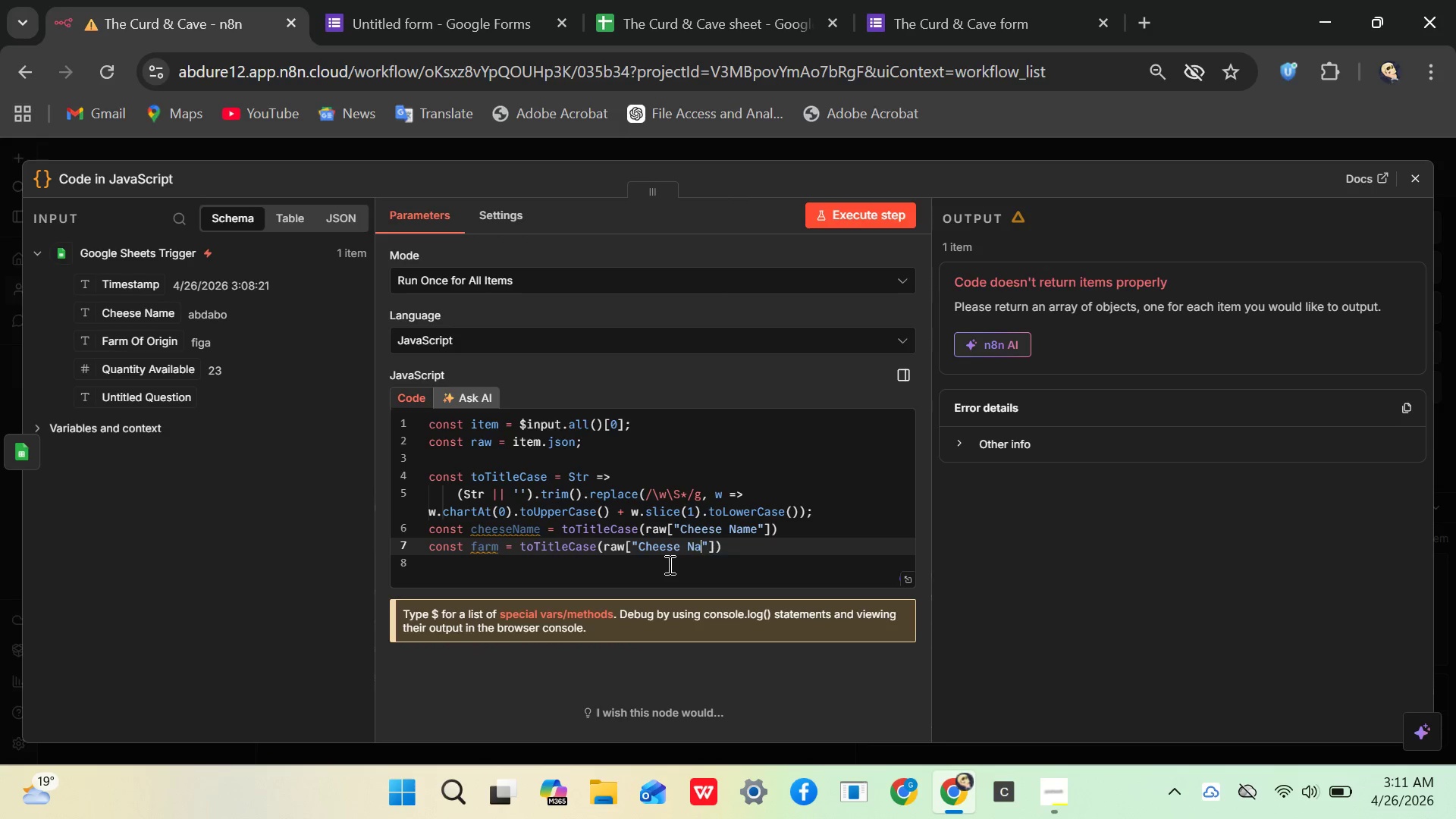 
key(Backspace)
 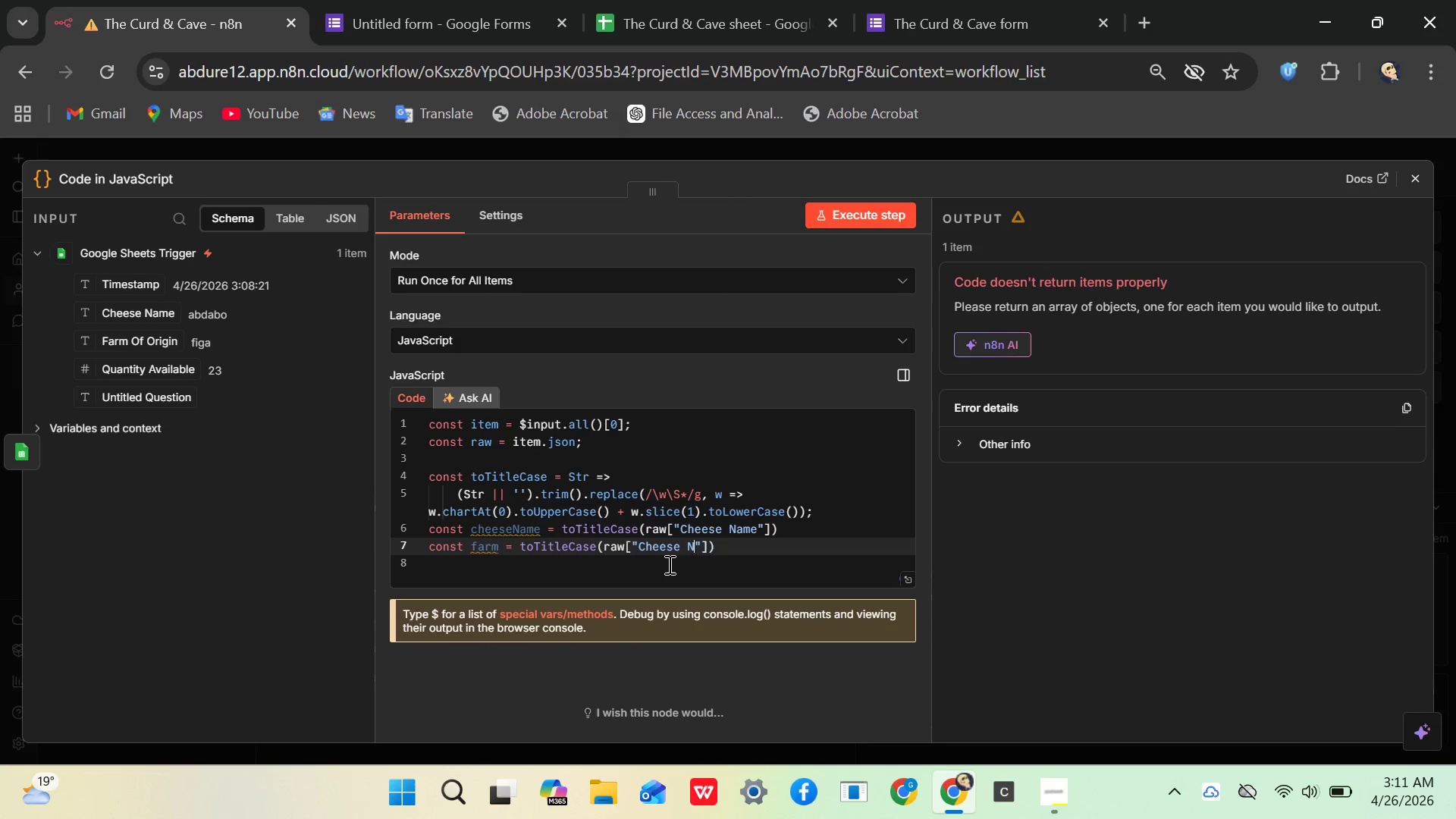 
key(Backspace)
 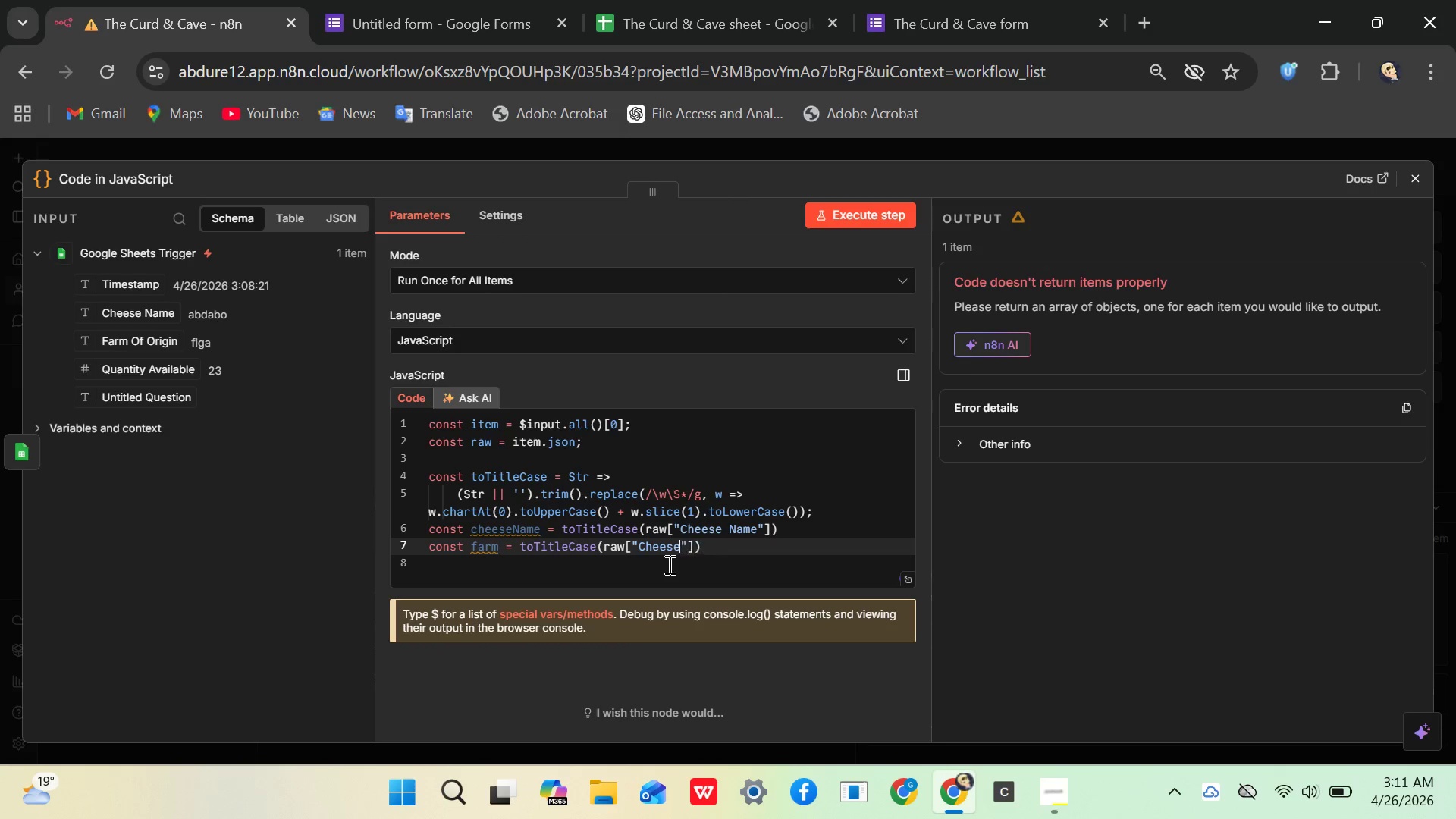 
key(Backspace)
 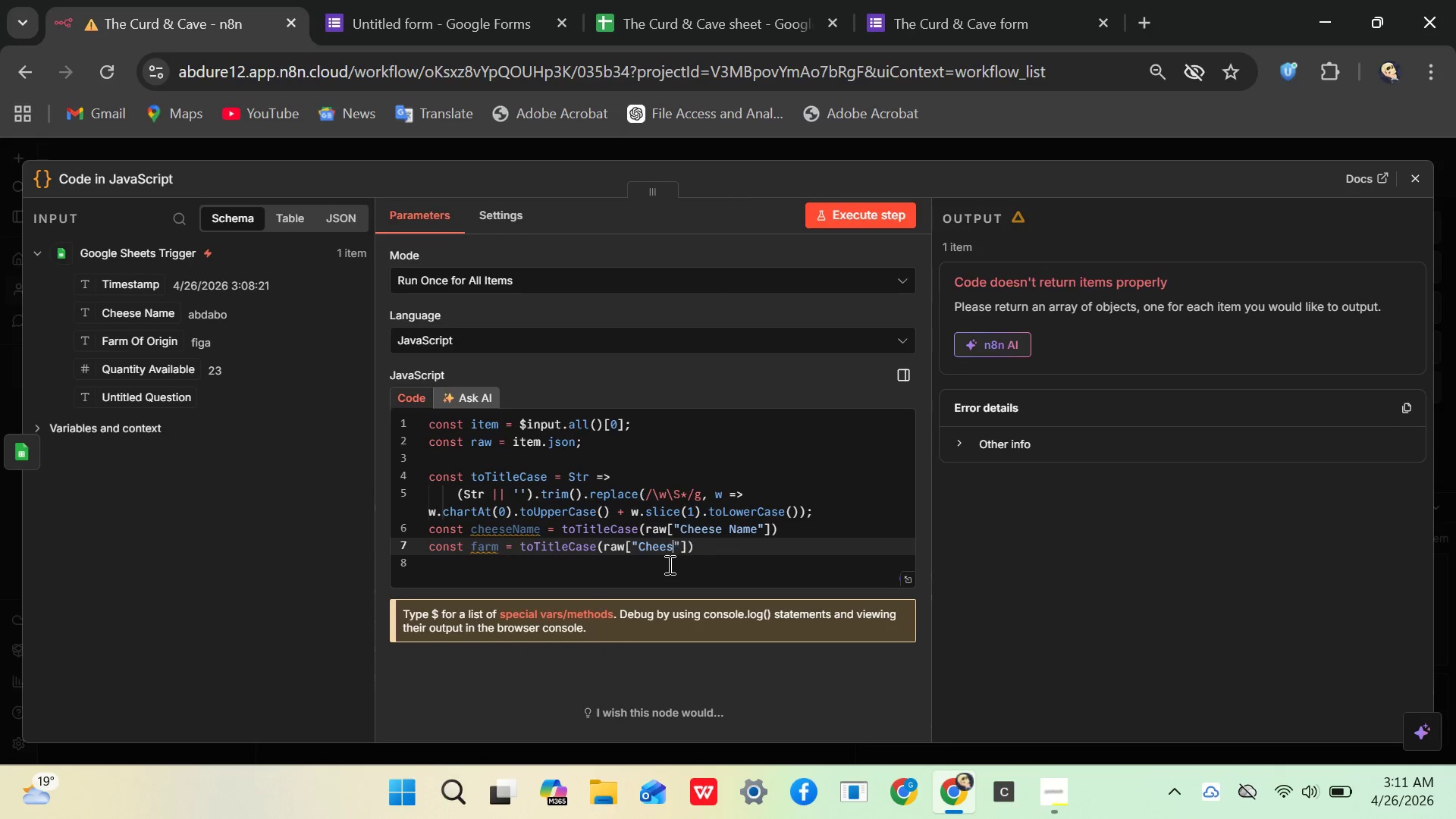 
key(Backspace)
 